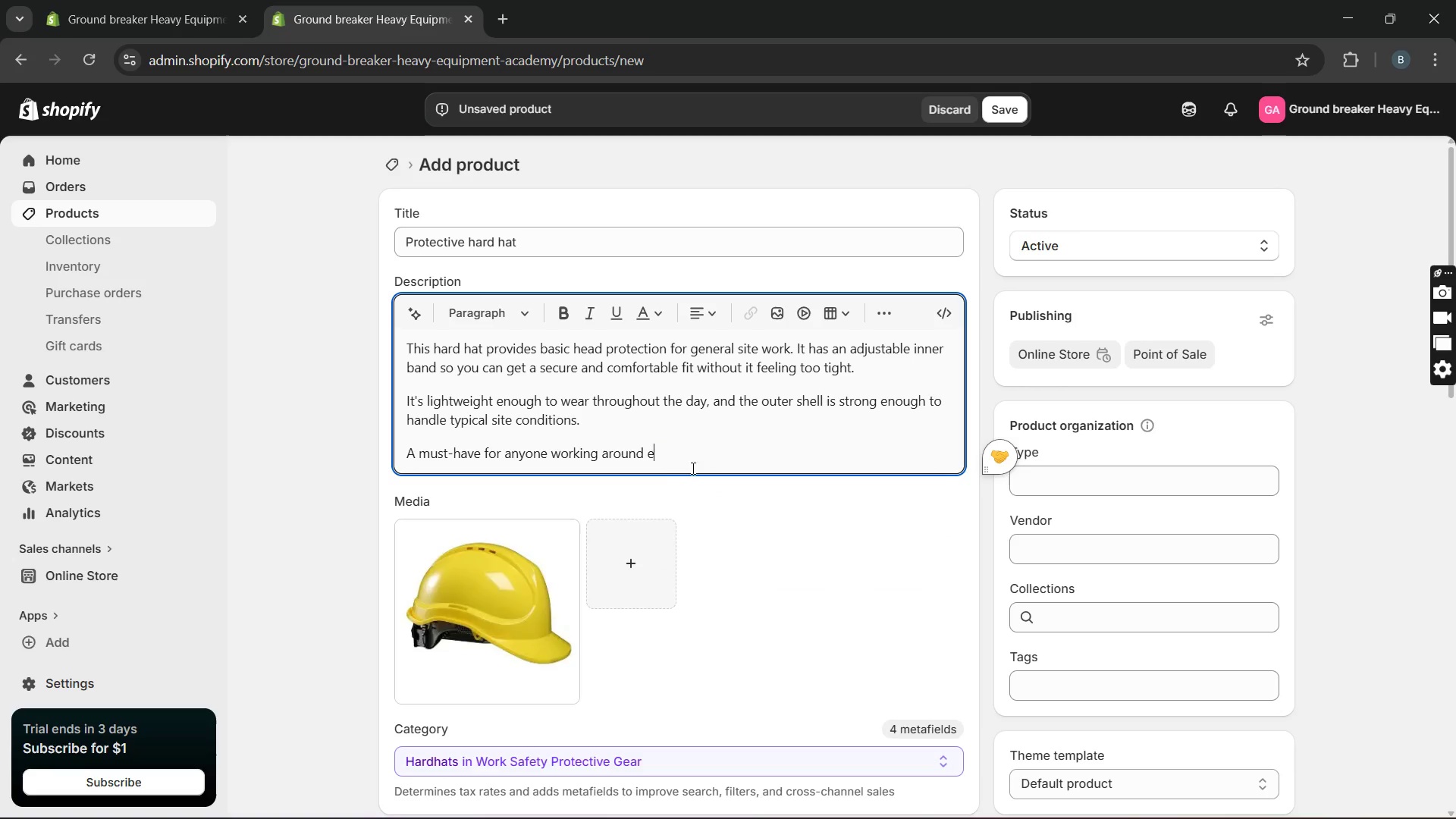 
key(Unknown)
 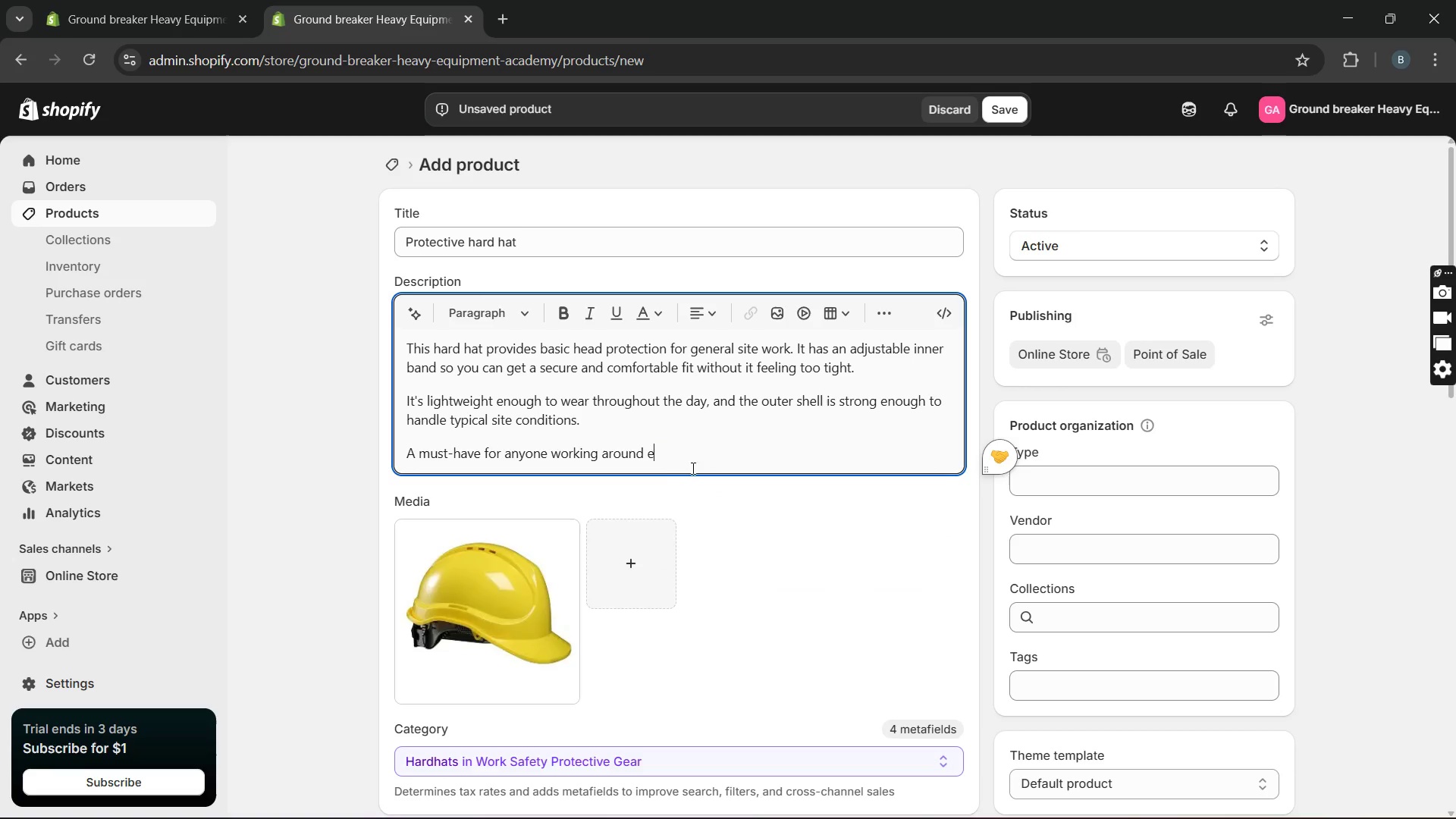 
key(Unknown)
 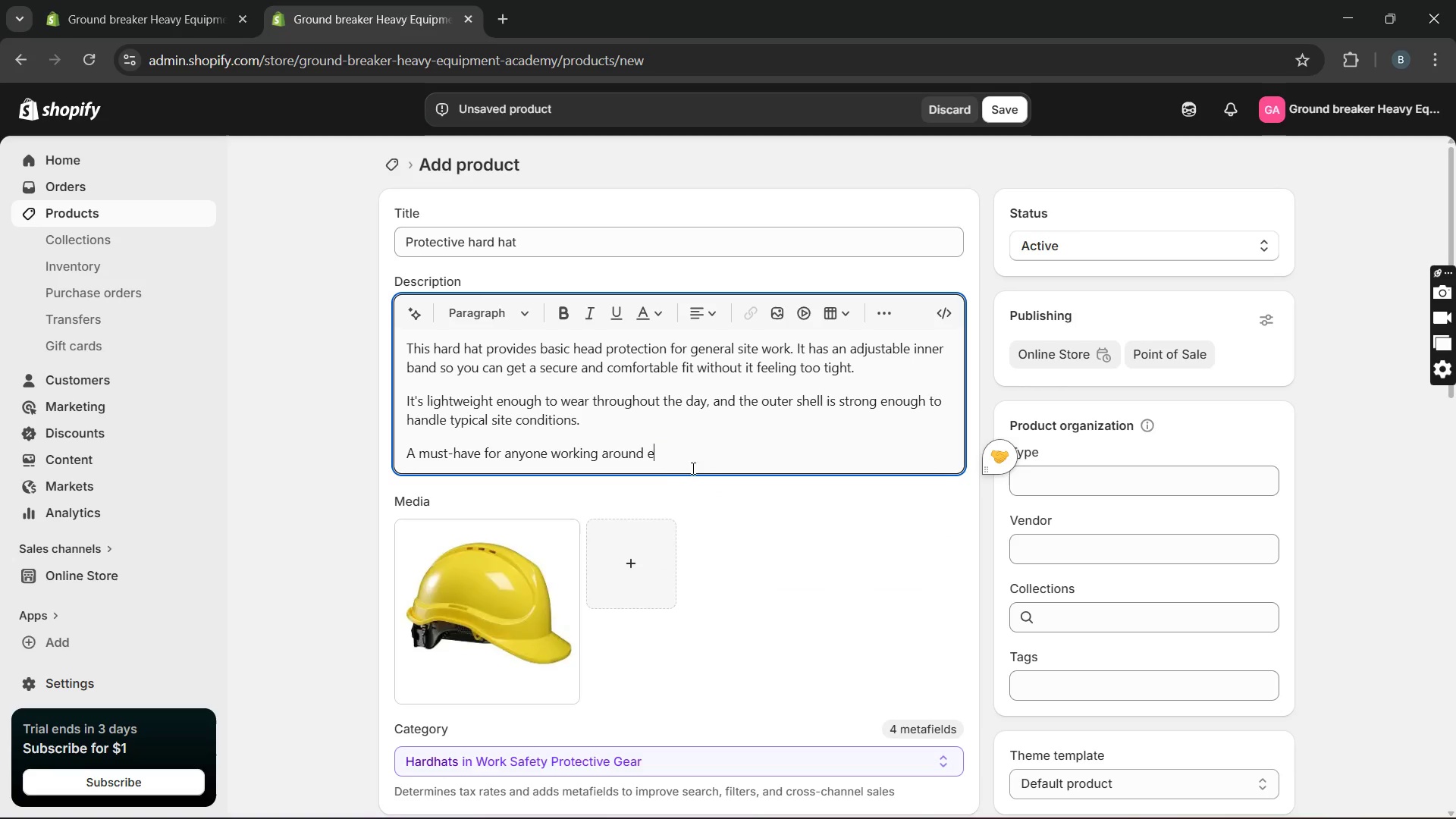 
key(Unknown)
 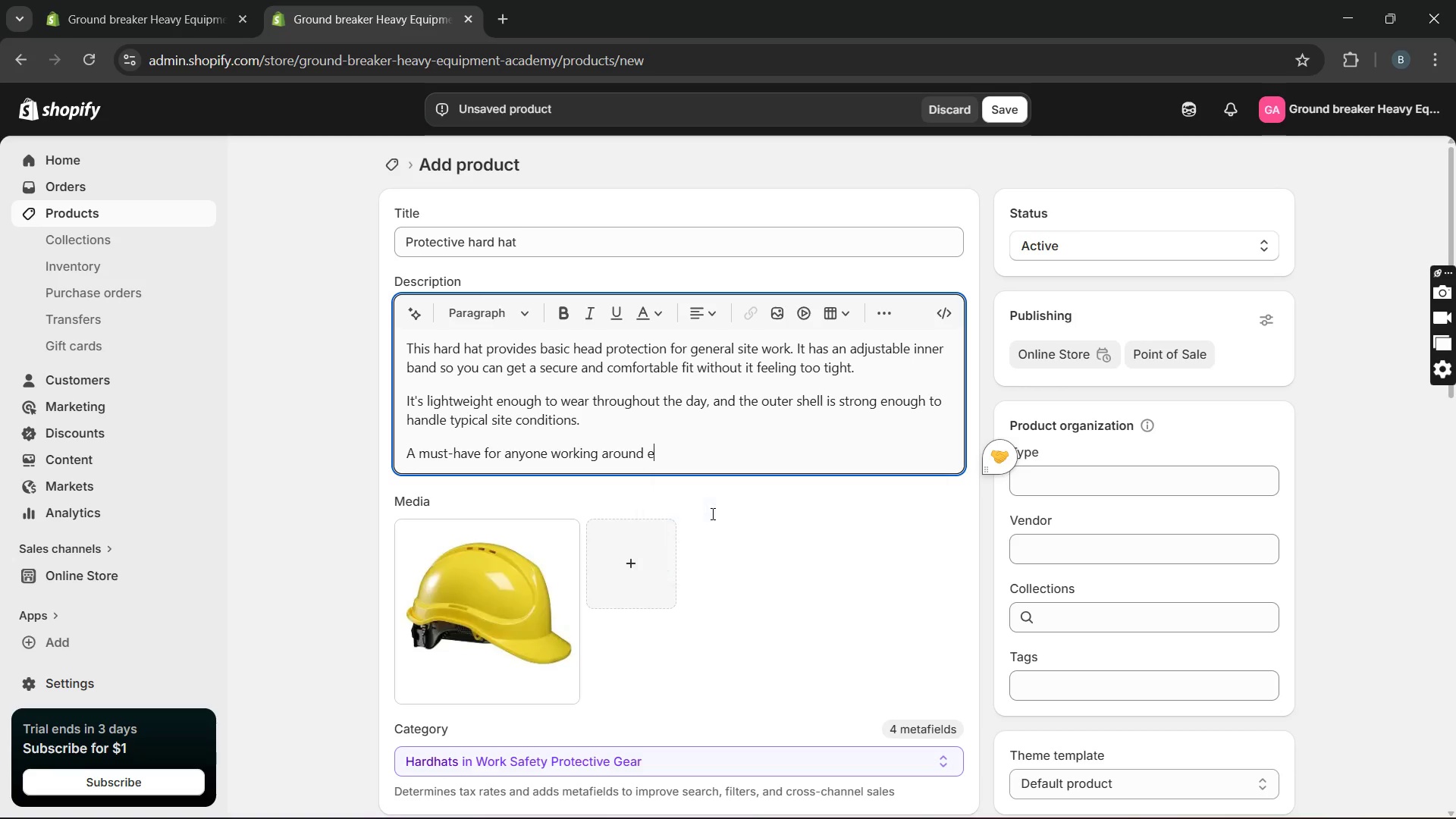 
key(Unknown)
 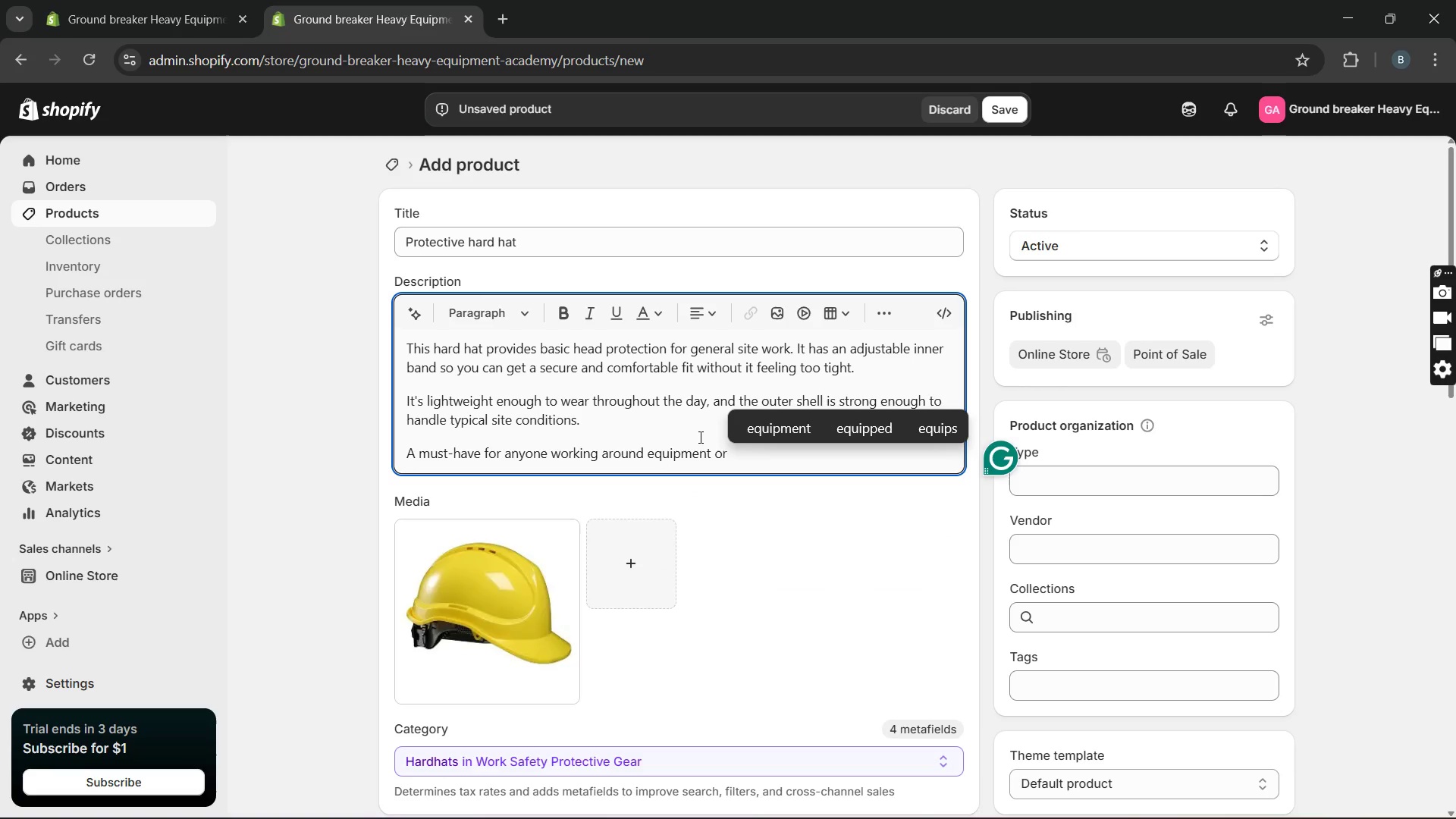 
type( in active construction areas.)
 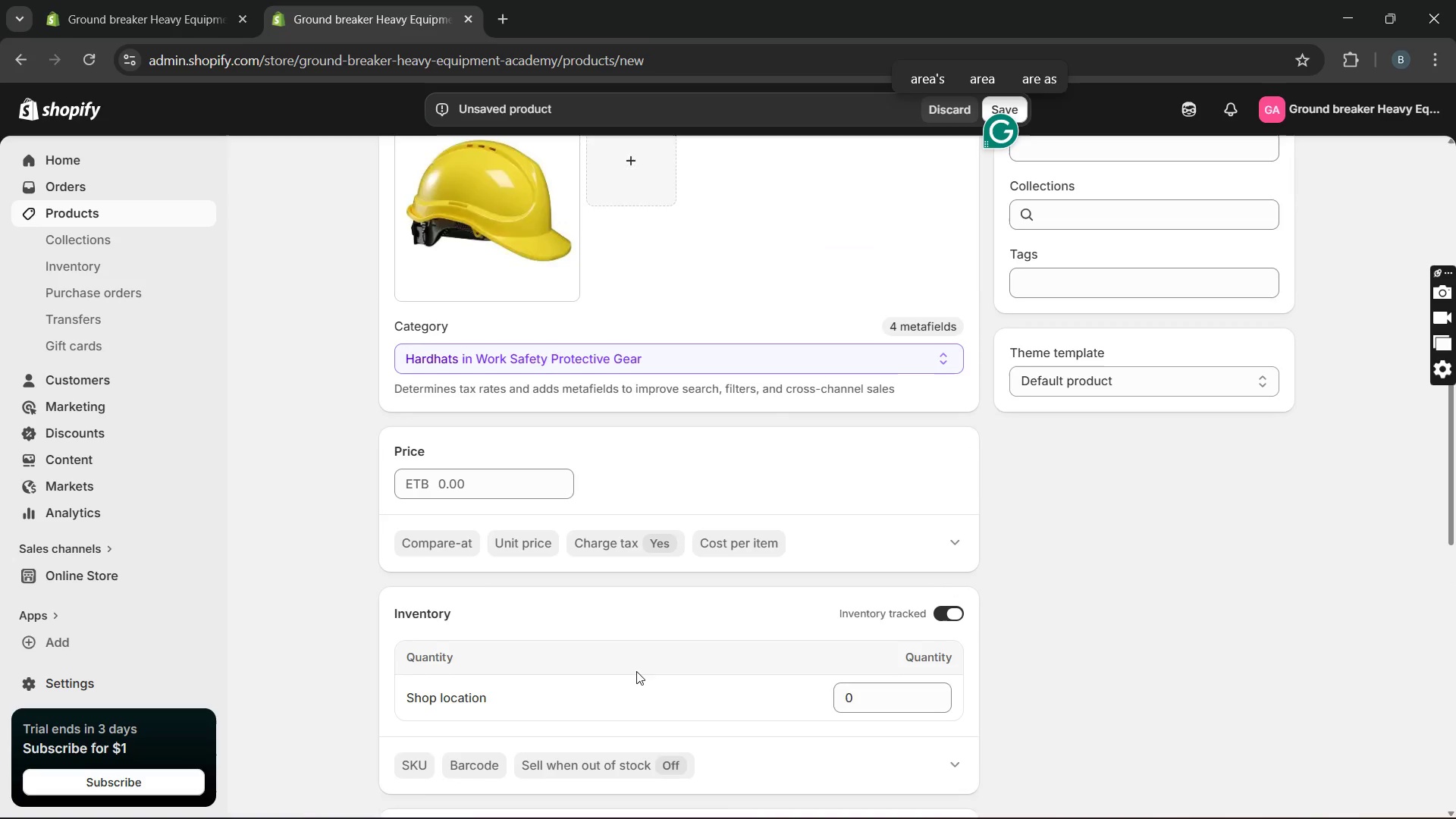 
wait(6.31)
 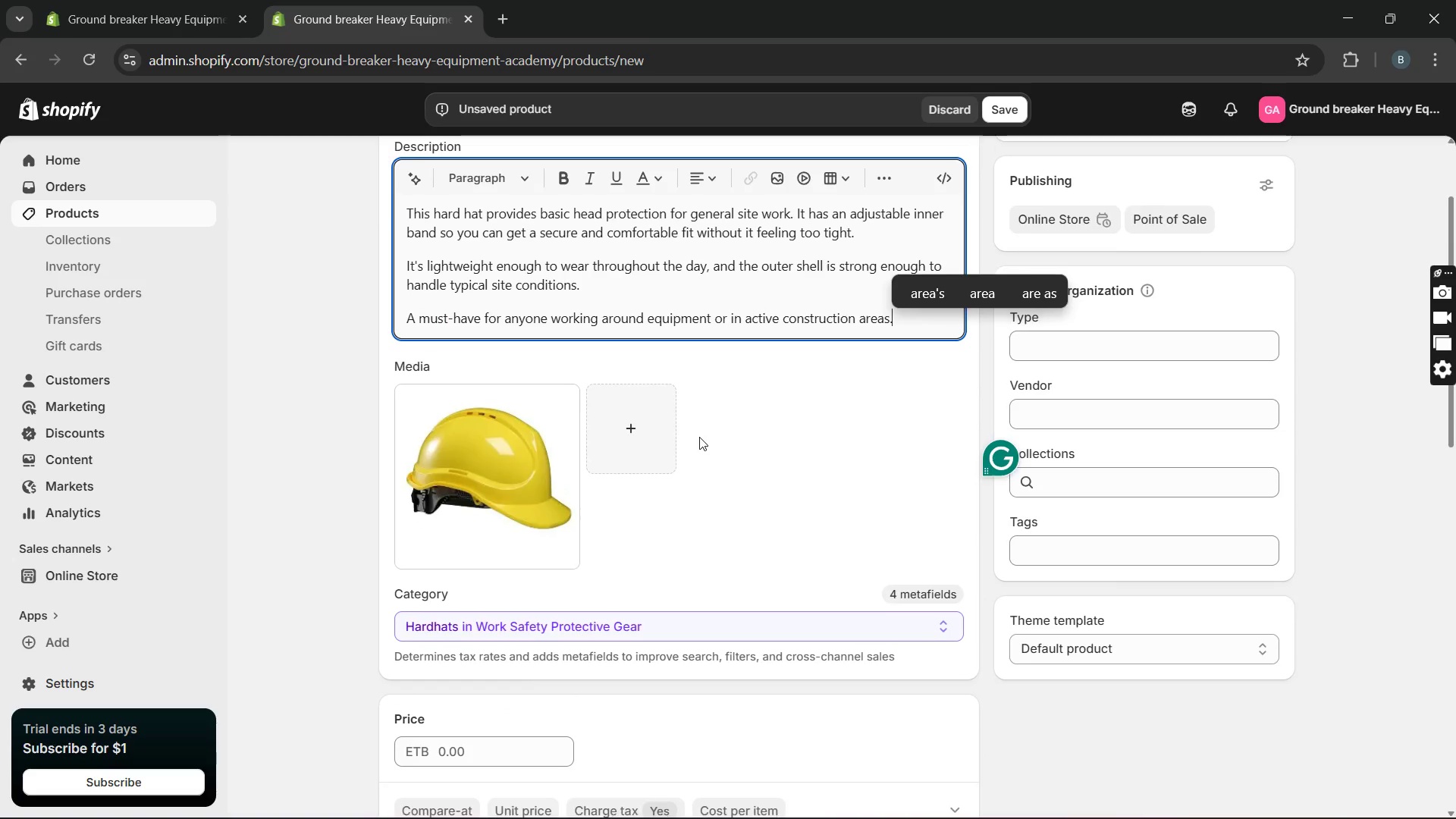 
left_click([441, 497])
 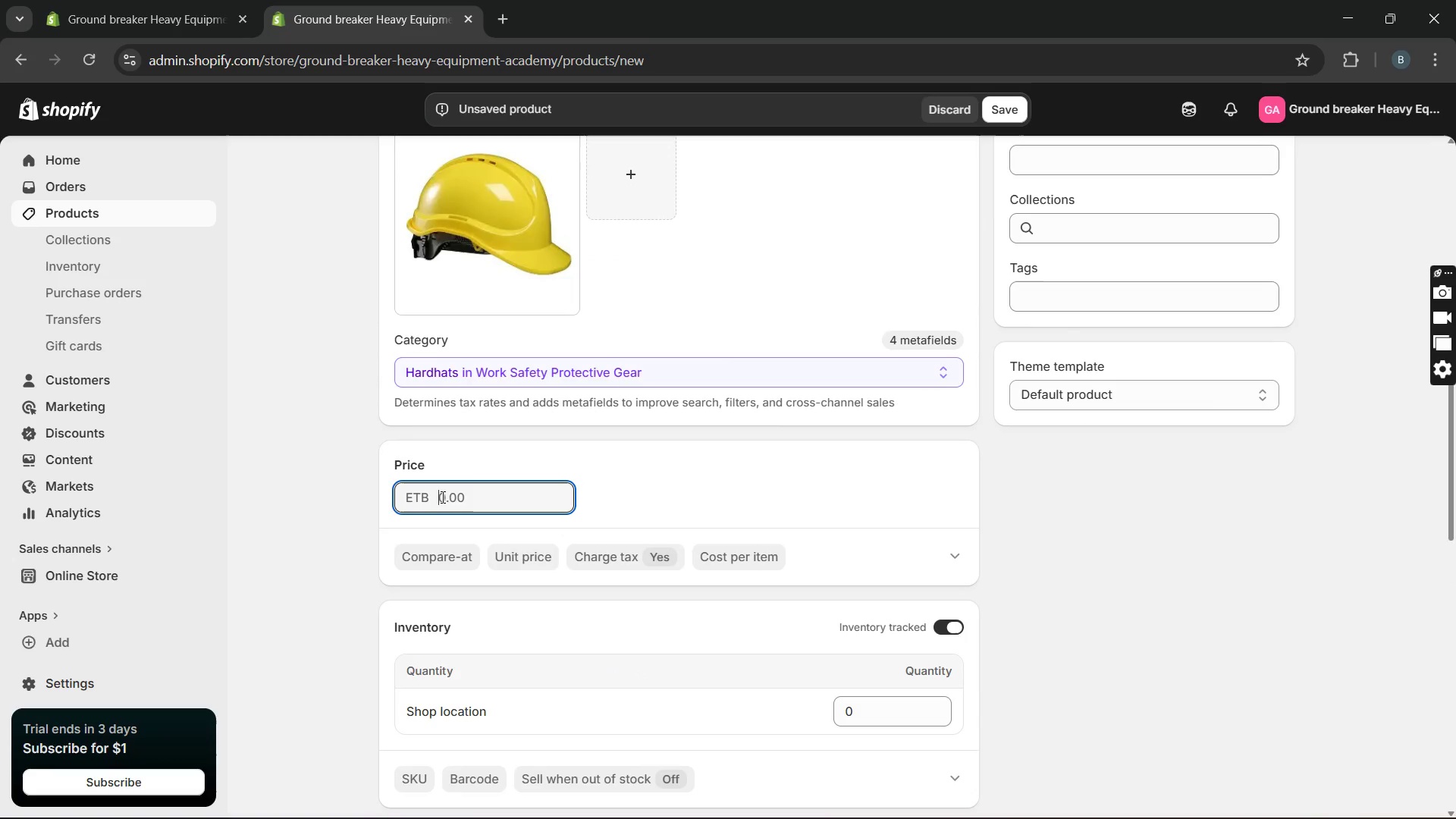 
type(25)
 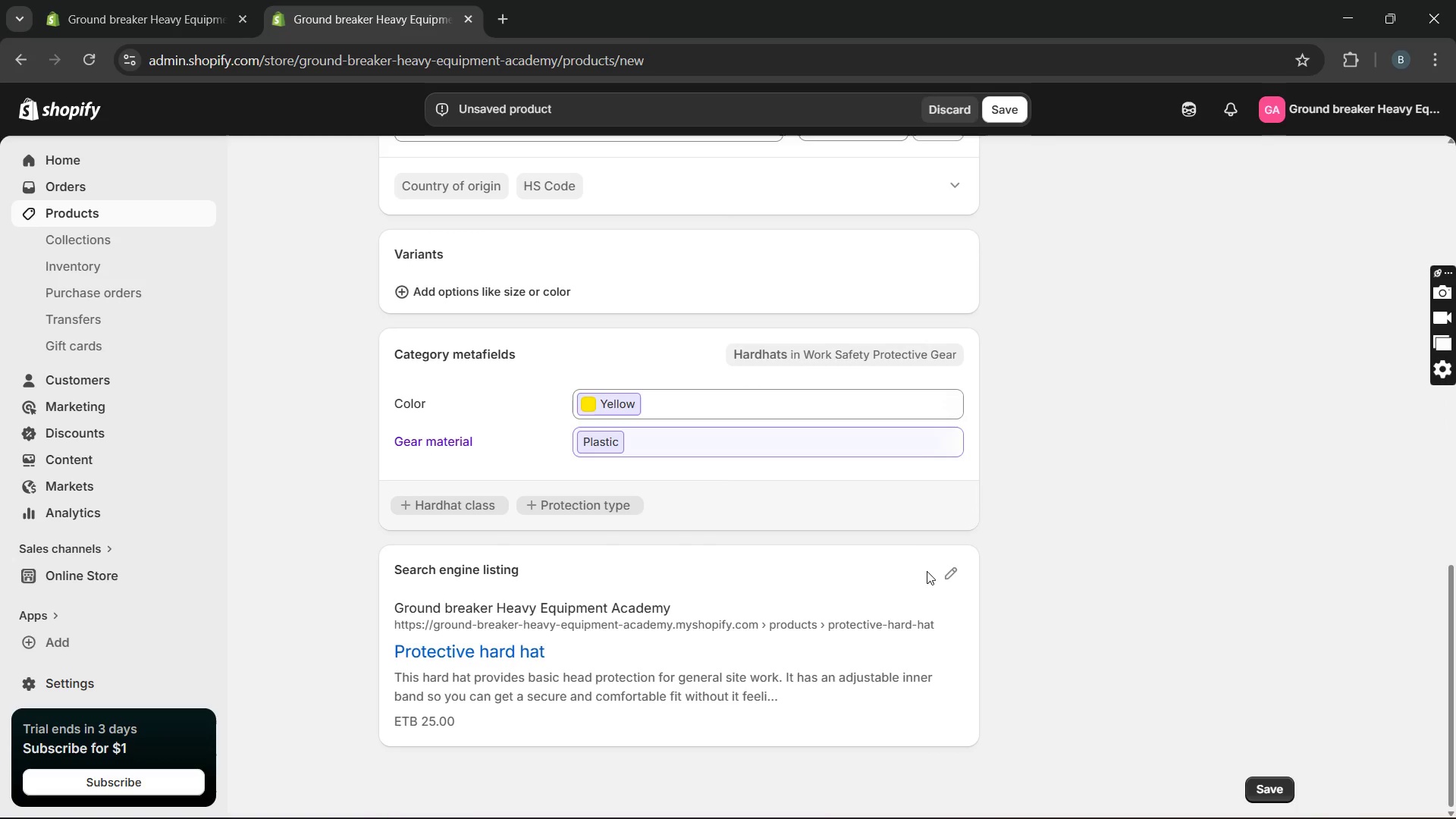 
wait(5.28)
 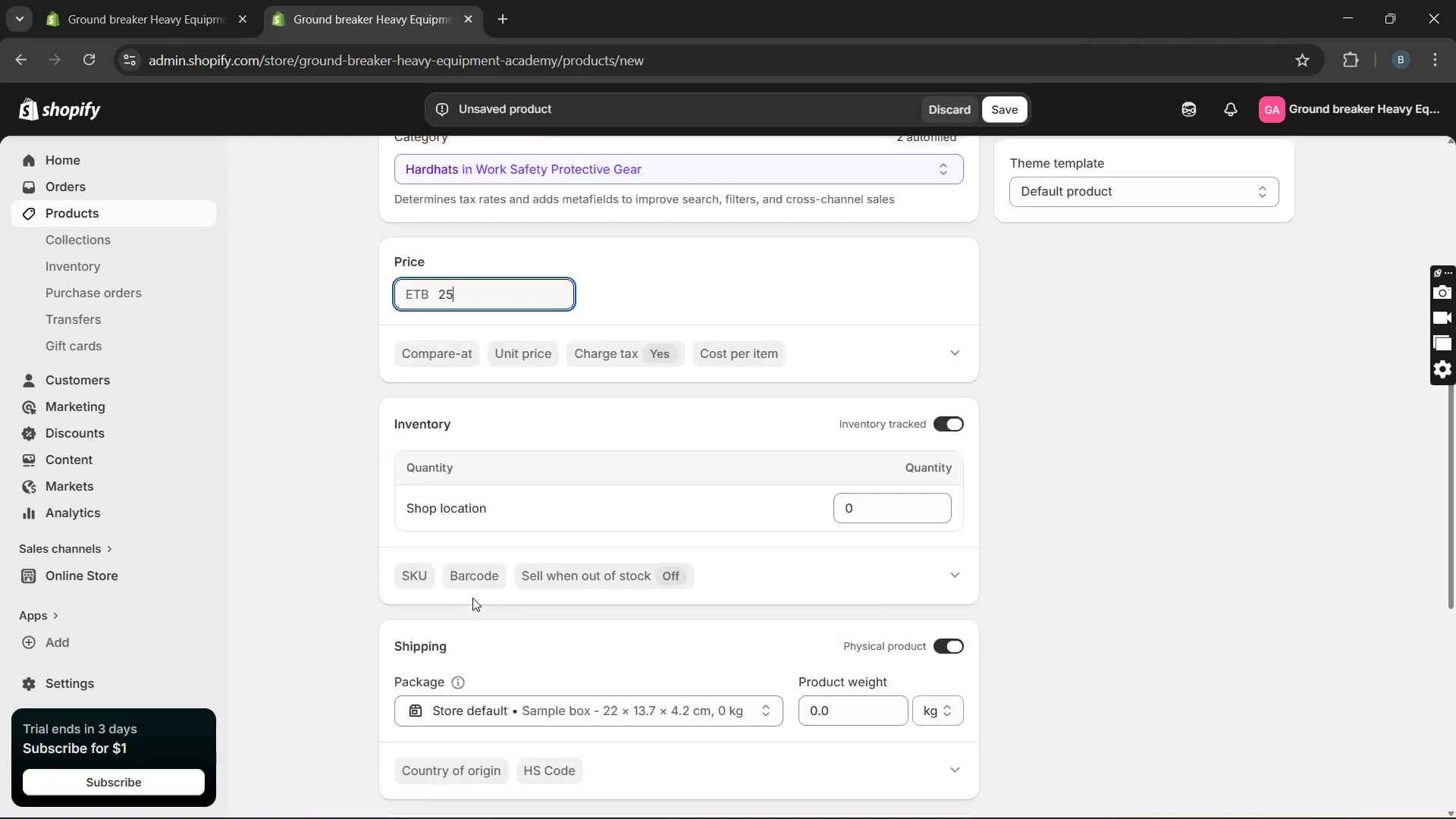 
left_click([953, 573])
 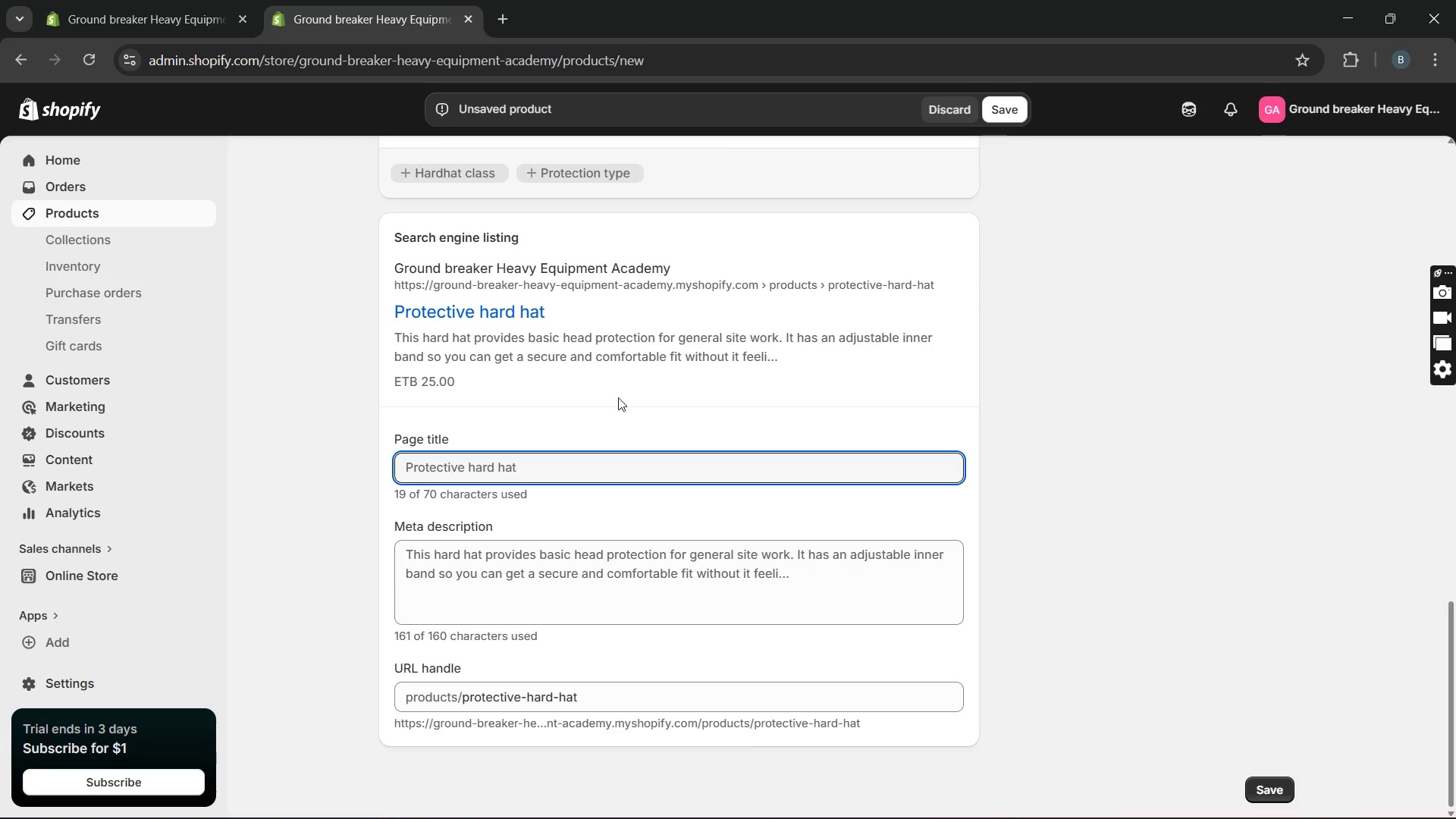 
wait(6.25)
 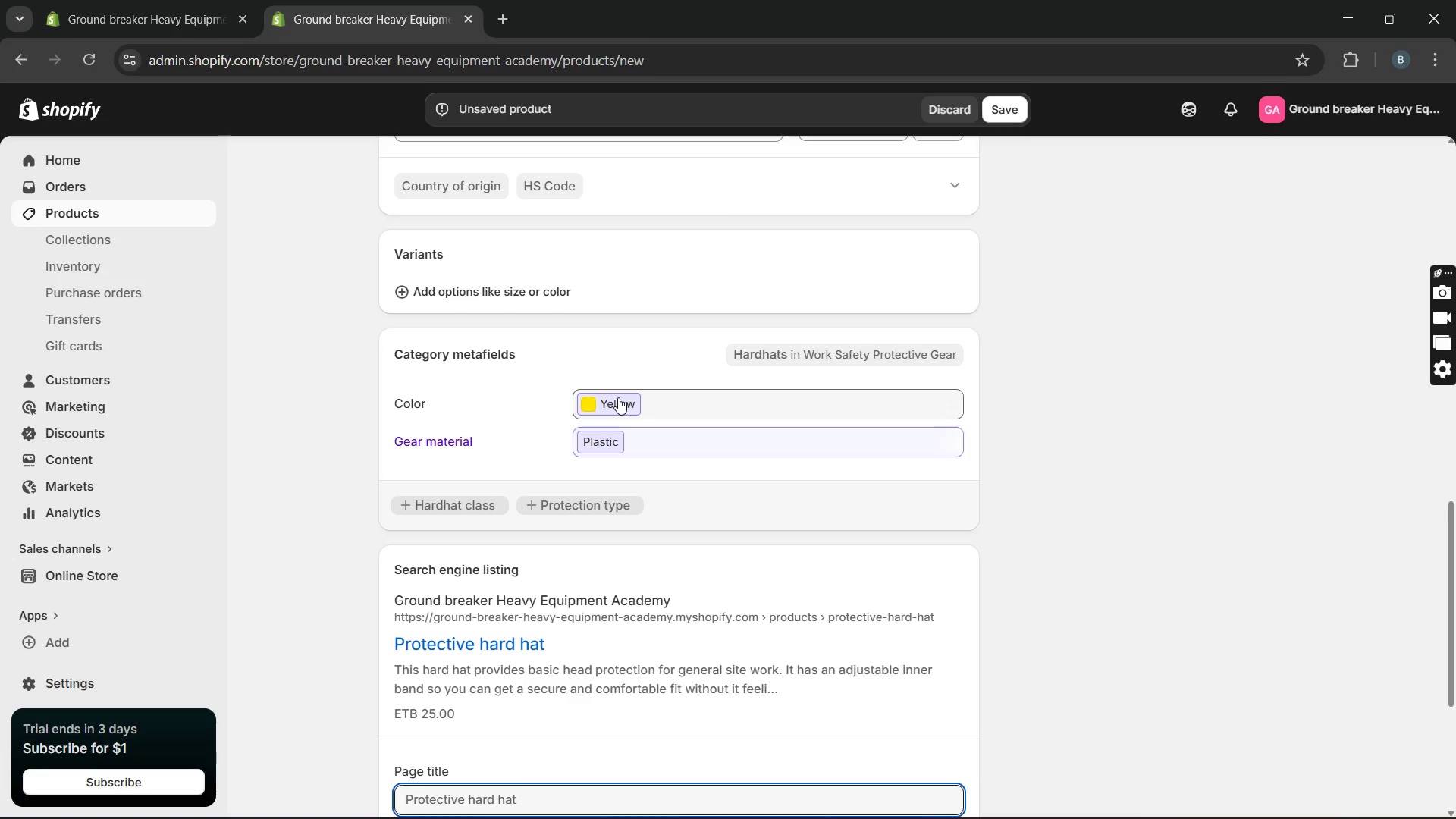 
left_click([531, 466])
 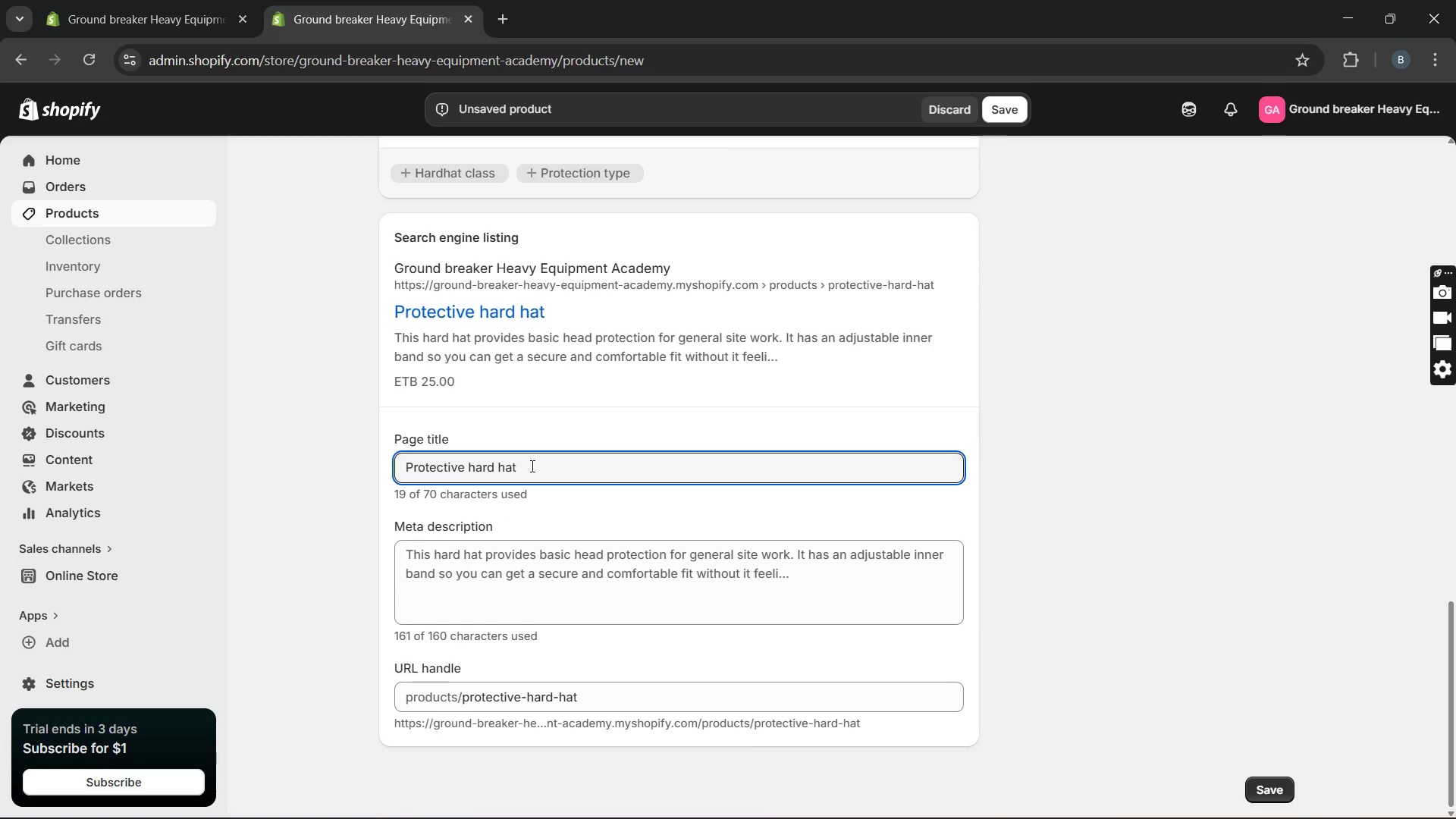 
left_click_drag(start_coordinate=[531, 466], to_coordinate=[524, 459])
 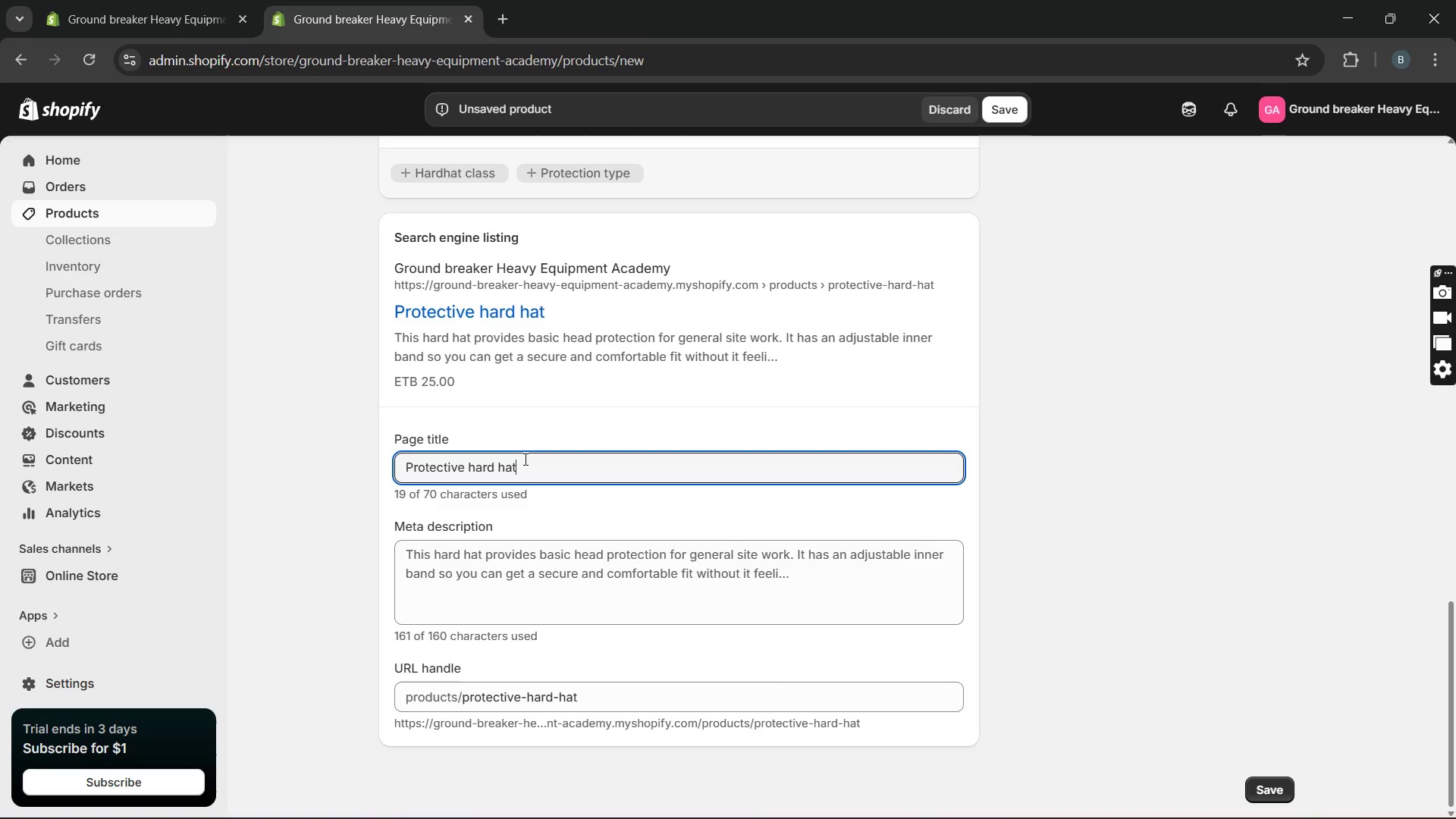 
wait(6.81)
 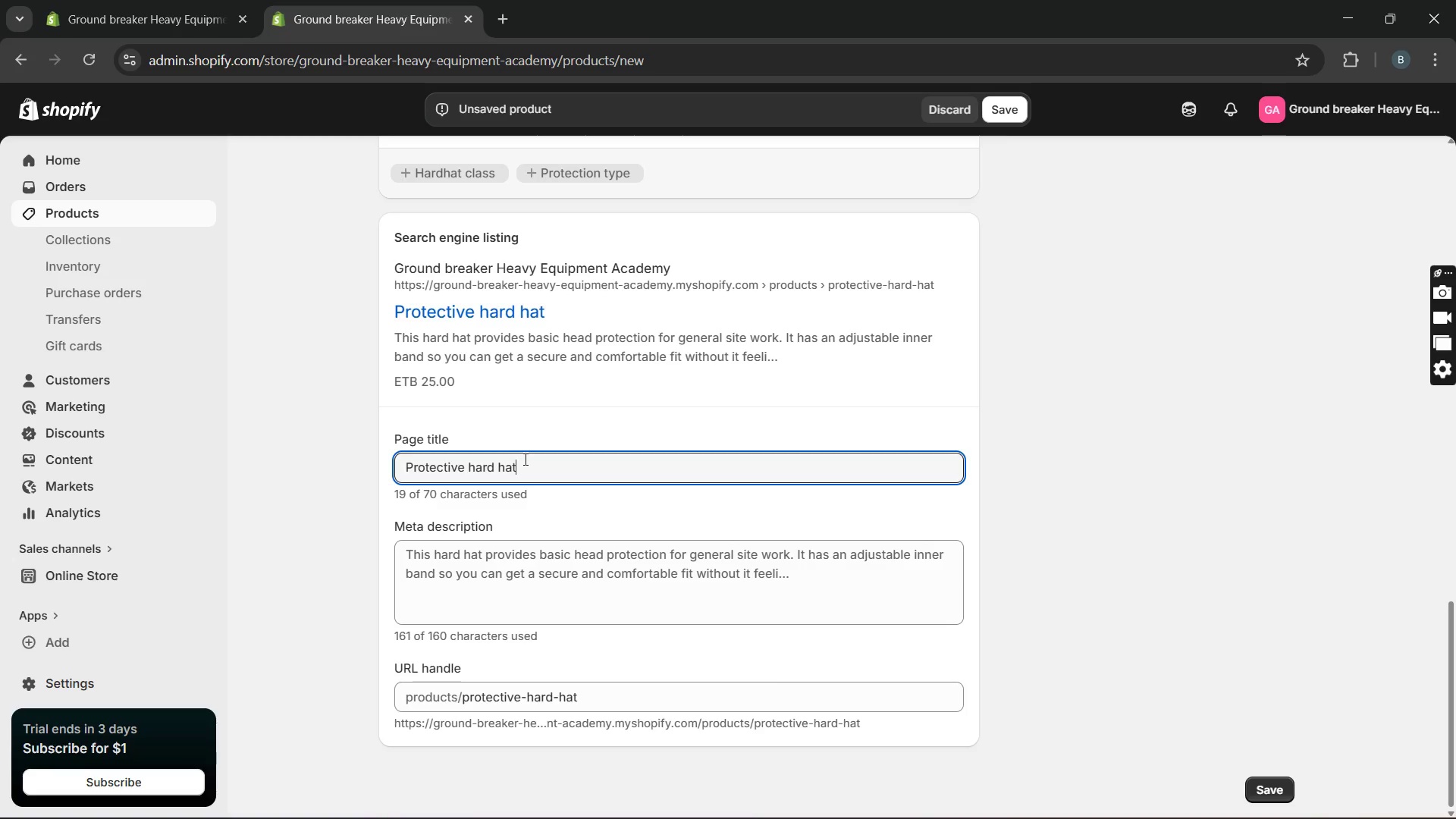 
type( for everyday site safety)
 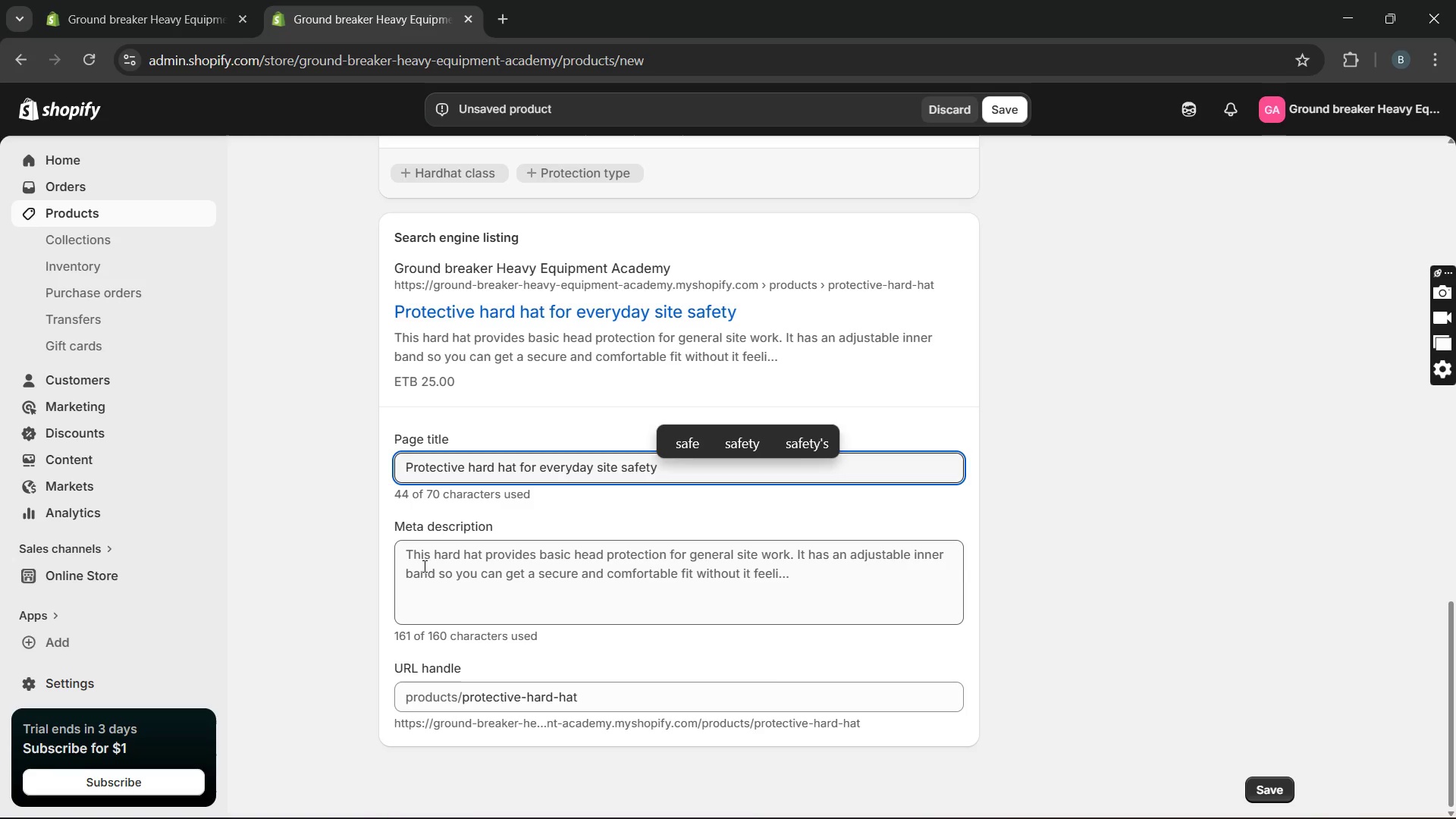 
left_click([413, 554])
 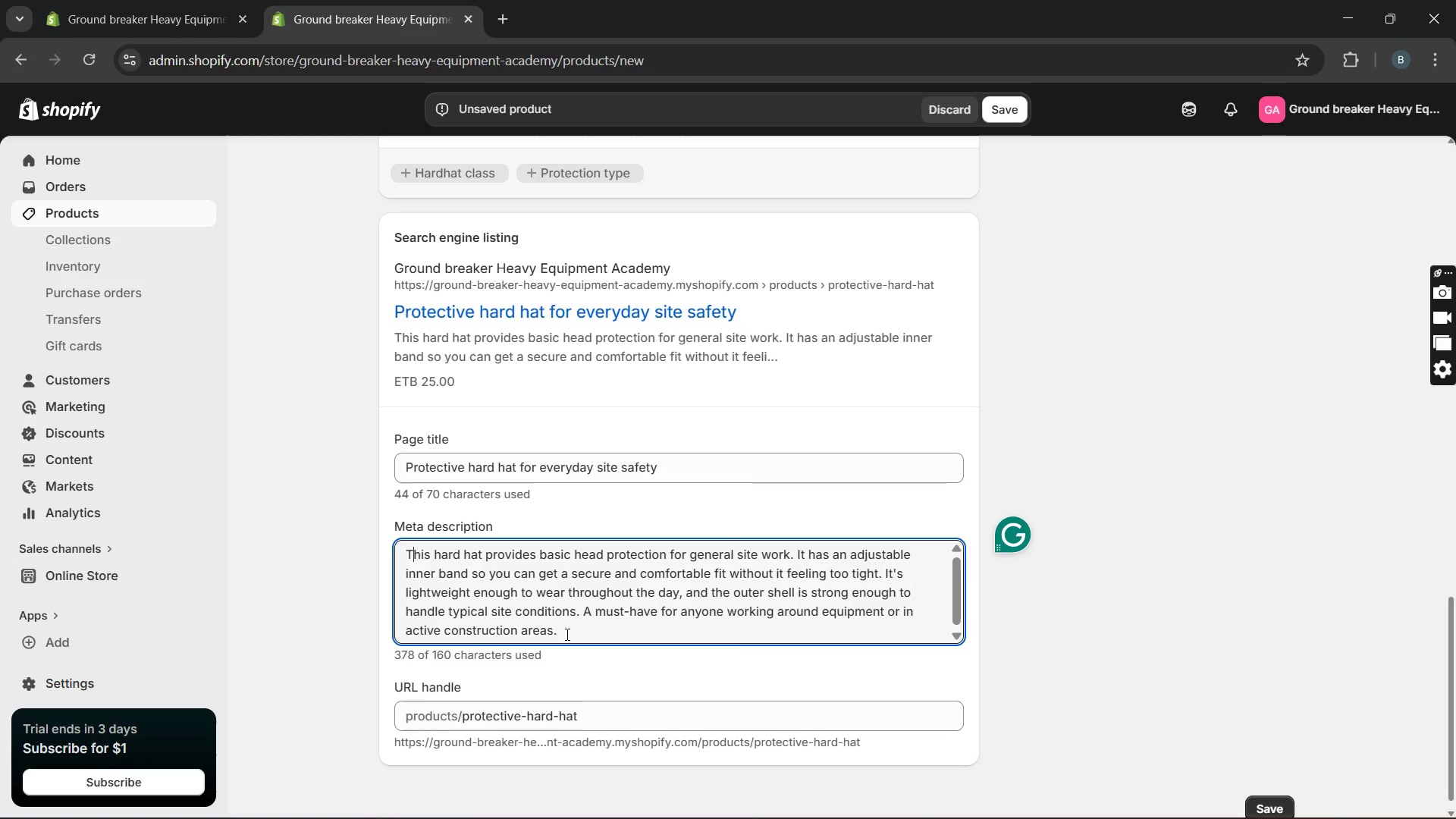 
left_click_drag(start_coordinate=[563, 632], to_coordinate=[384, 554])
 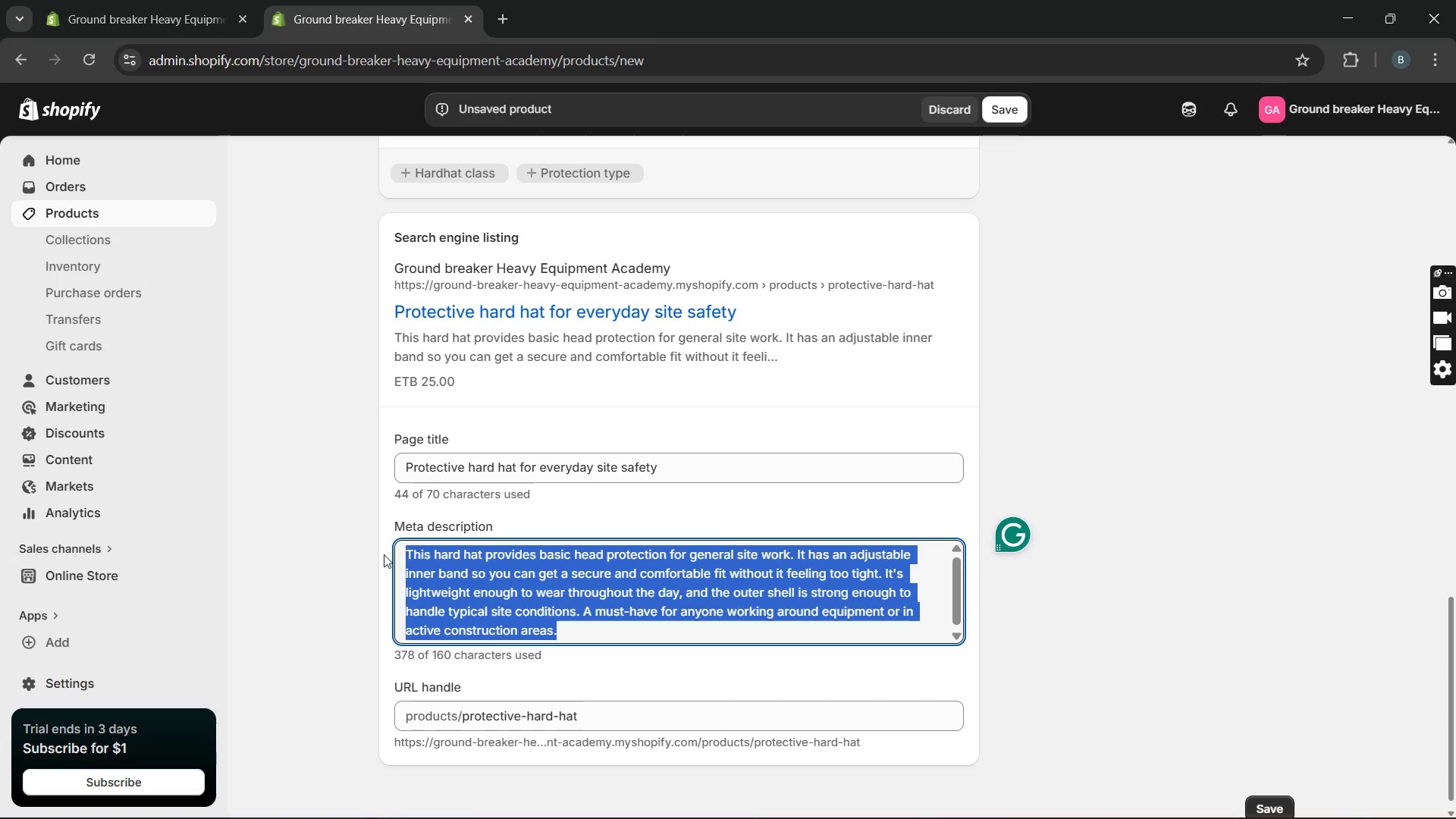 
key(Backspace)
 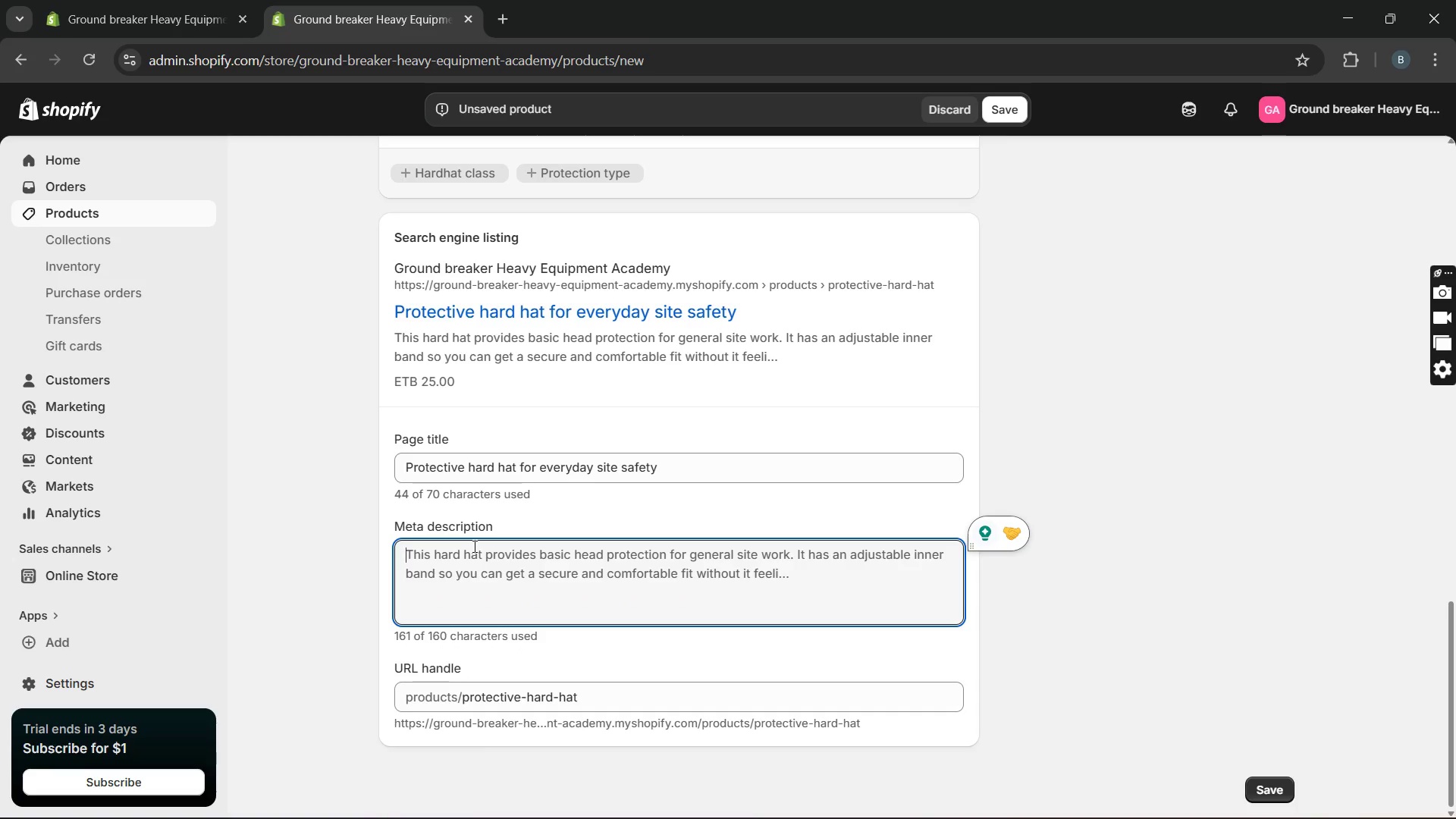 
type(Durab;r)
key(Backspace)
key(Backspace)
type(le )
 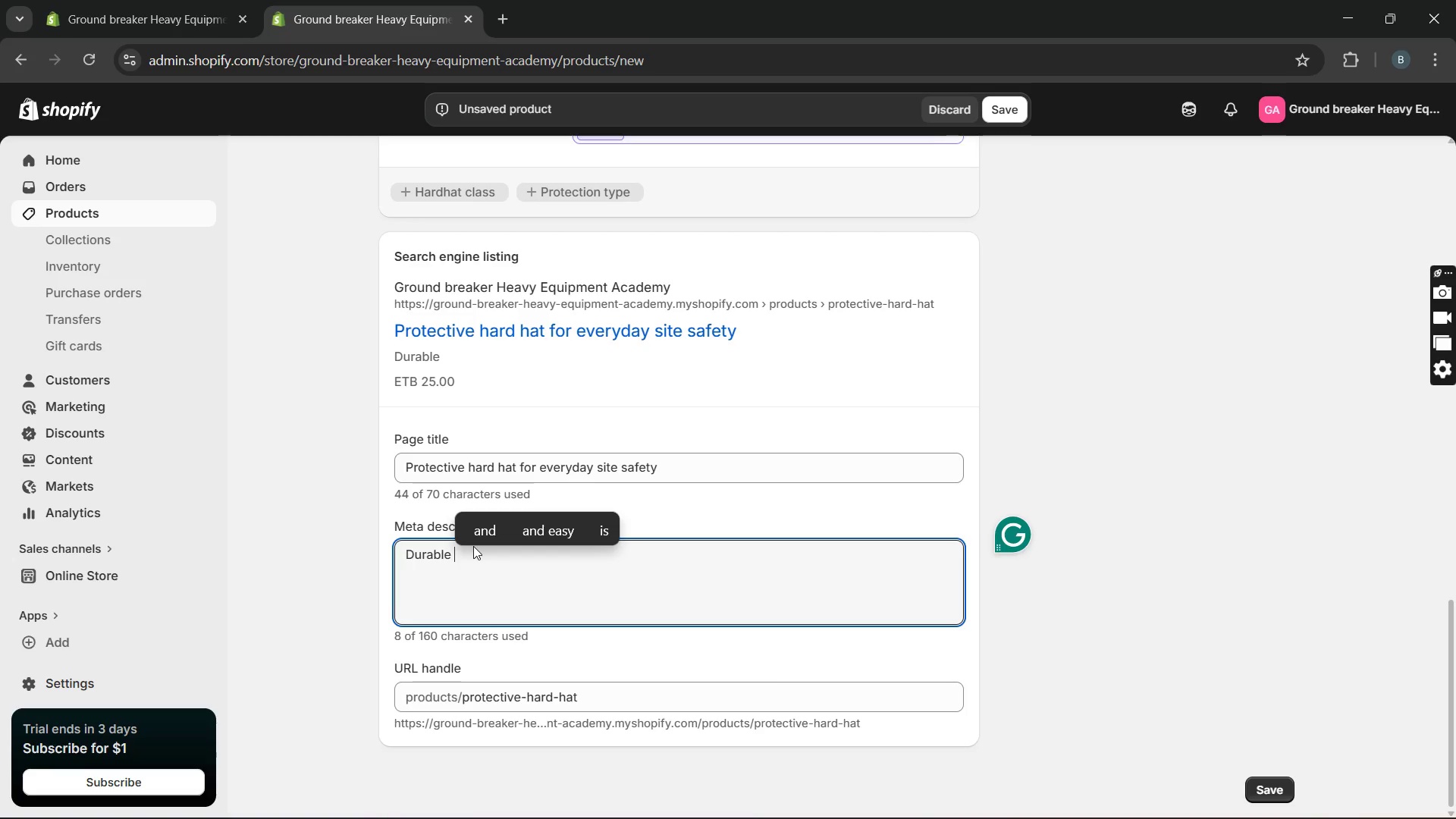 
type(hard aht )
key(Backspace)
key(Backspace)
key(Backspace)
key(Backspace)
type(hat with adjustable fit for all day comfort. Desighned for)
 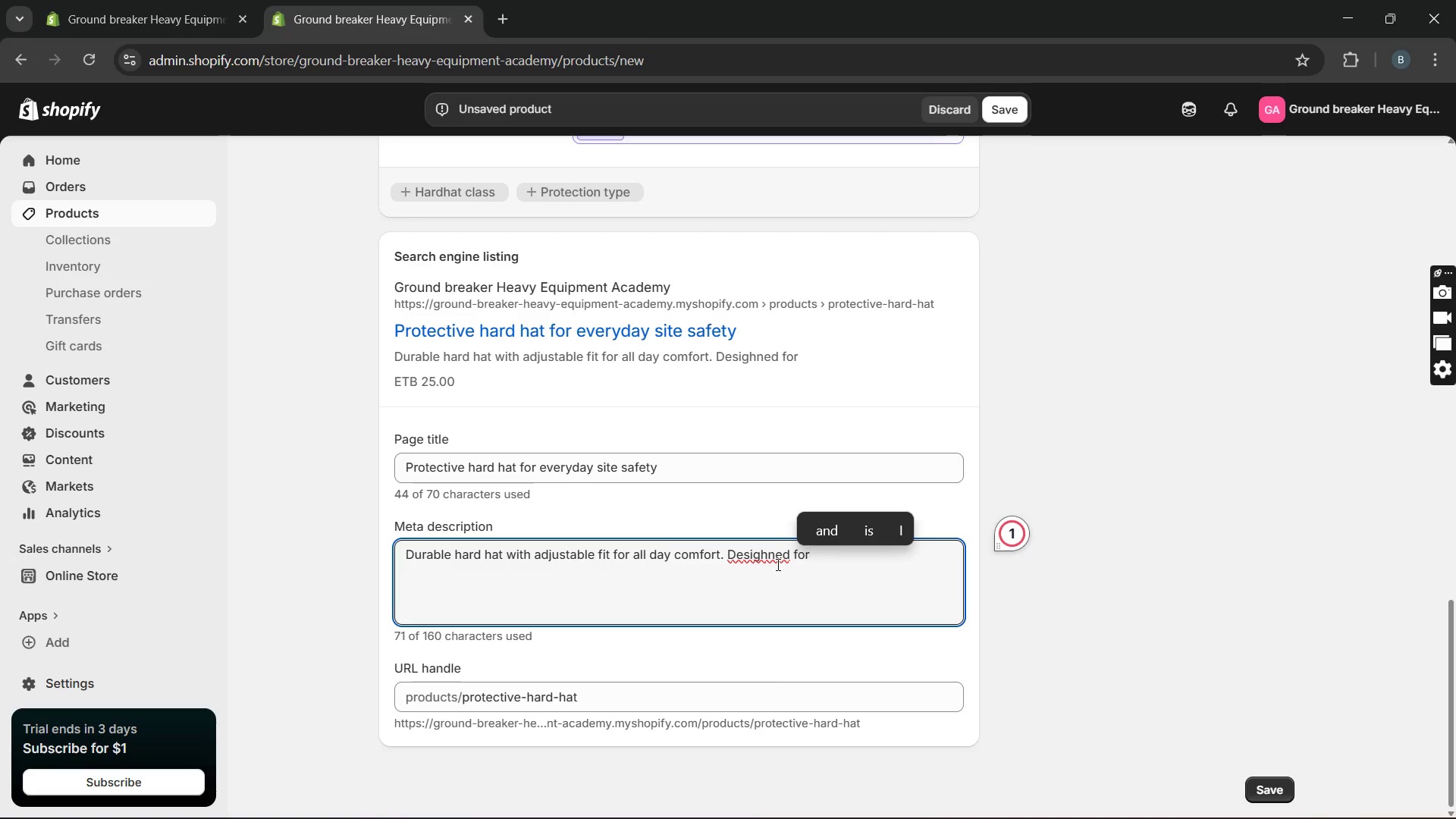 
left_click([771, 553])
 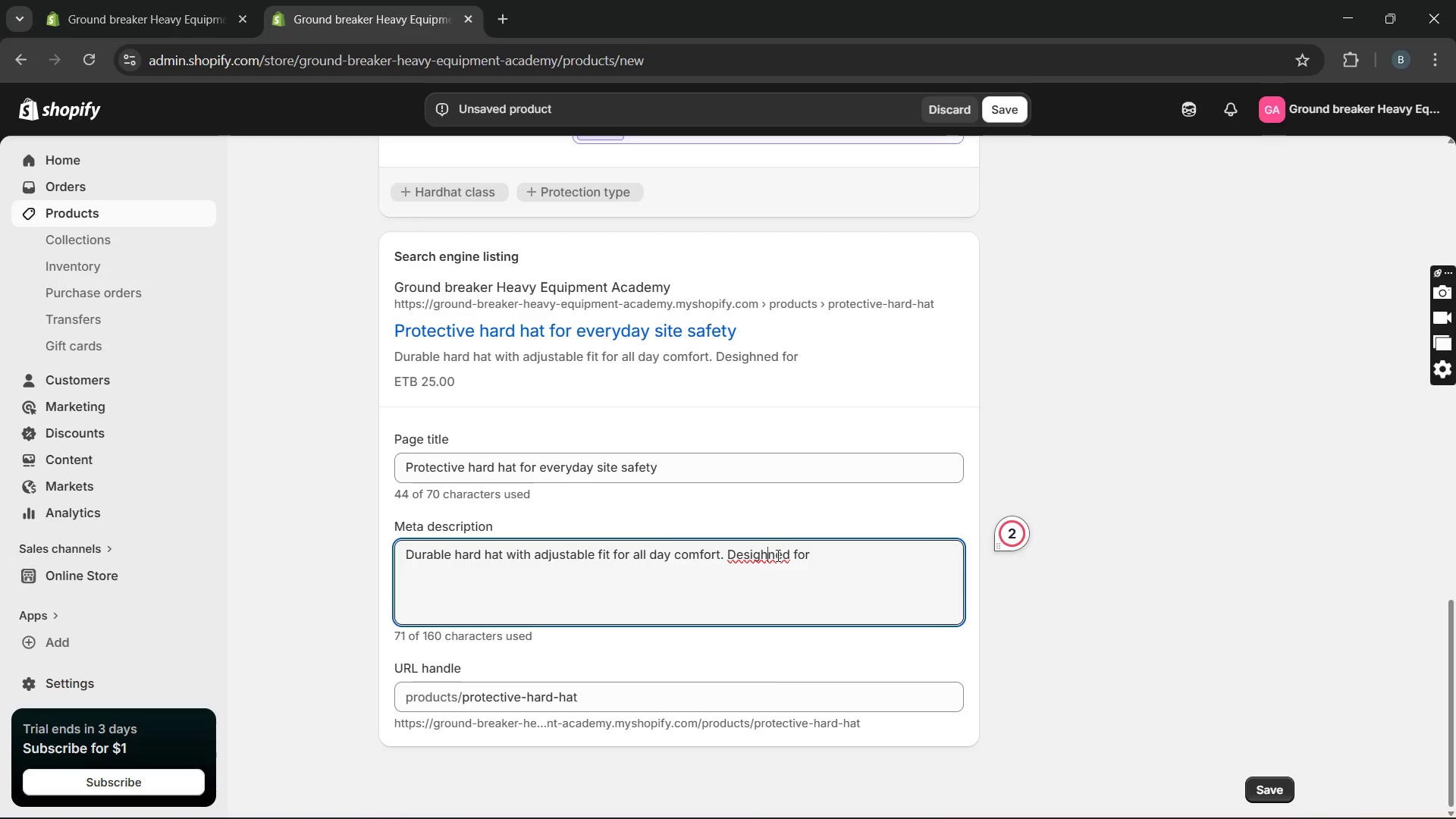 
key(Backspace)
 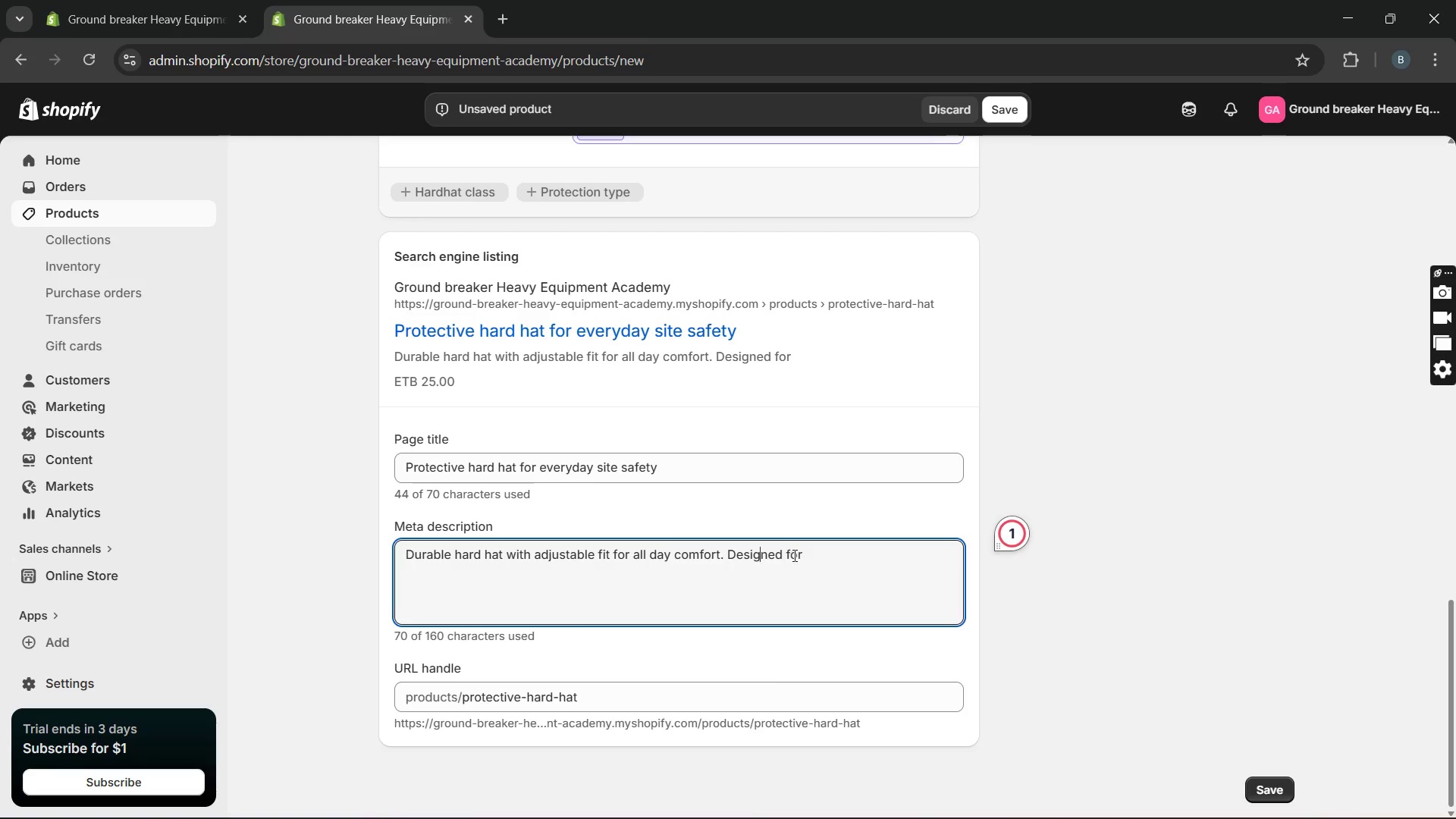 
left_click([801, 557])
 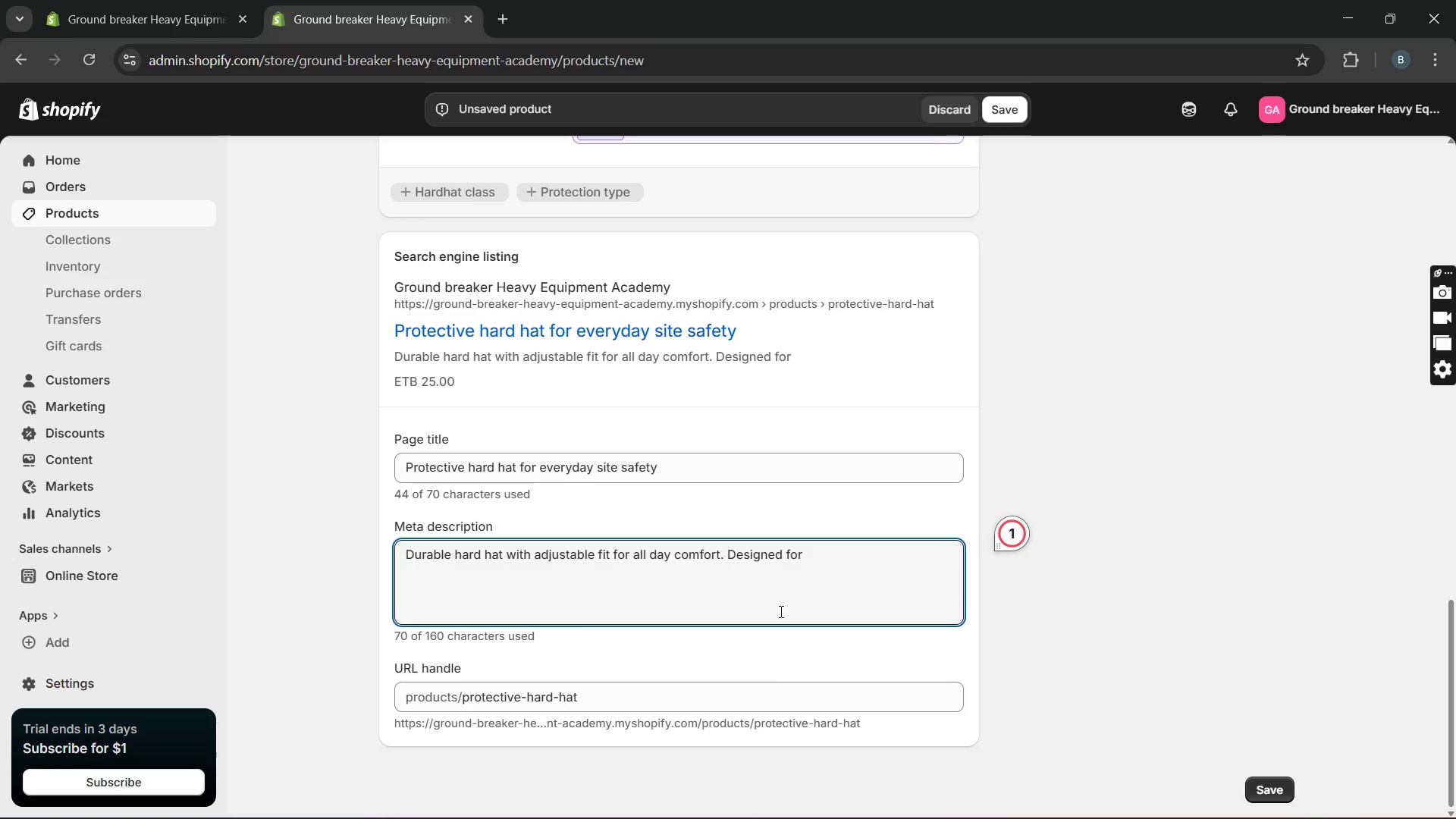 
type( rea)
key(Backspace)
type(l)
 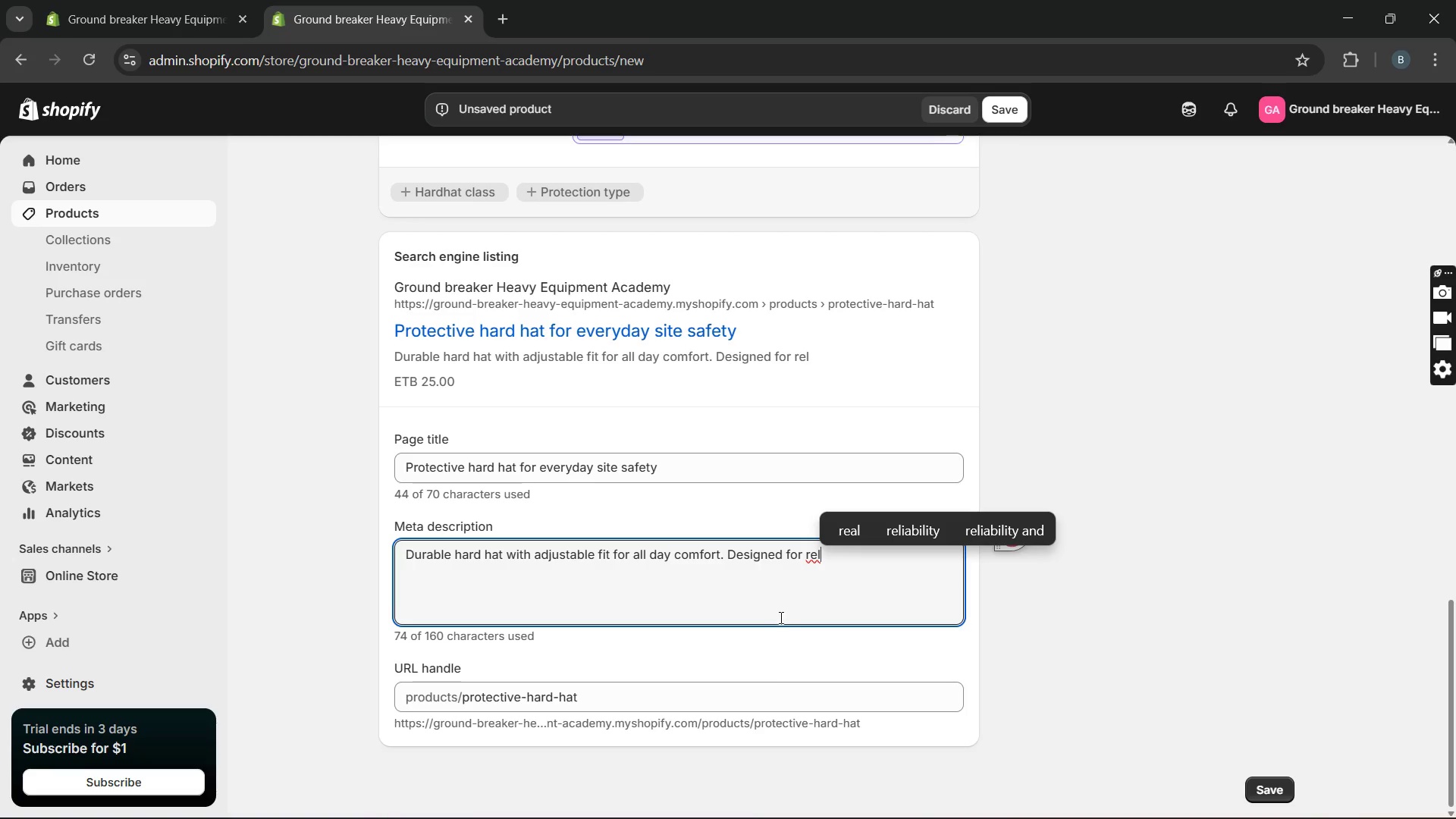 
key(E)
 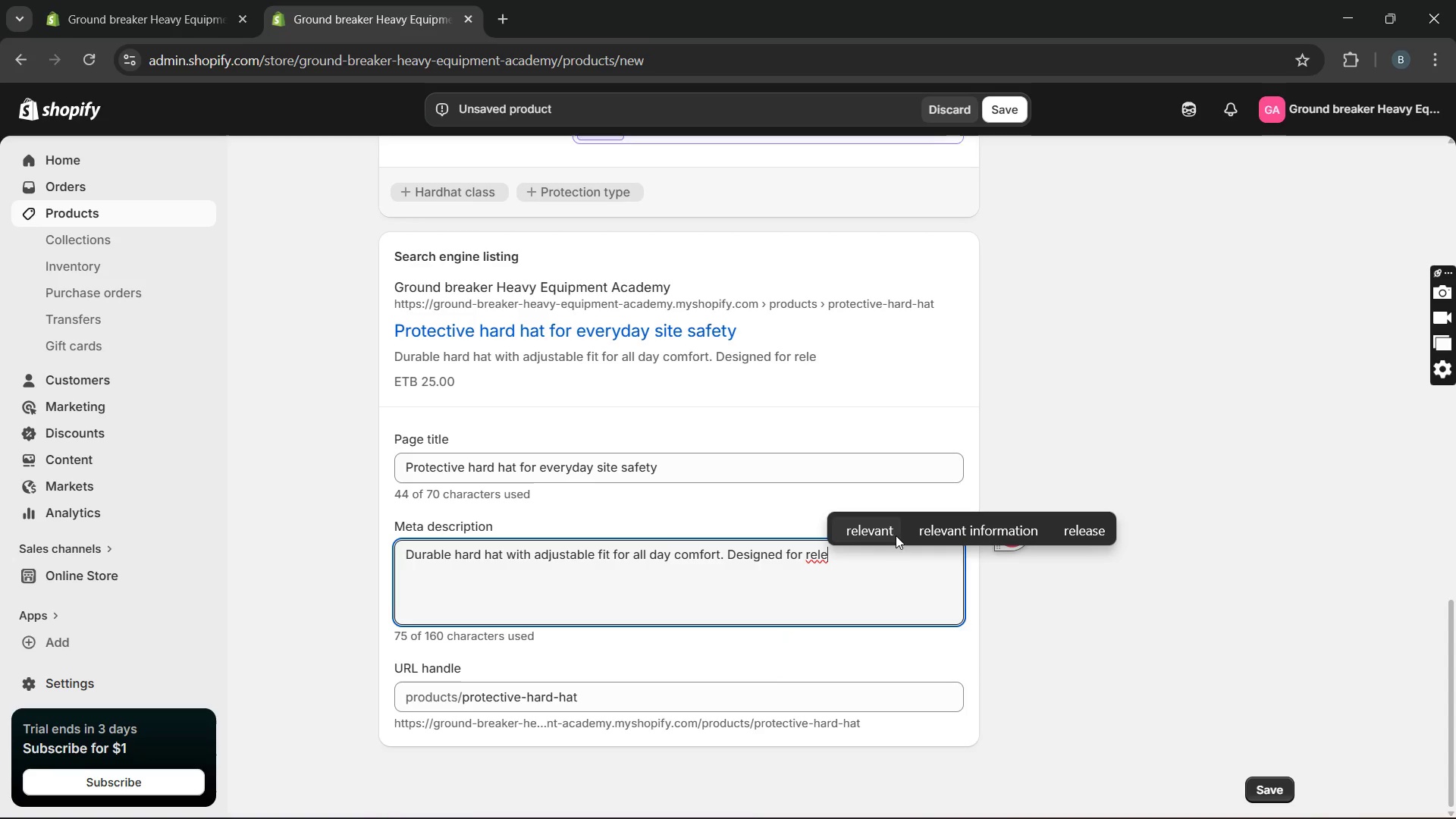 
key(Backspace)
type(iable head protection in active work )
 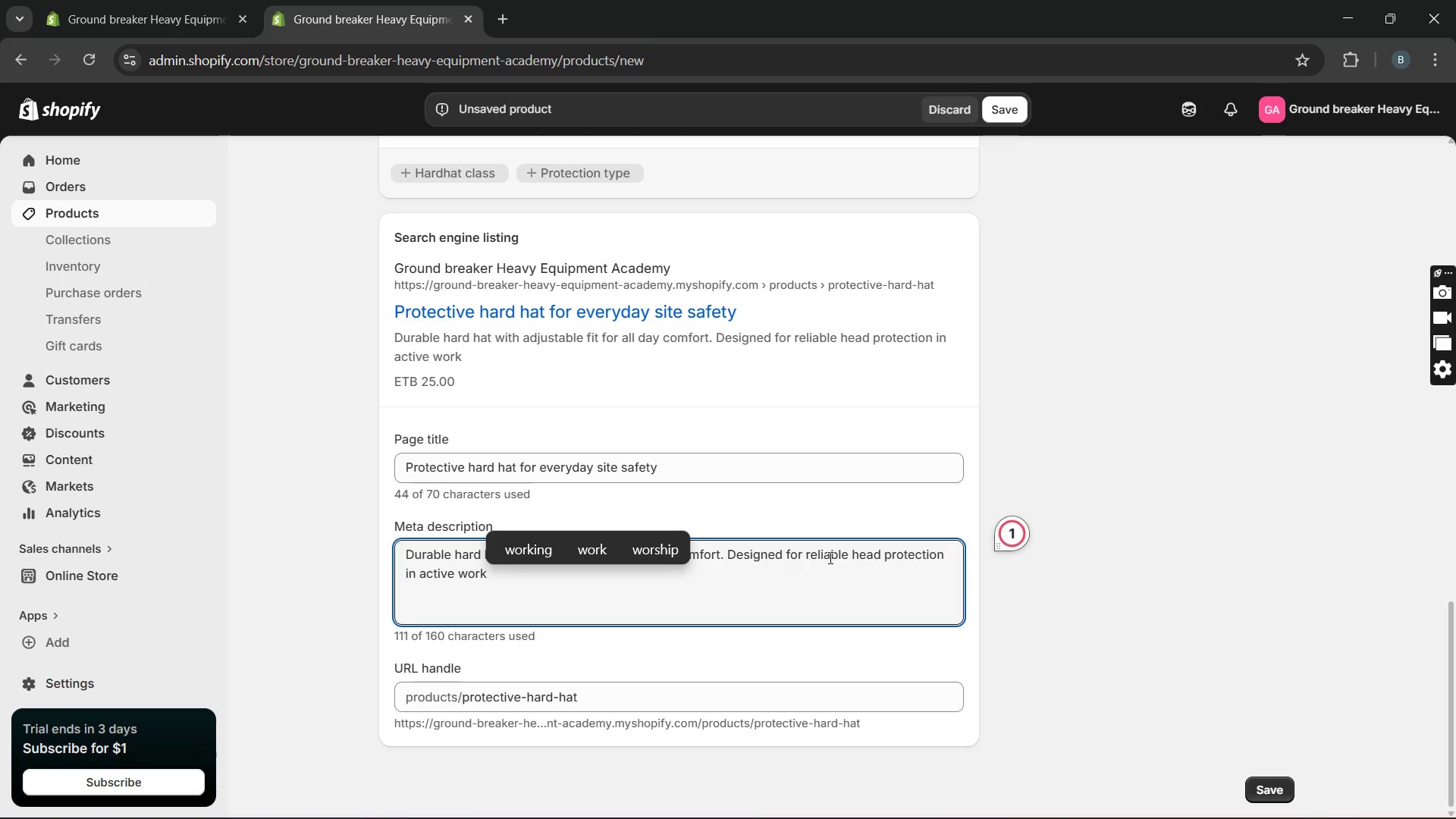 
type(environment)
 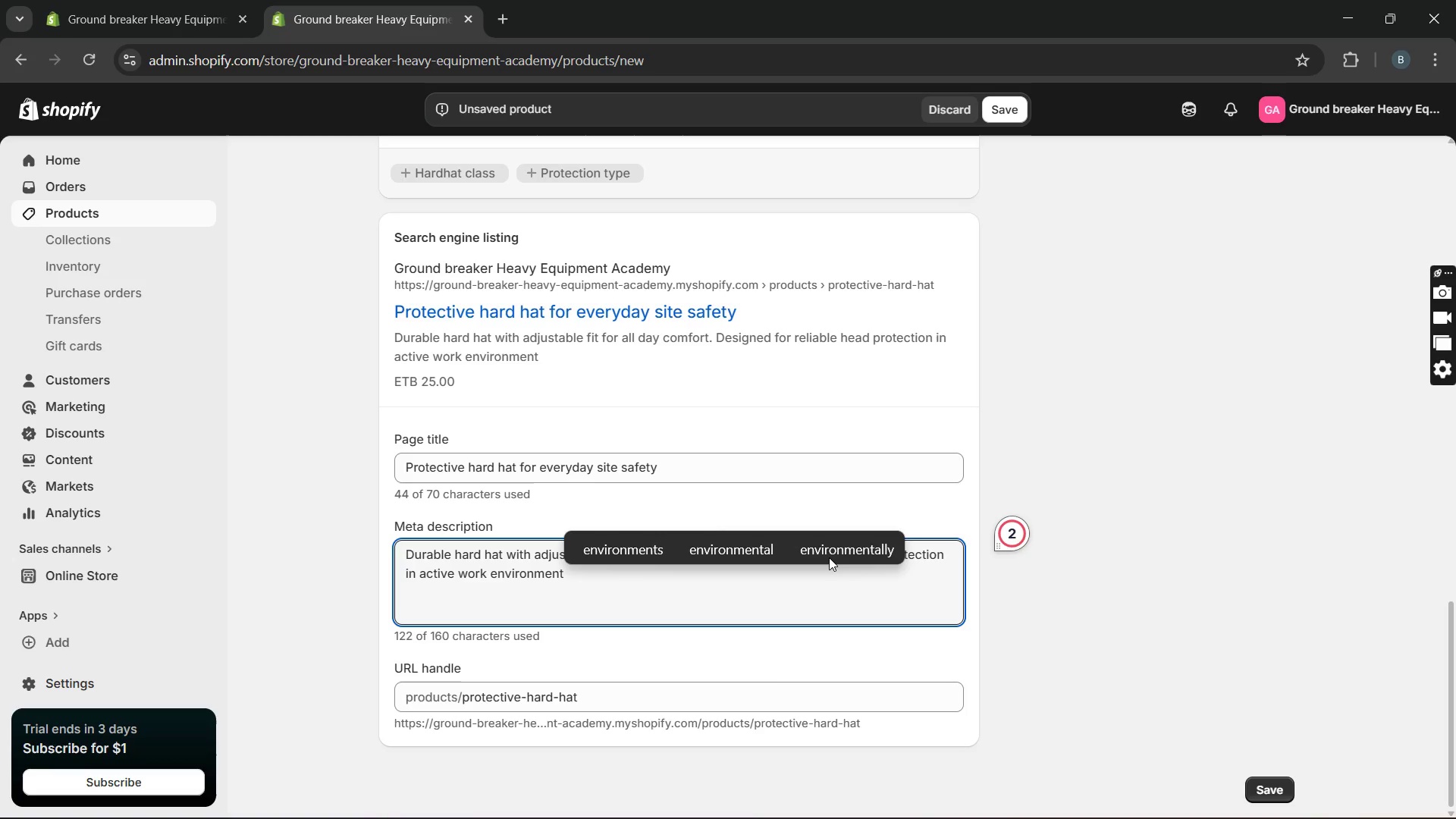 
key(Period)
 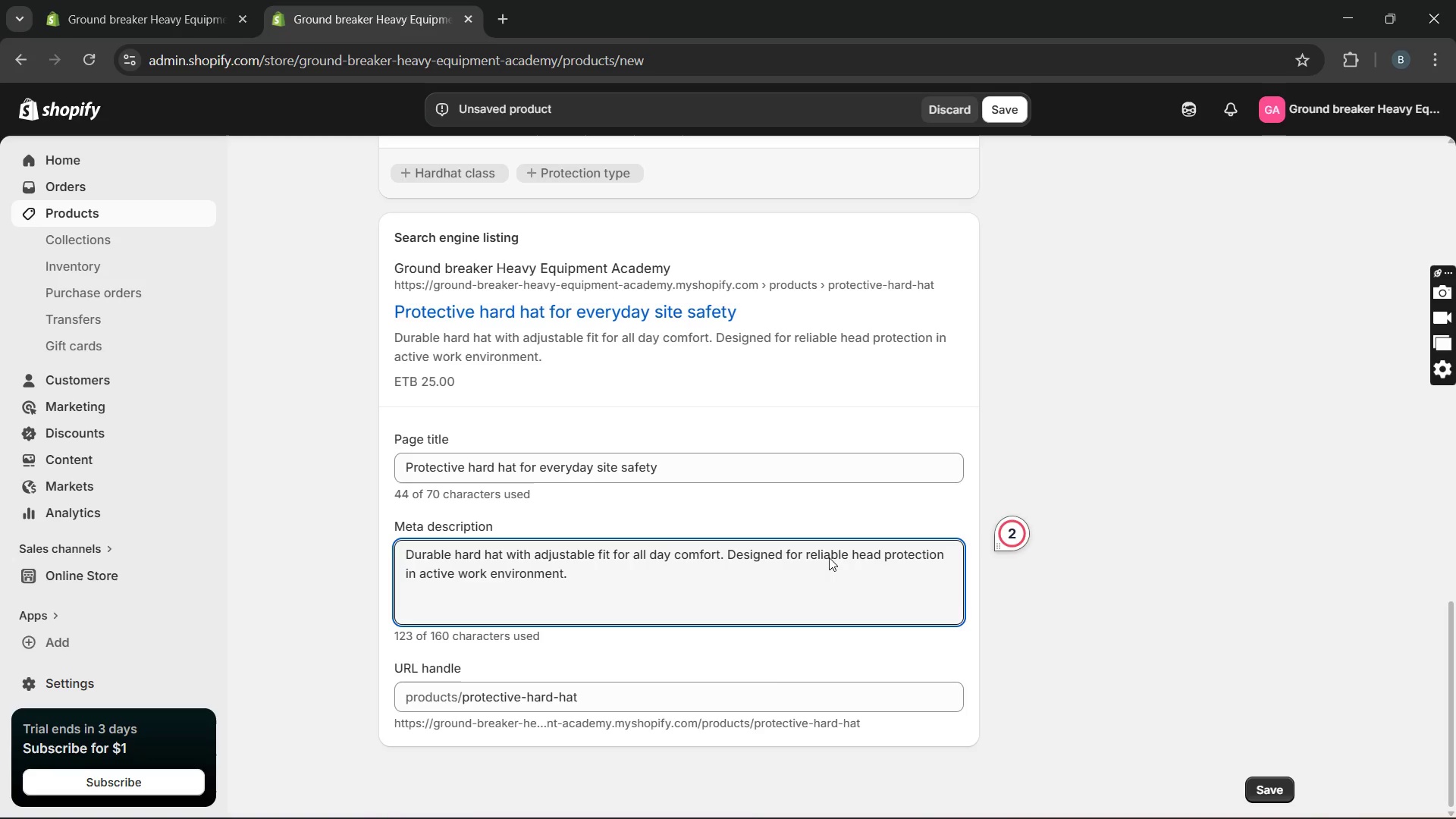 
key(Space)
 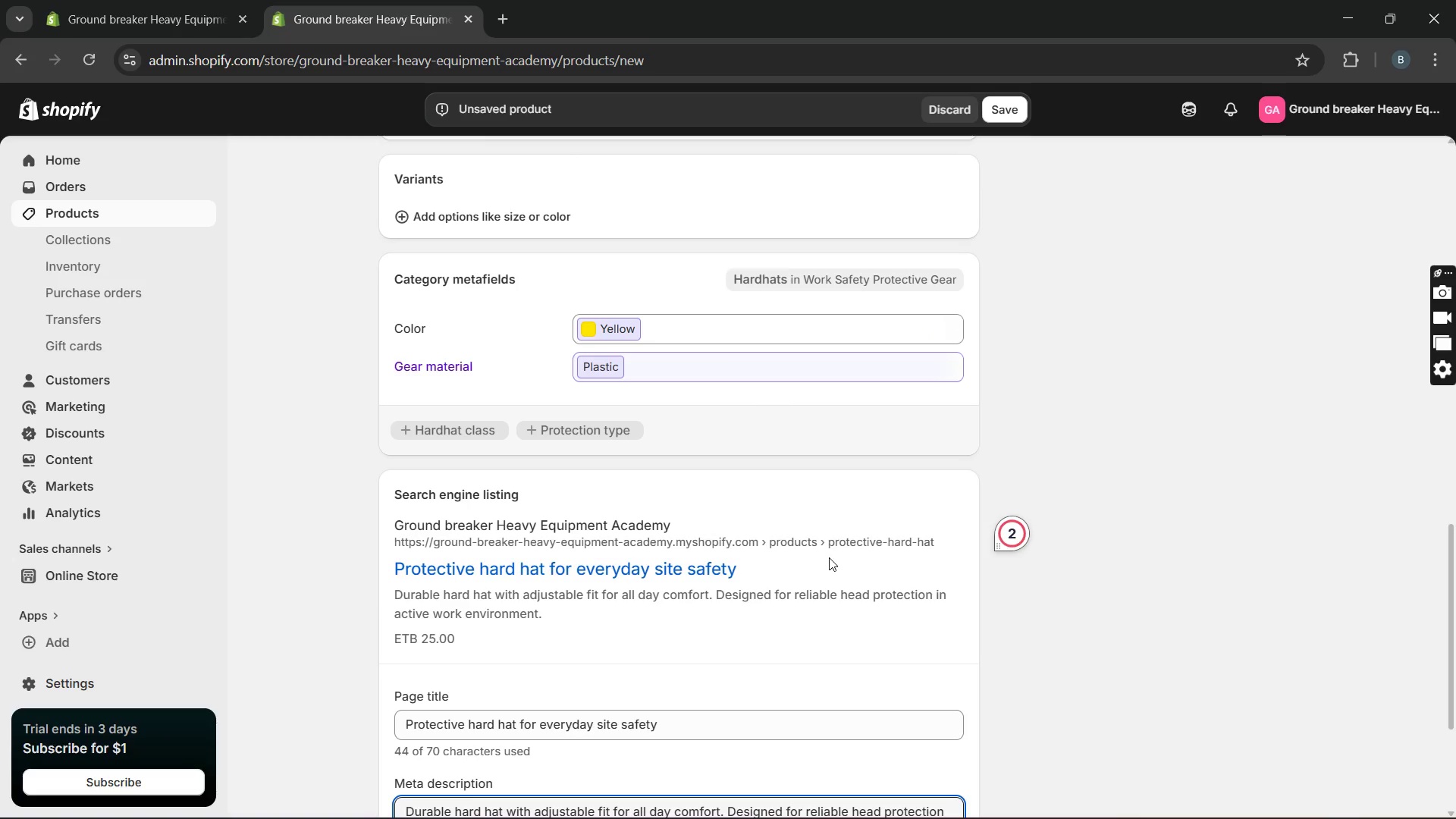 
left_click([684, 330])
 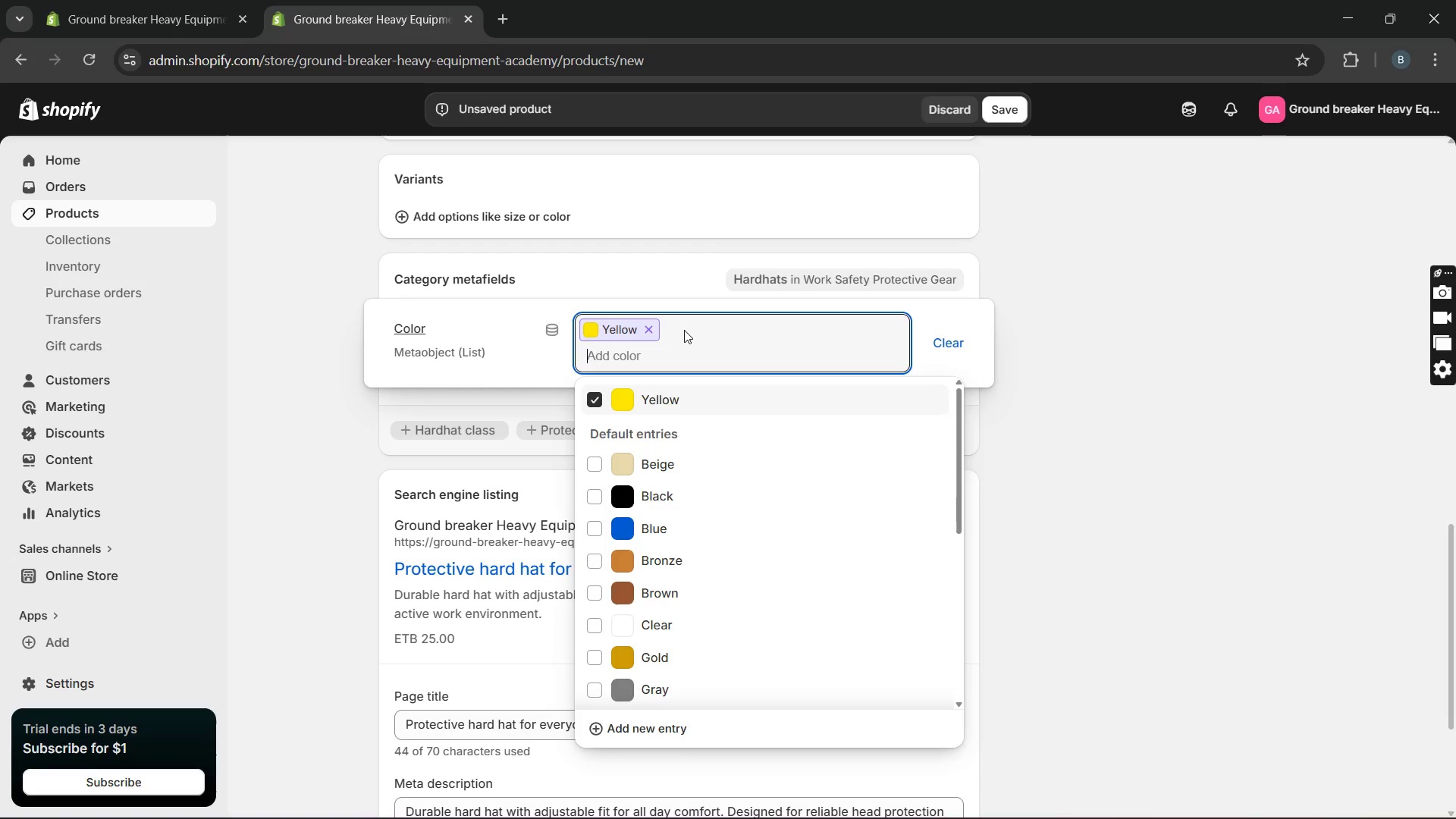 
mouse_move([620, 613])
 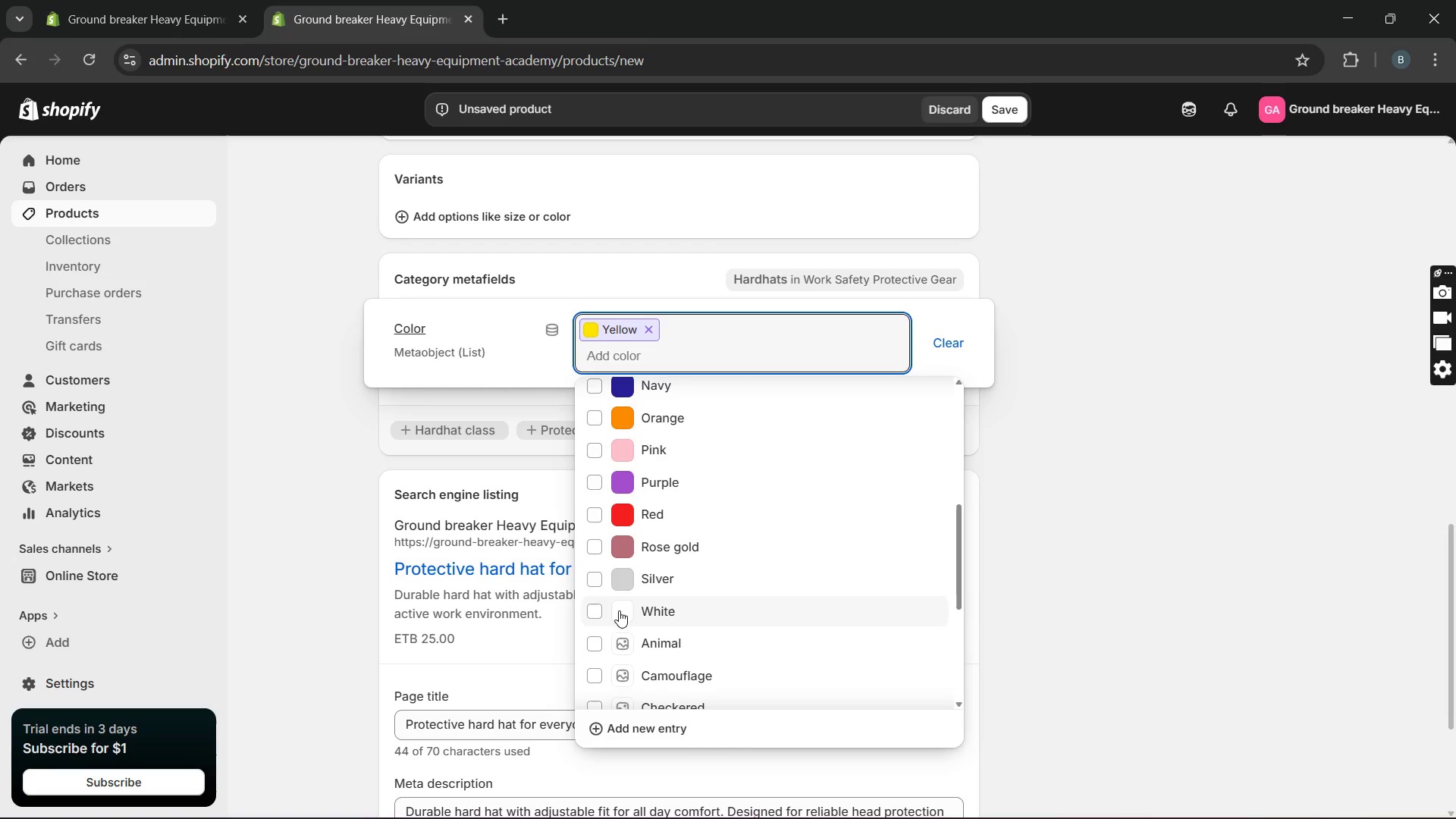 
left_click([619, 610])
 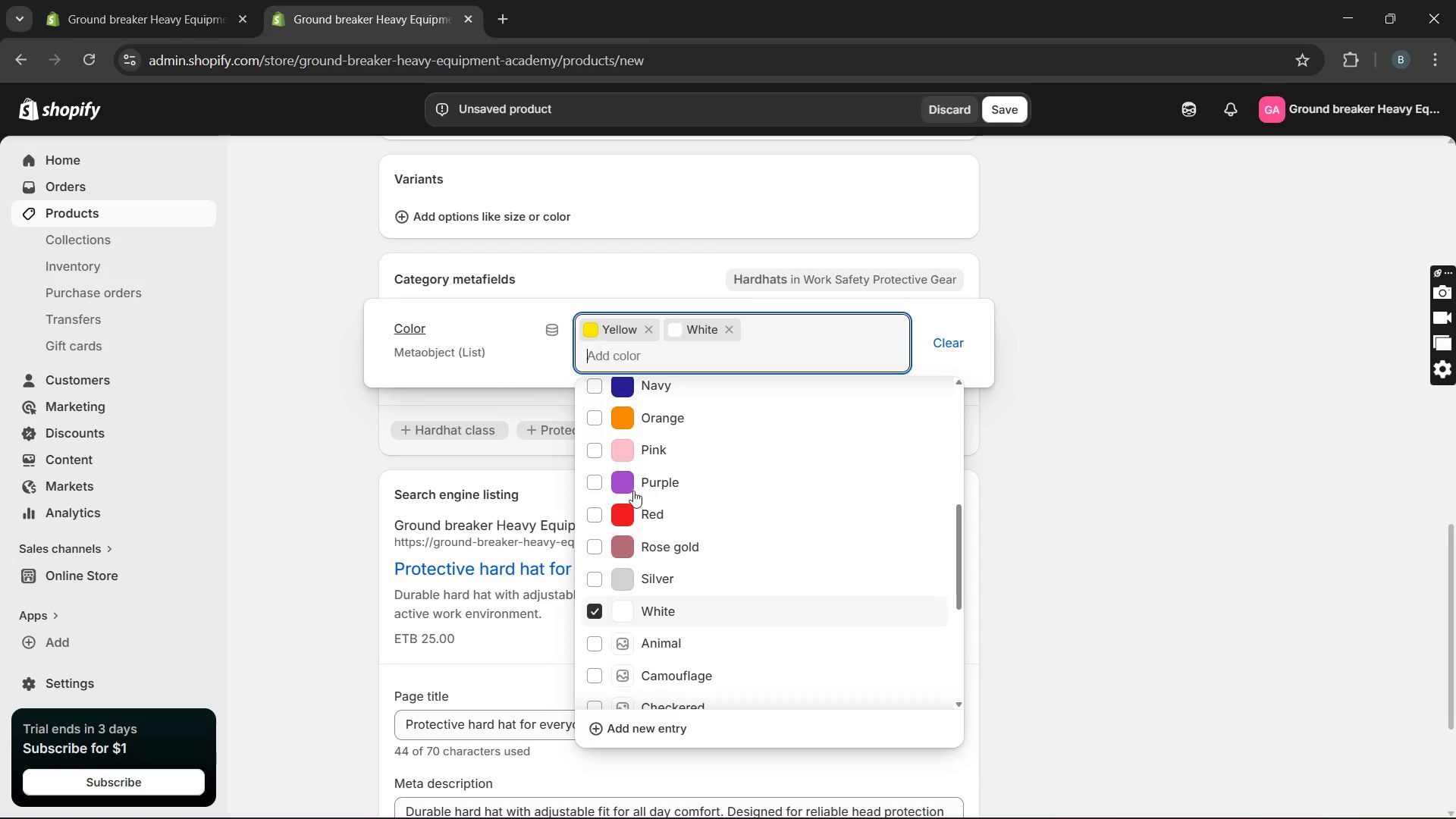 
left_click([620, 420])
 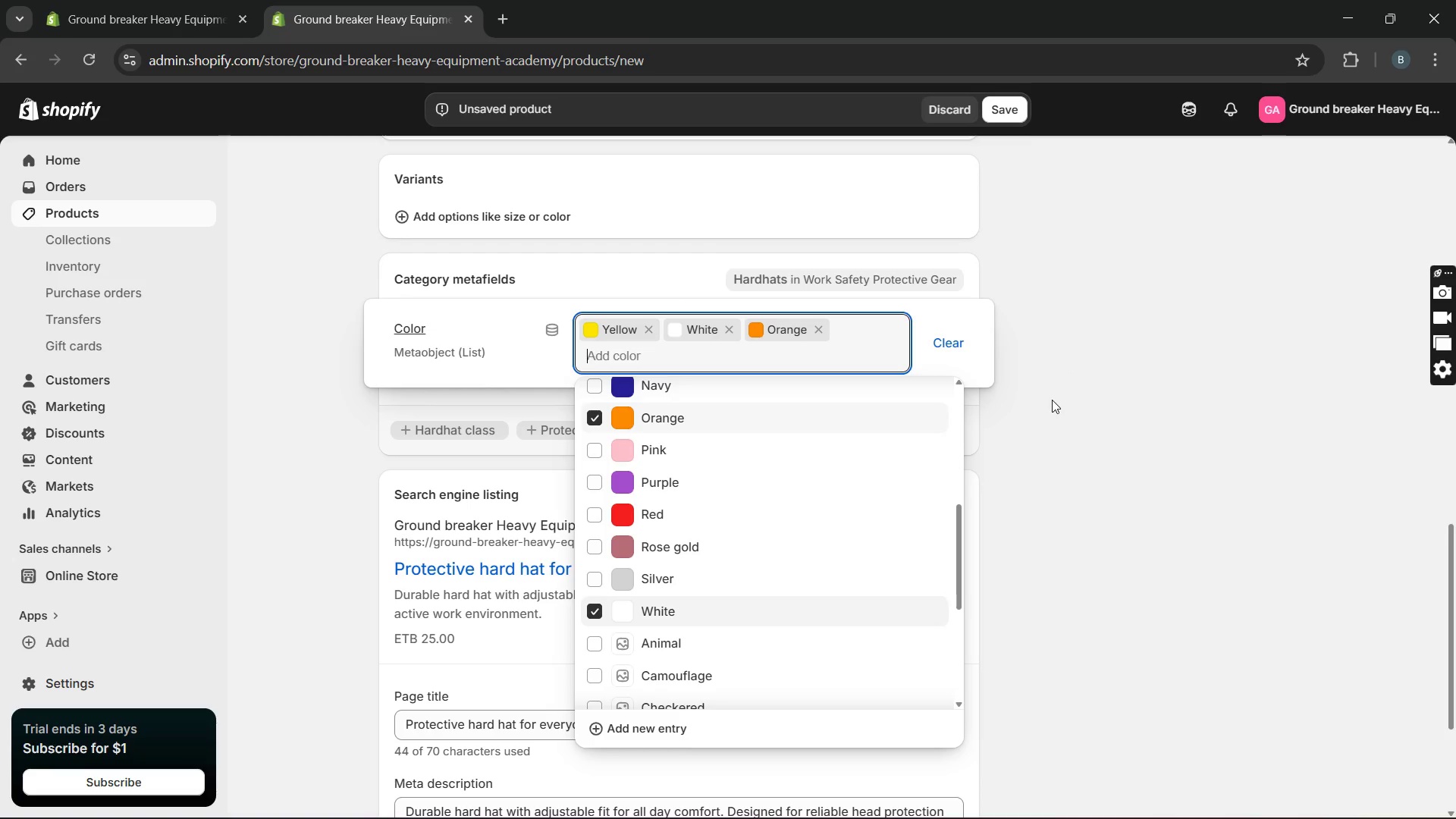 
left_click([1052, 400])
 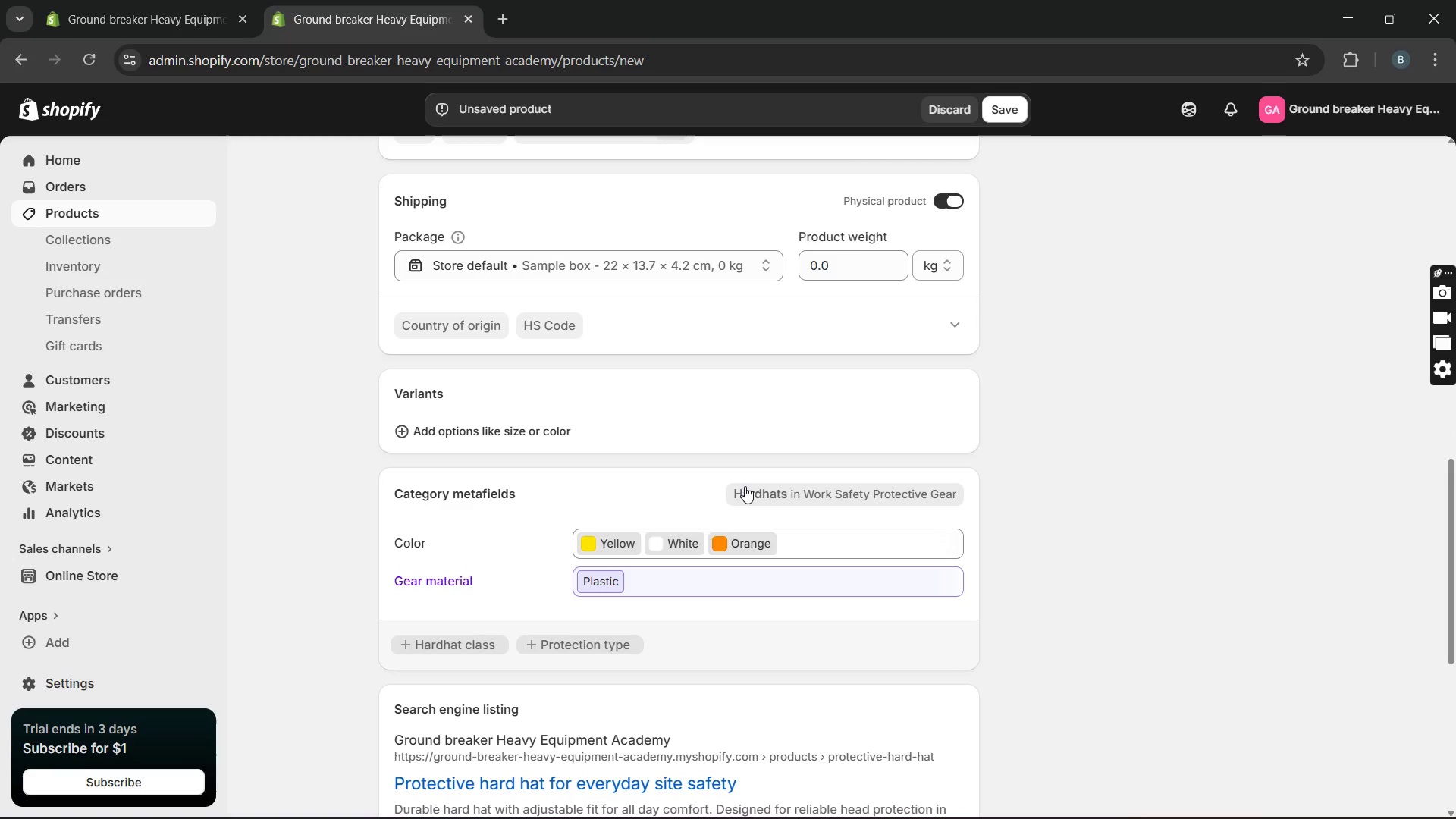 
wait(32.45)
 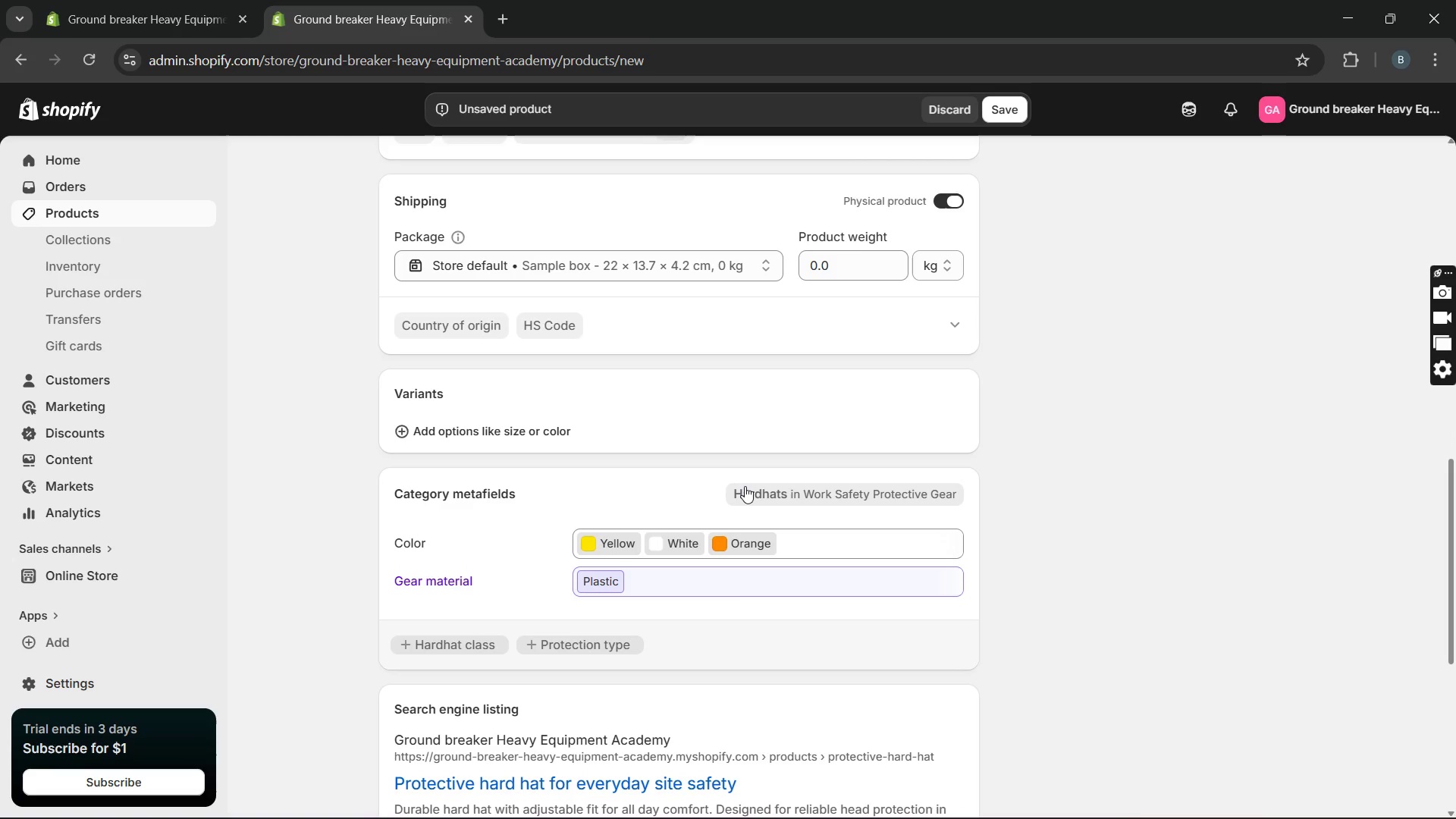 
left_click([404, 234])
 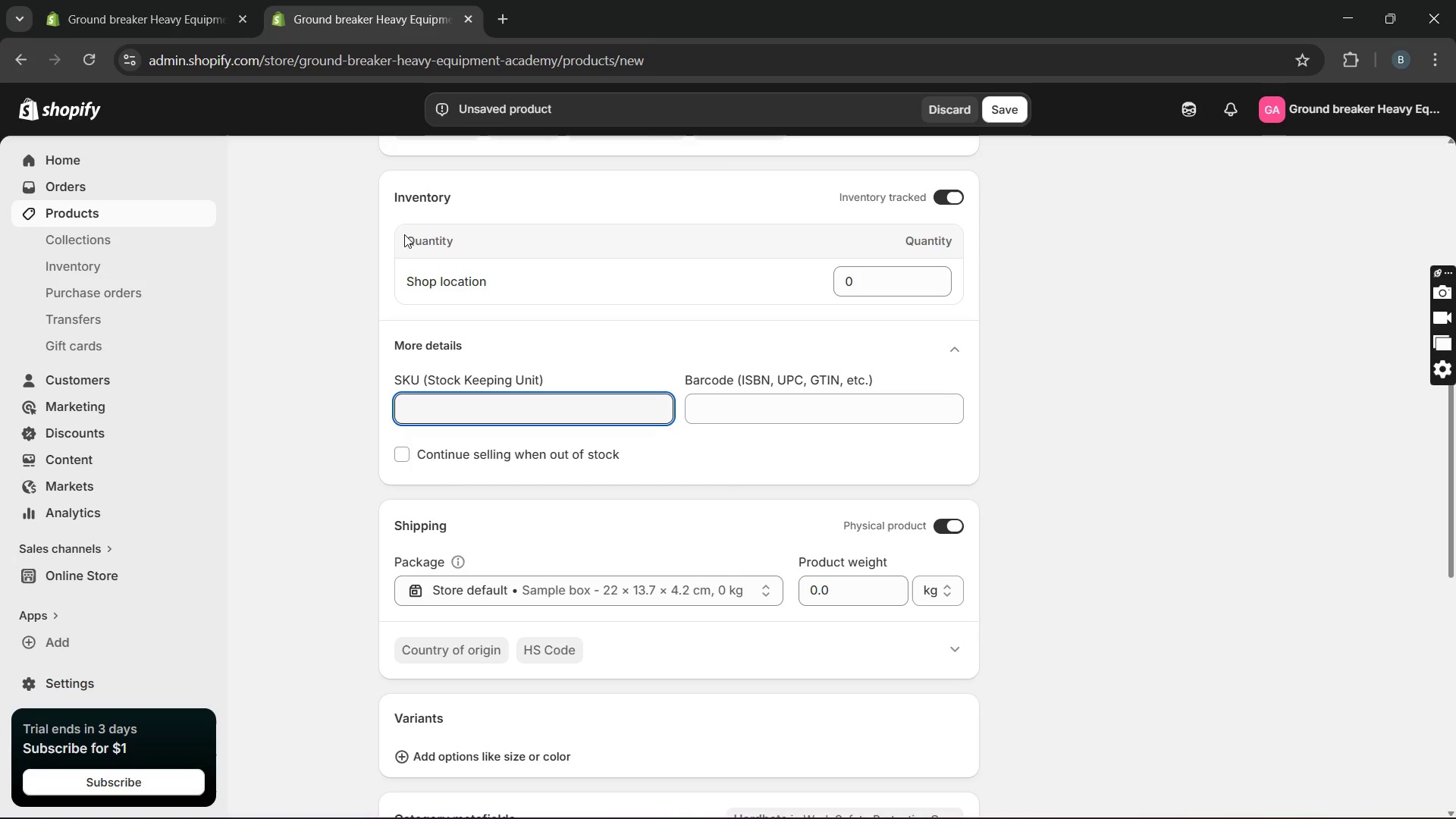 
wait(9.16)
 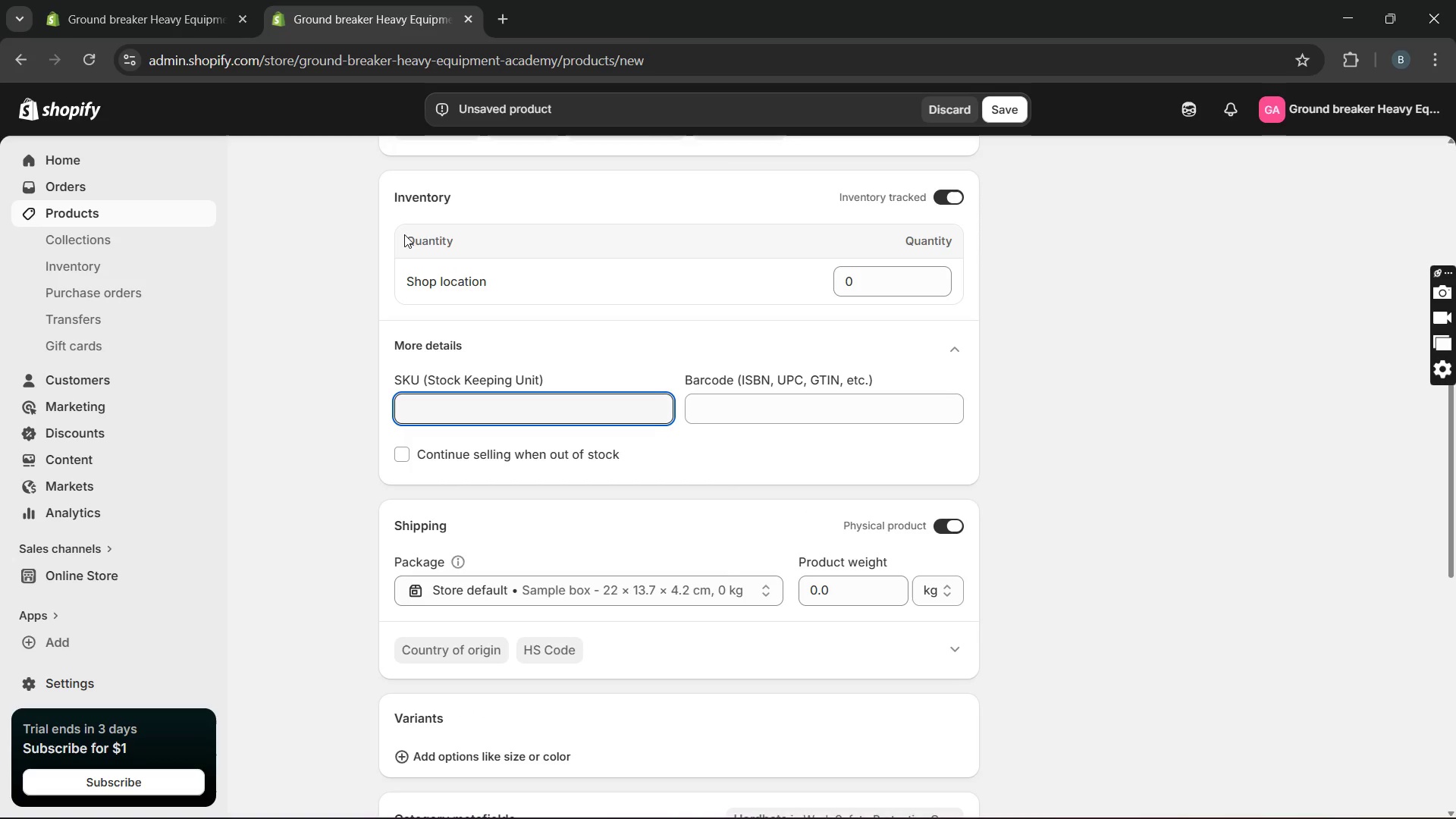 
type(HAT-YEL)
 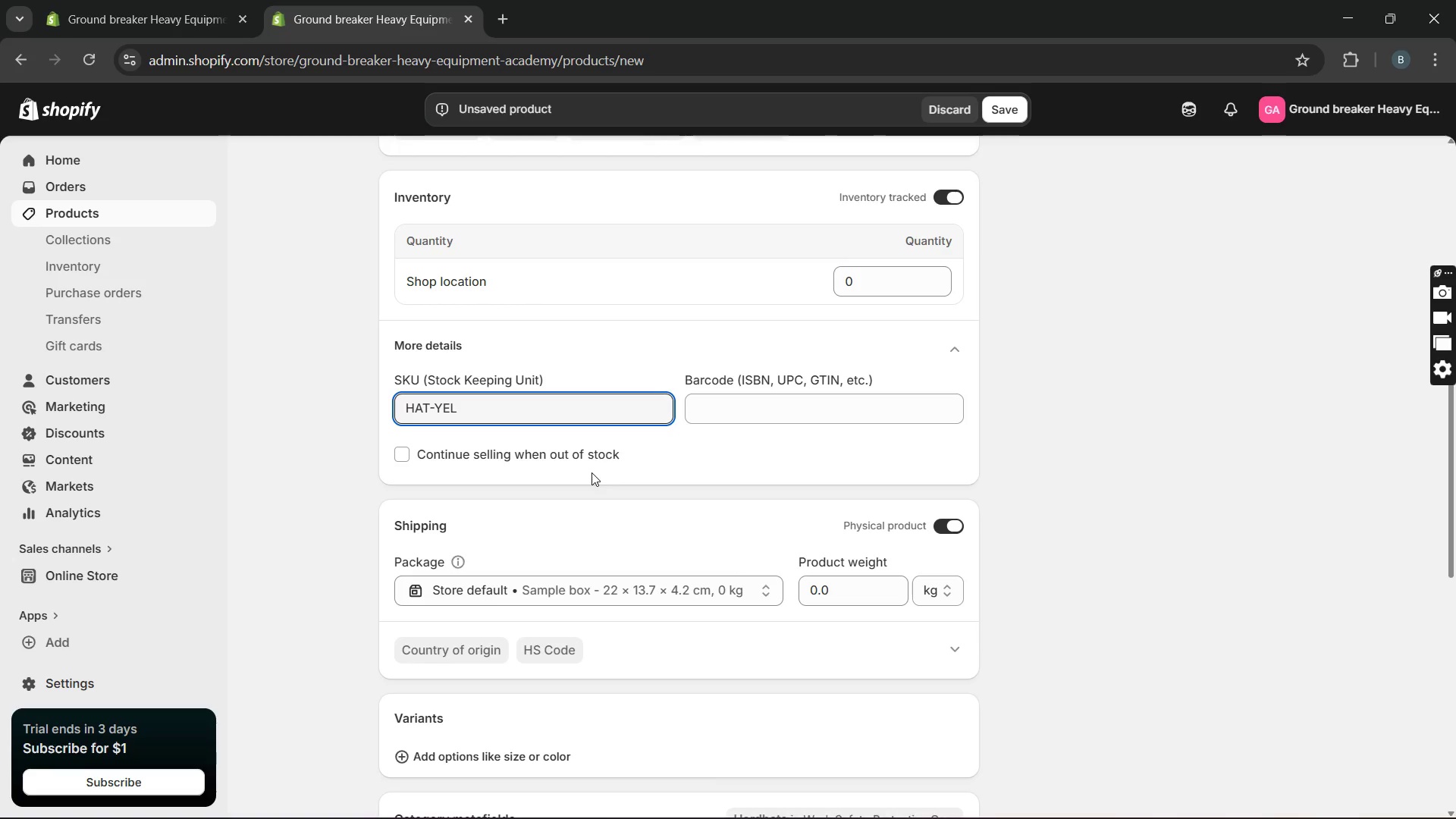 
wait(6.58)
 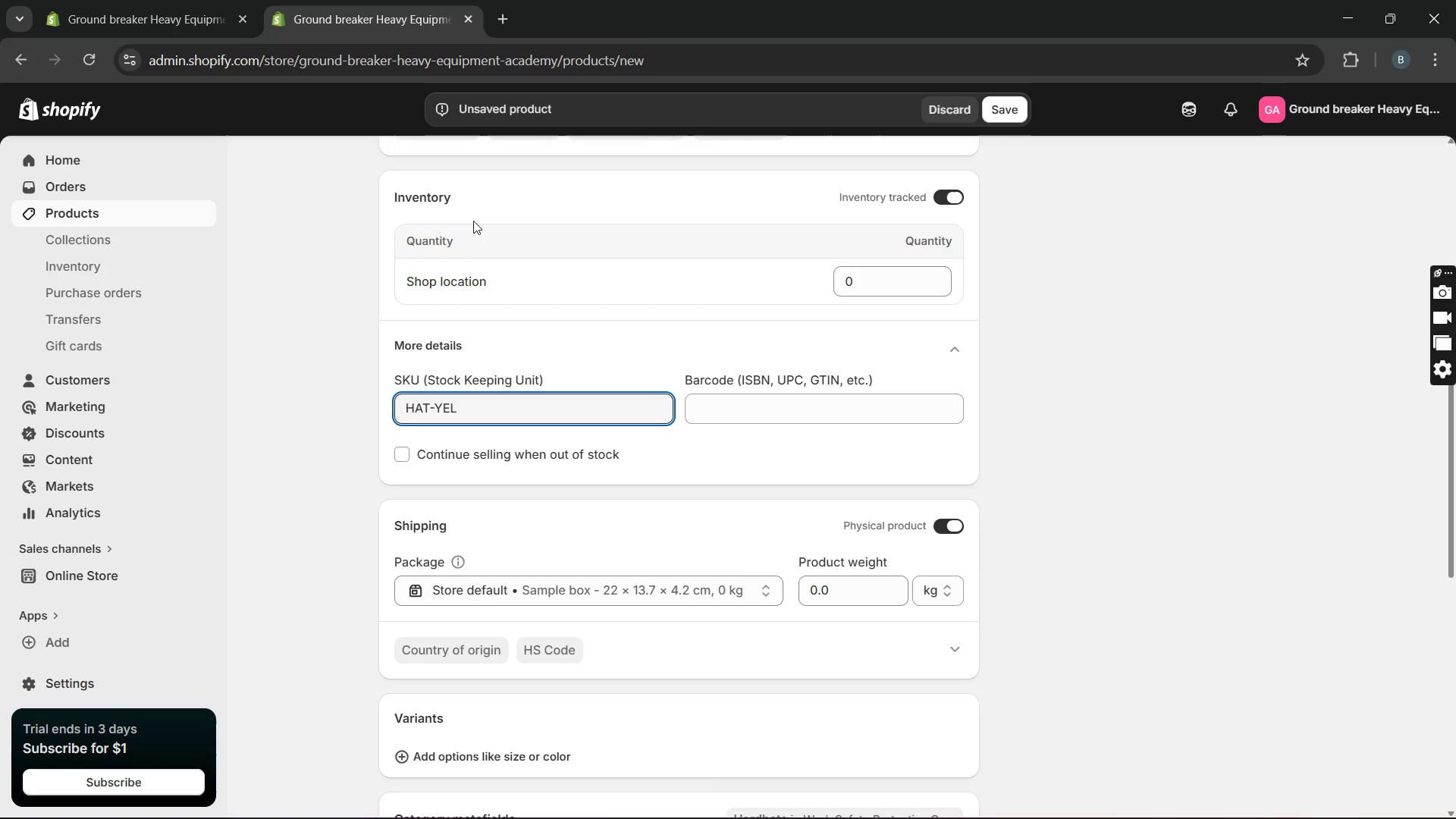 
key(Shift+ShiftRight)
 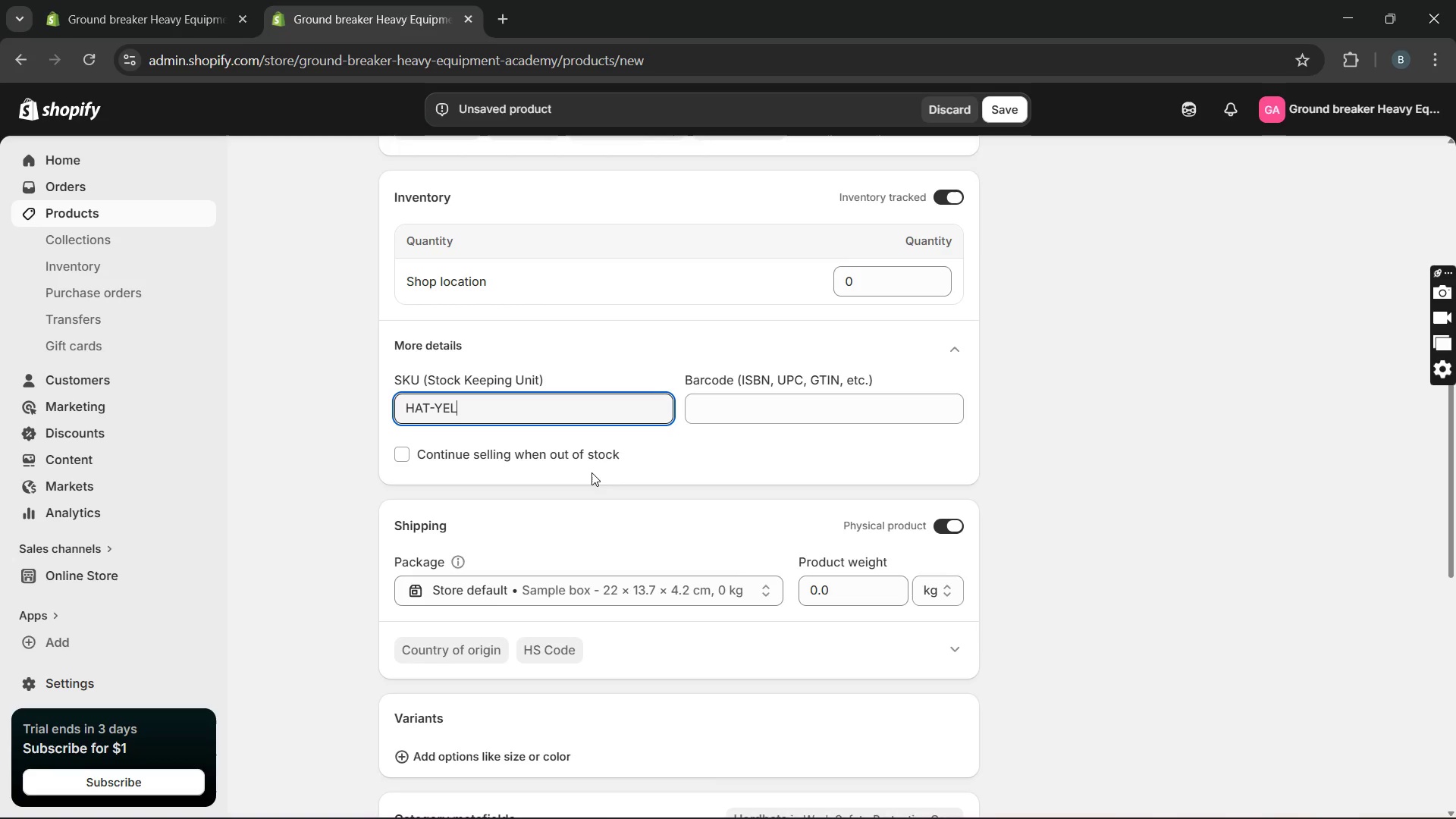 
key(Shift+Enter)
 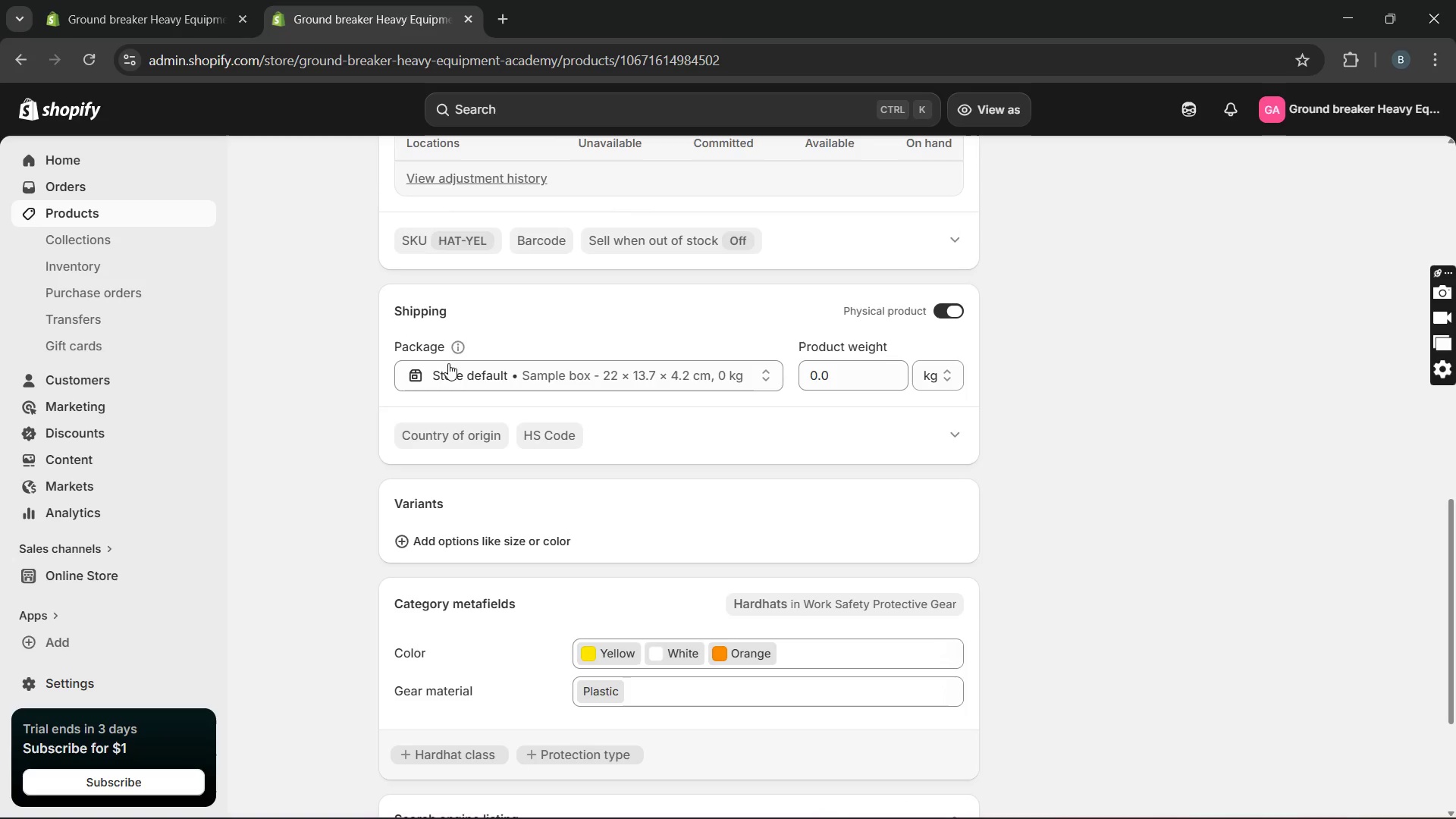 
wait(23.19)
 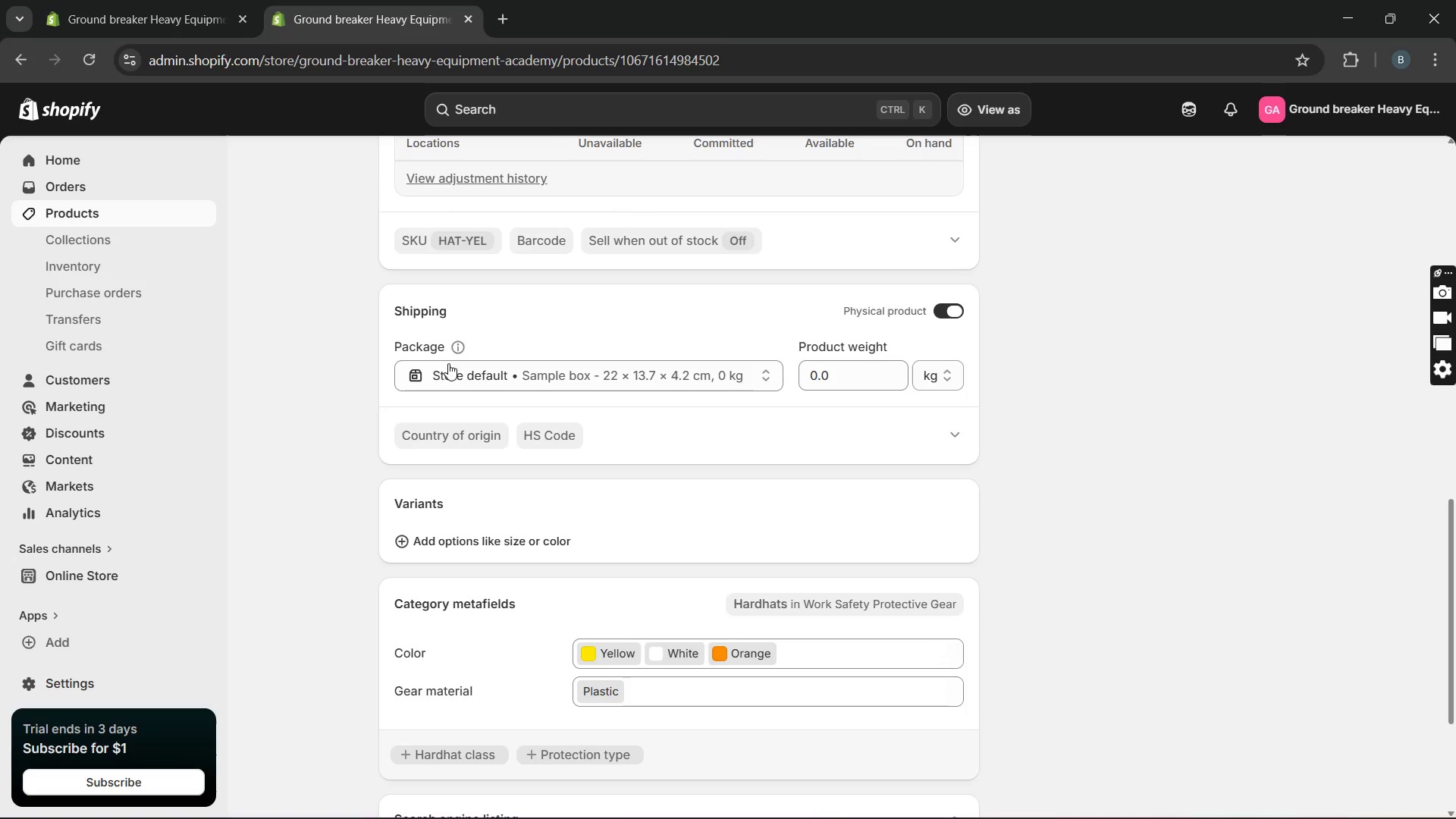 
left_click([481, 247])
 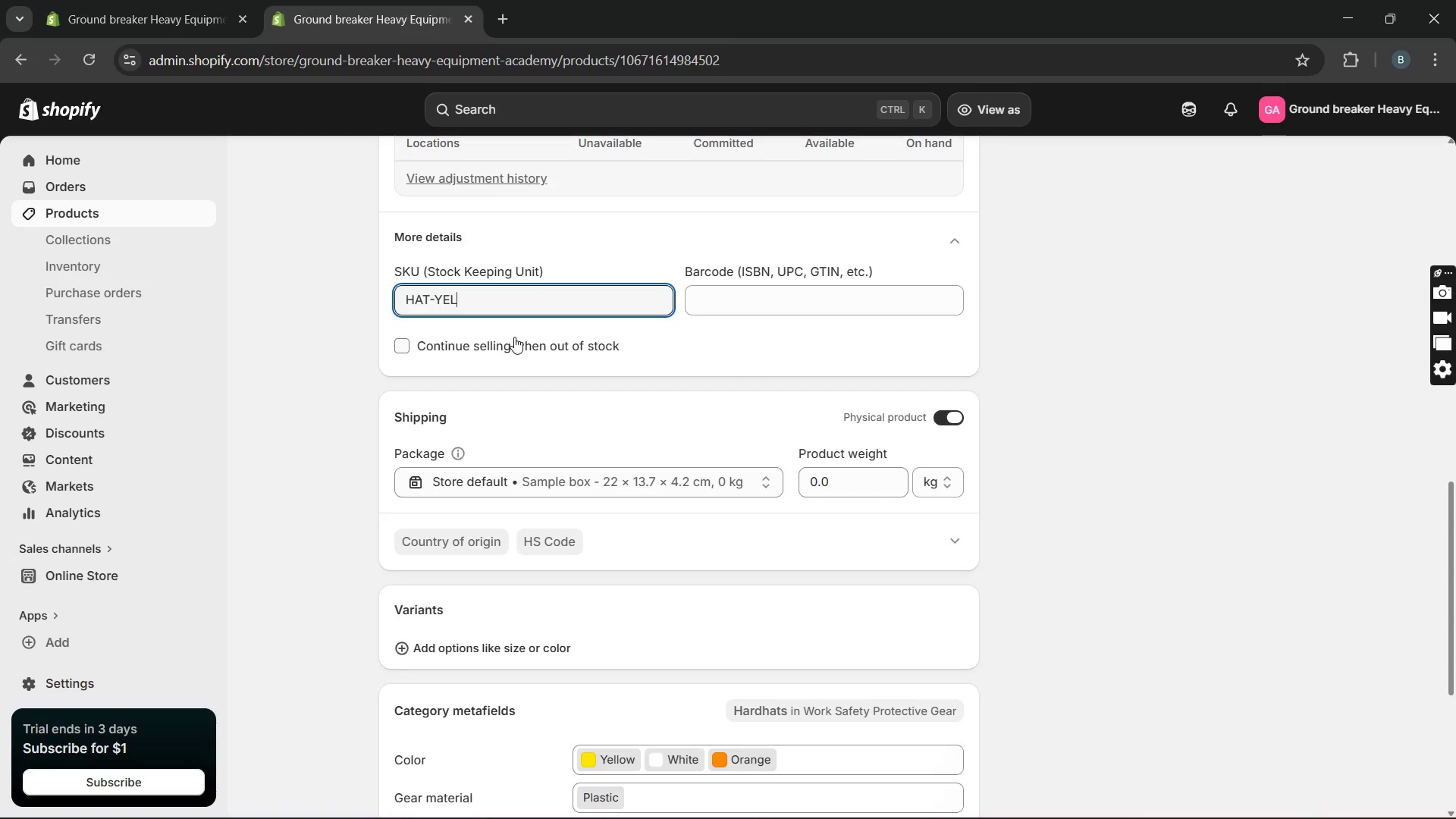 
wait(10.74)
 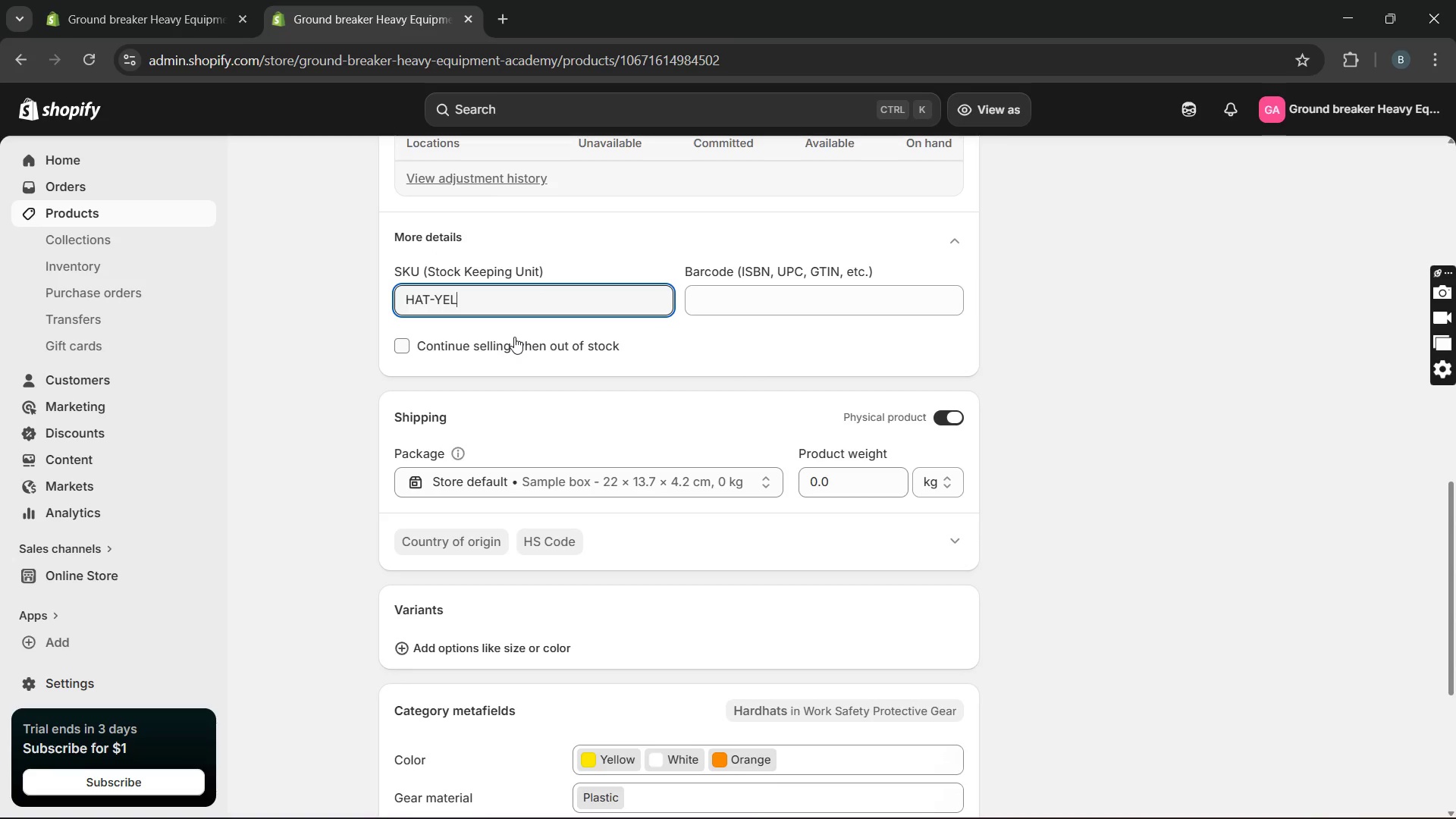 
left_click([961, 240])
 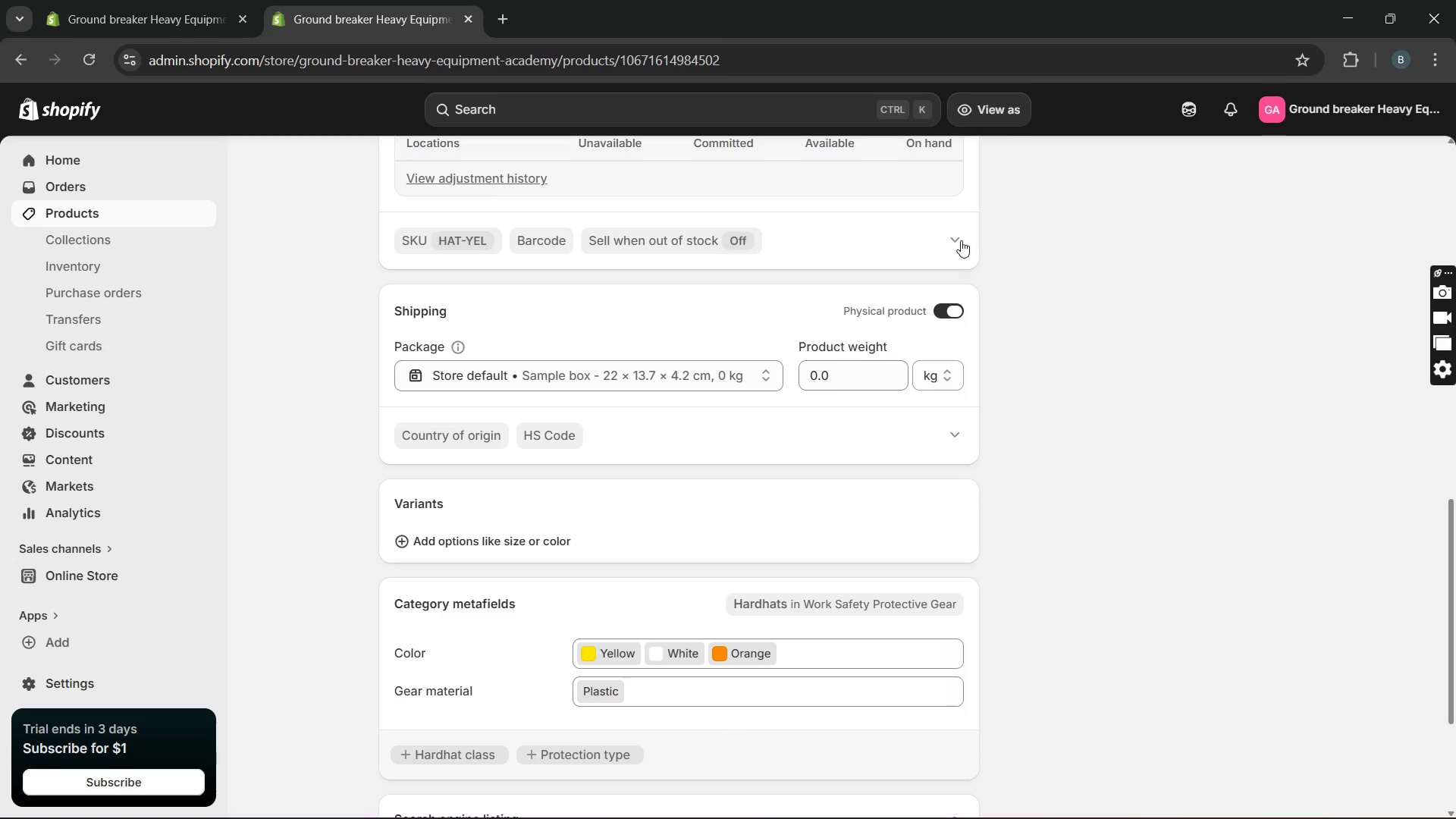 
left_click([961, 240])
 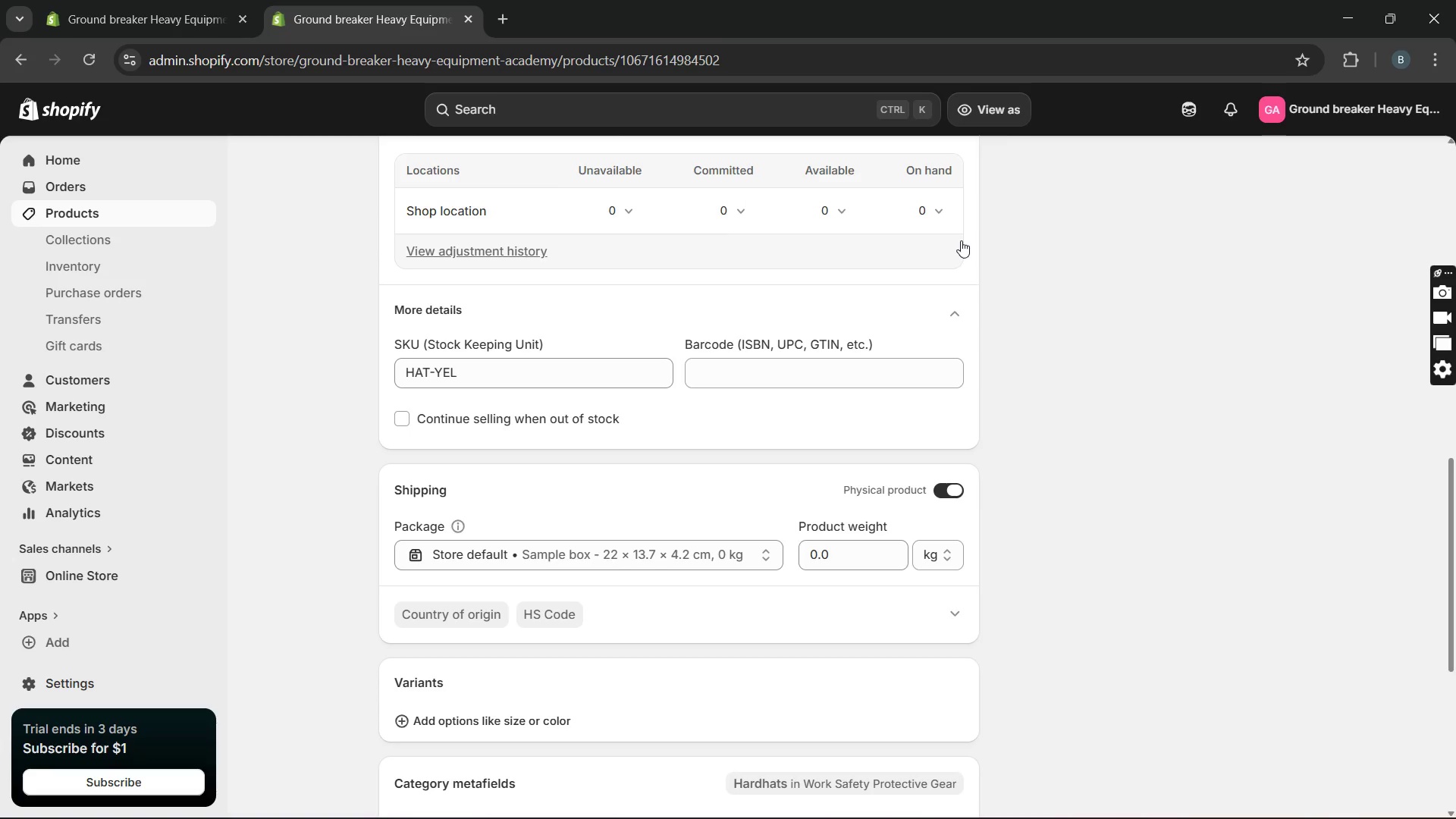 
wait(11.88)
 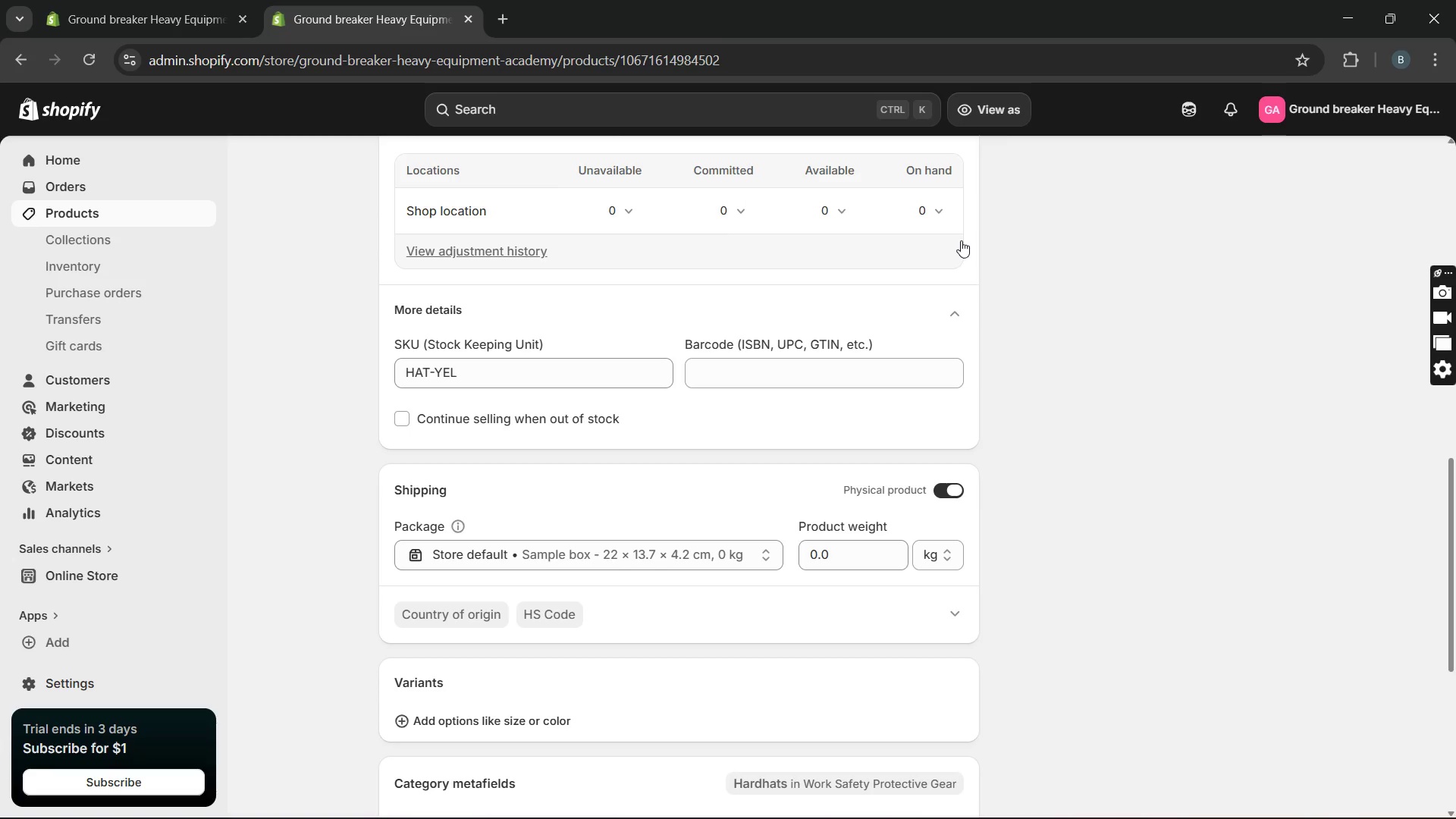 
left_click([1081, 307])
 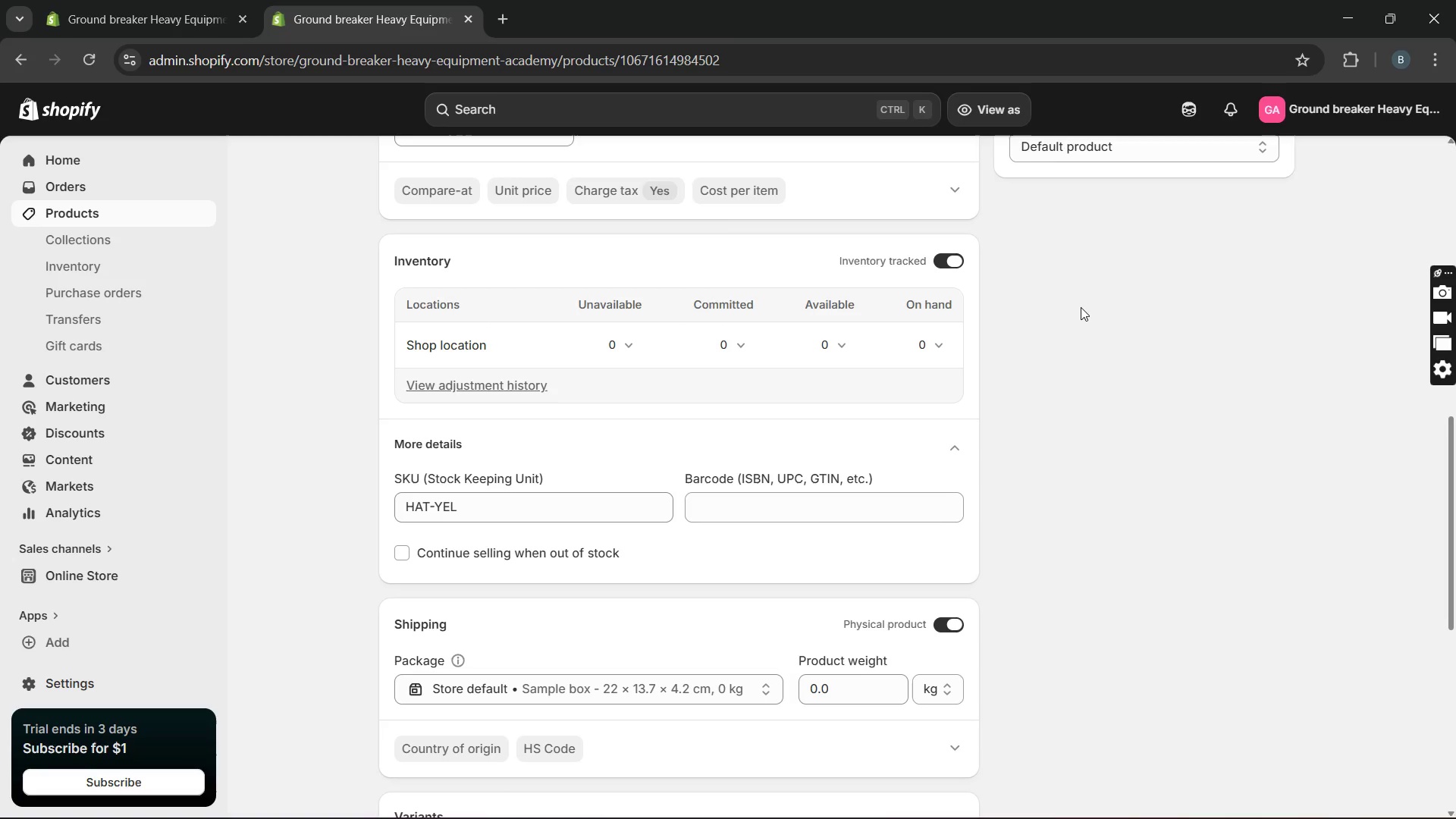 
right_click([1081, 307])
 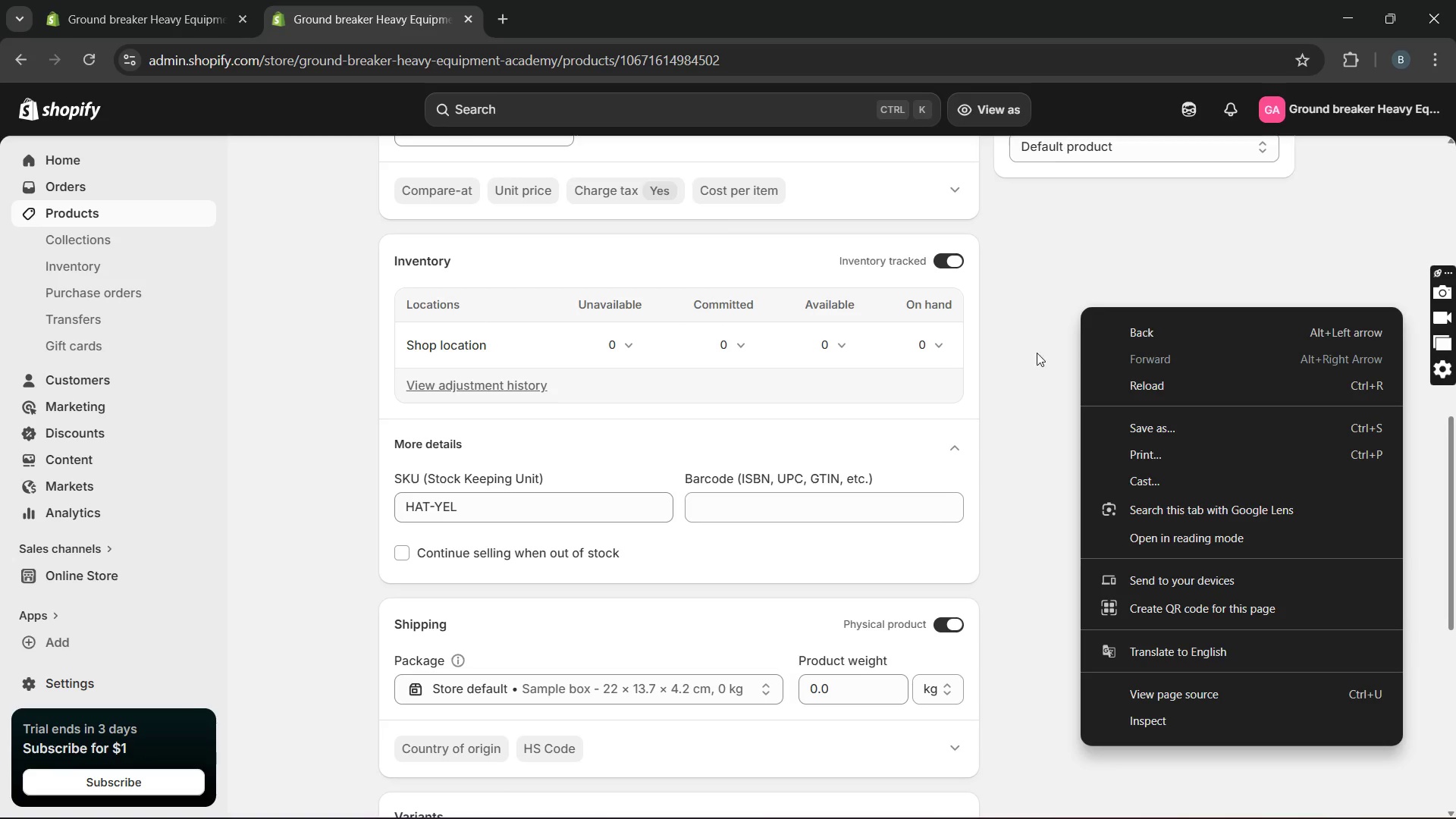 
left_click([1036, 358])
 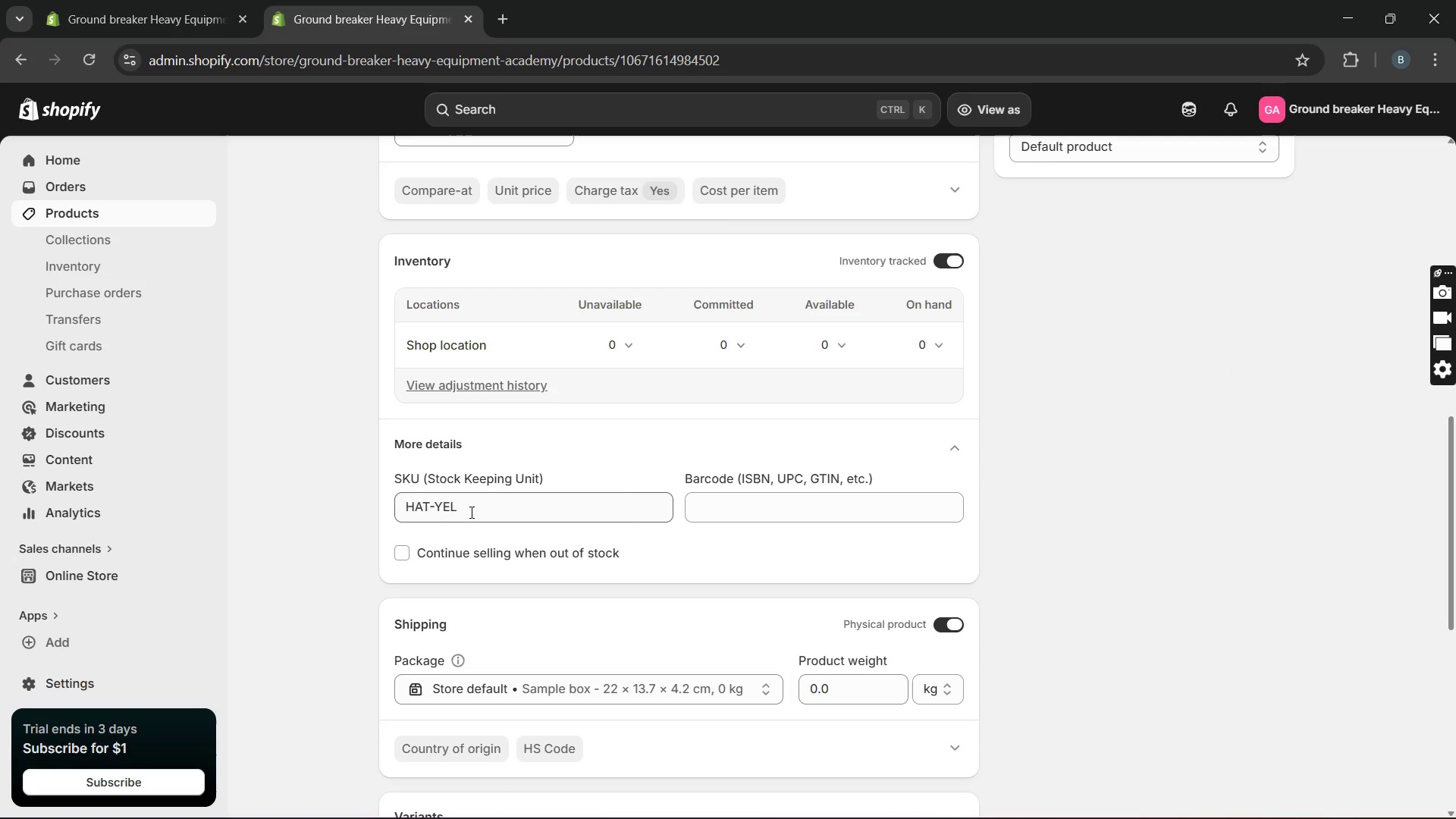 
left_click([470, 512])
 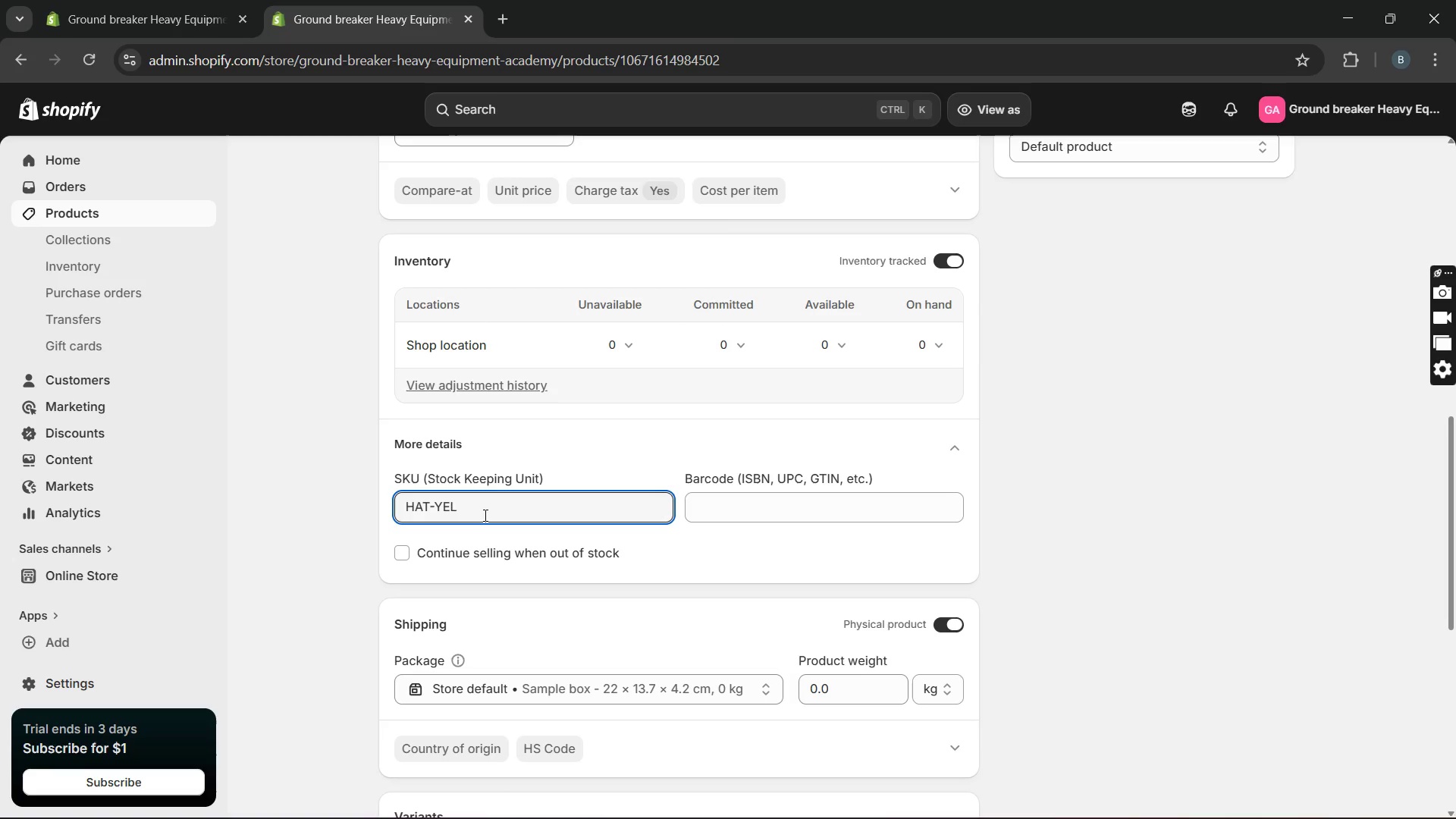 
wait(317.42)
 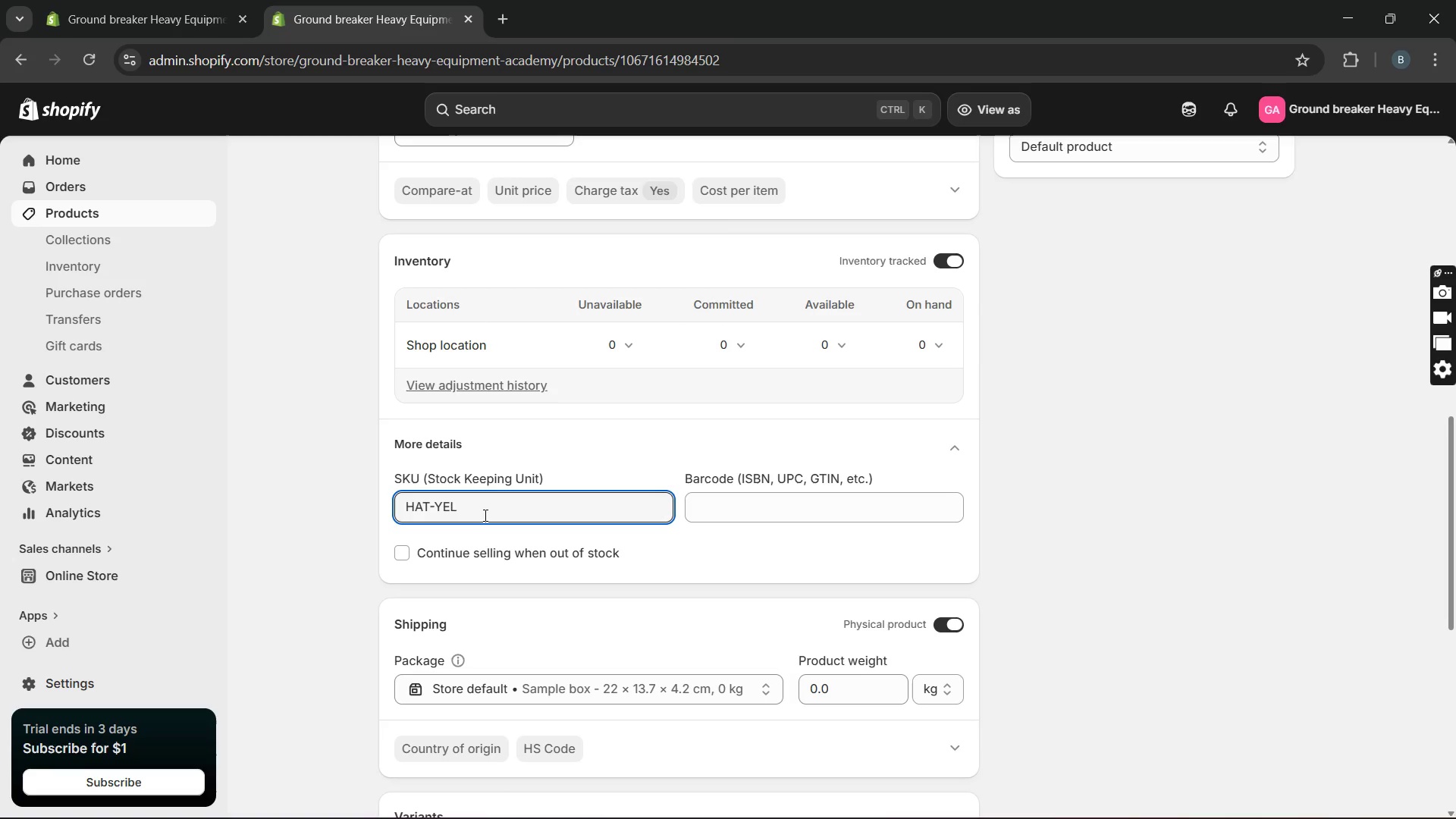 
scroll: coordinate [657, 589], scroll_direction: down, amount: 10.0
 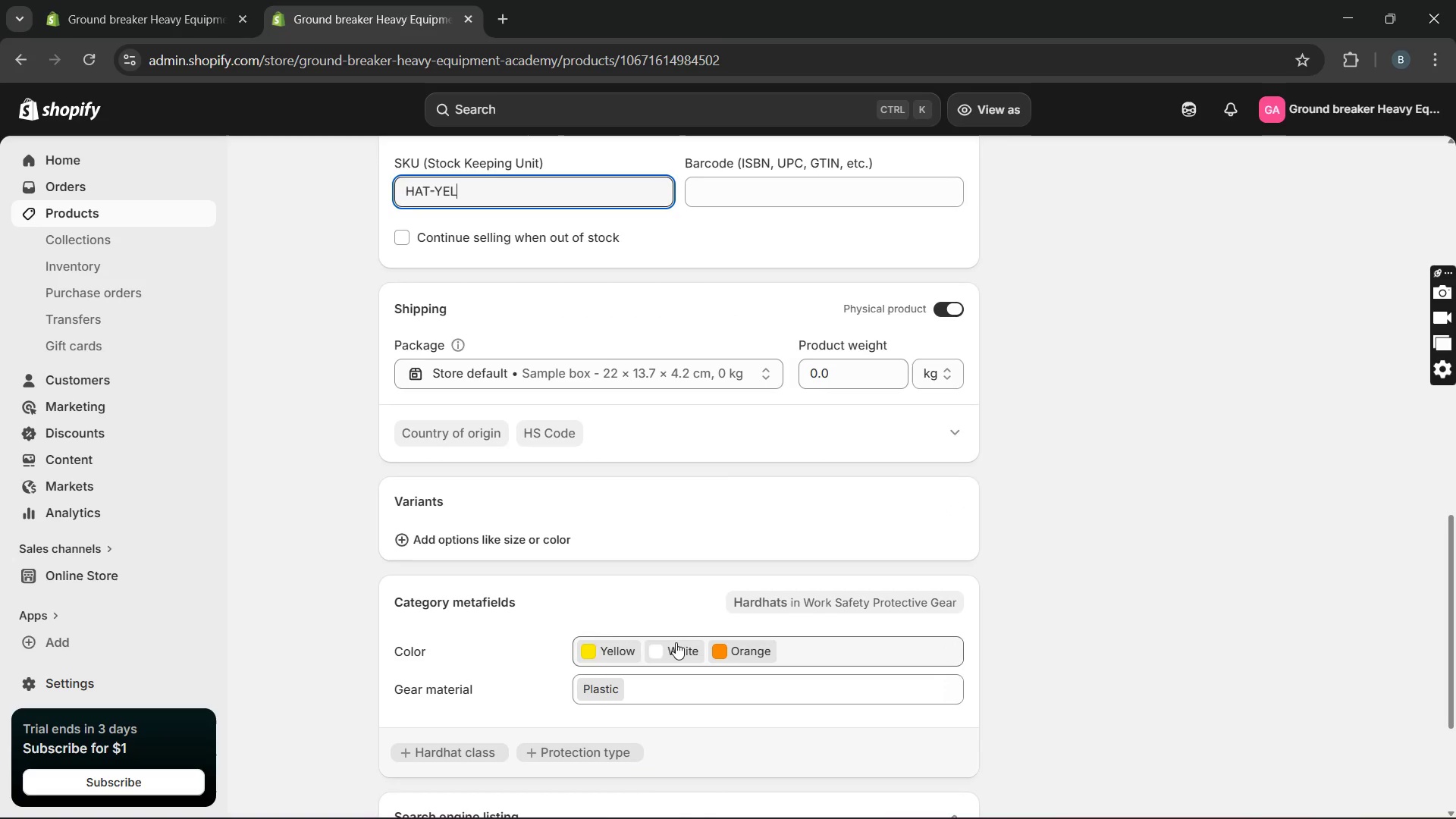 
left_click([676, 642])
 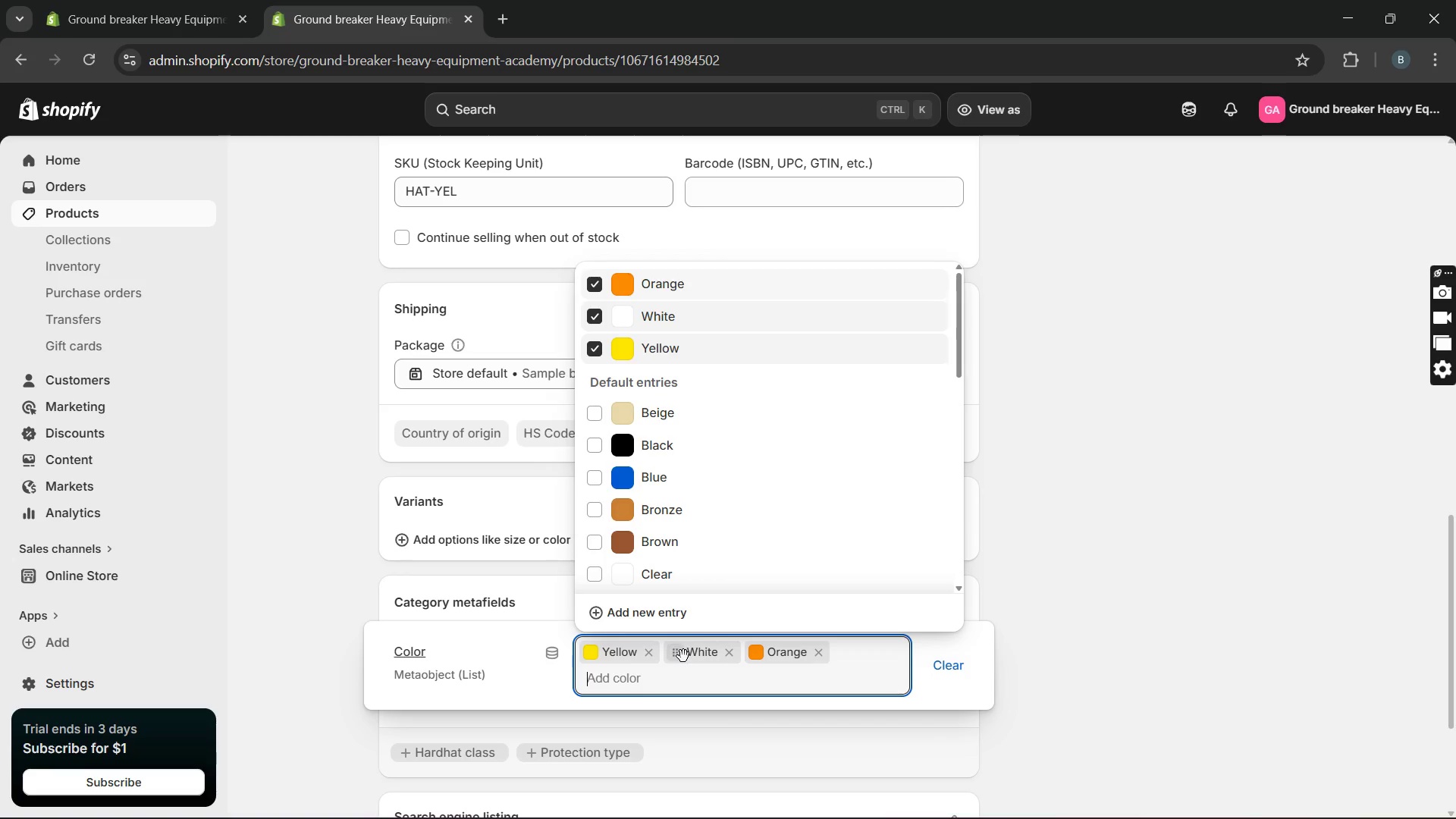 
wait(5.61)
 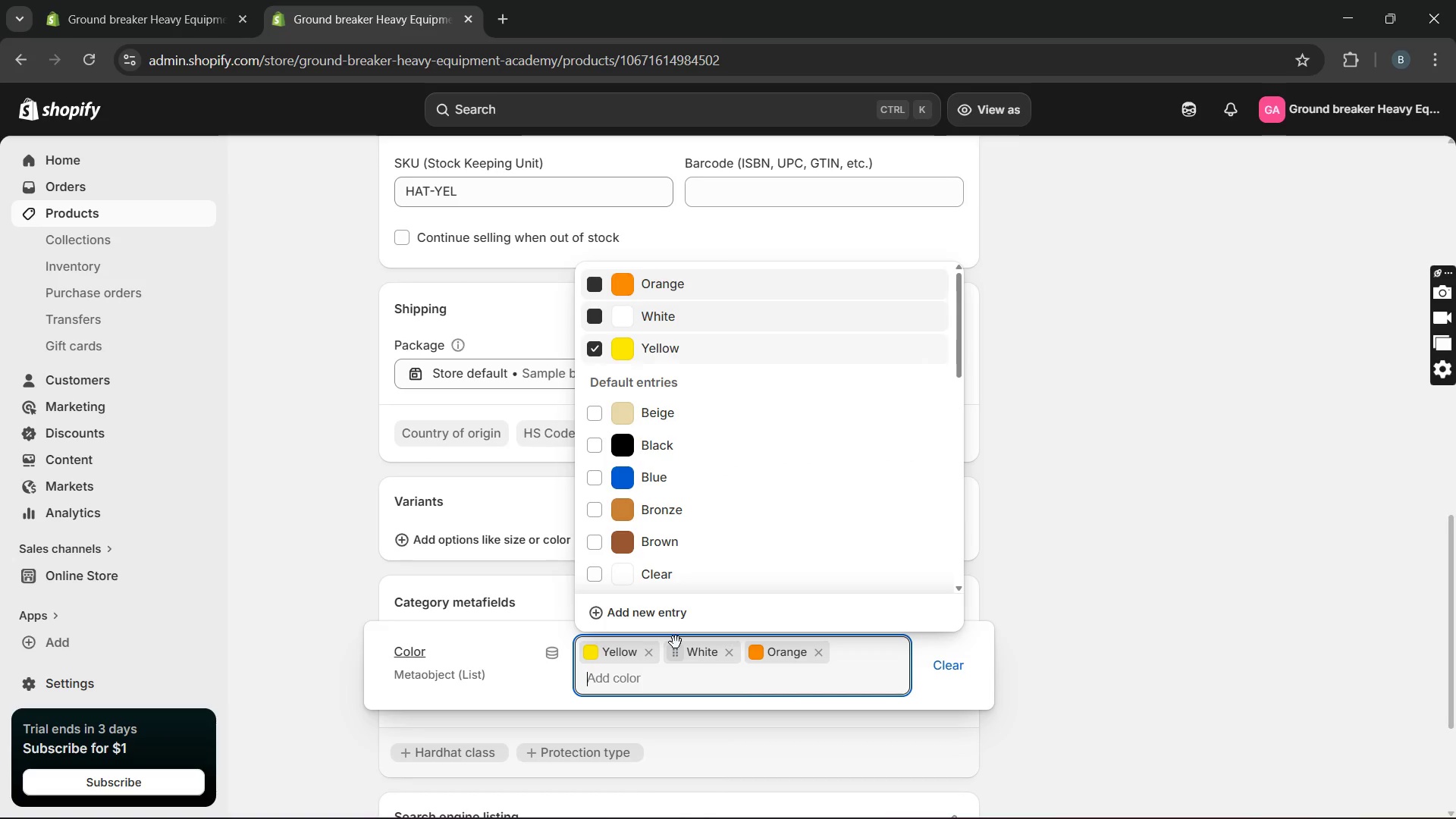 
left_click([510, 647])
 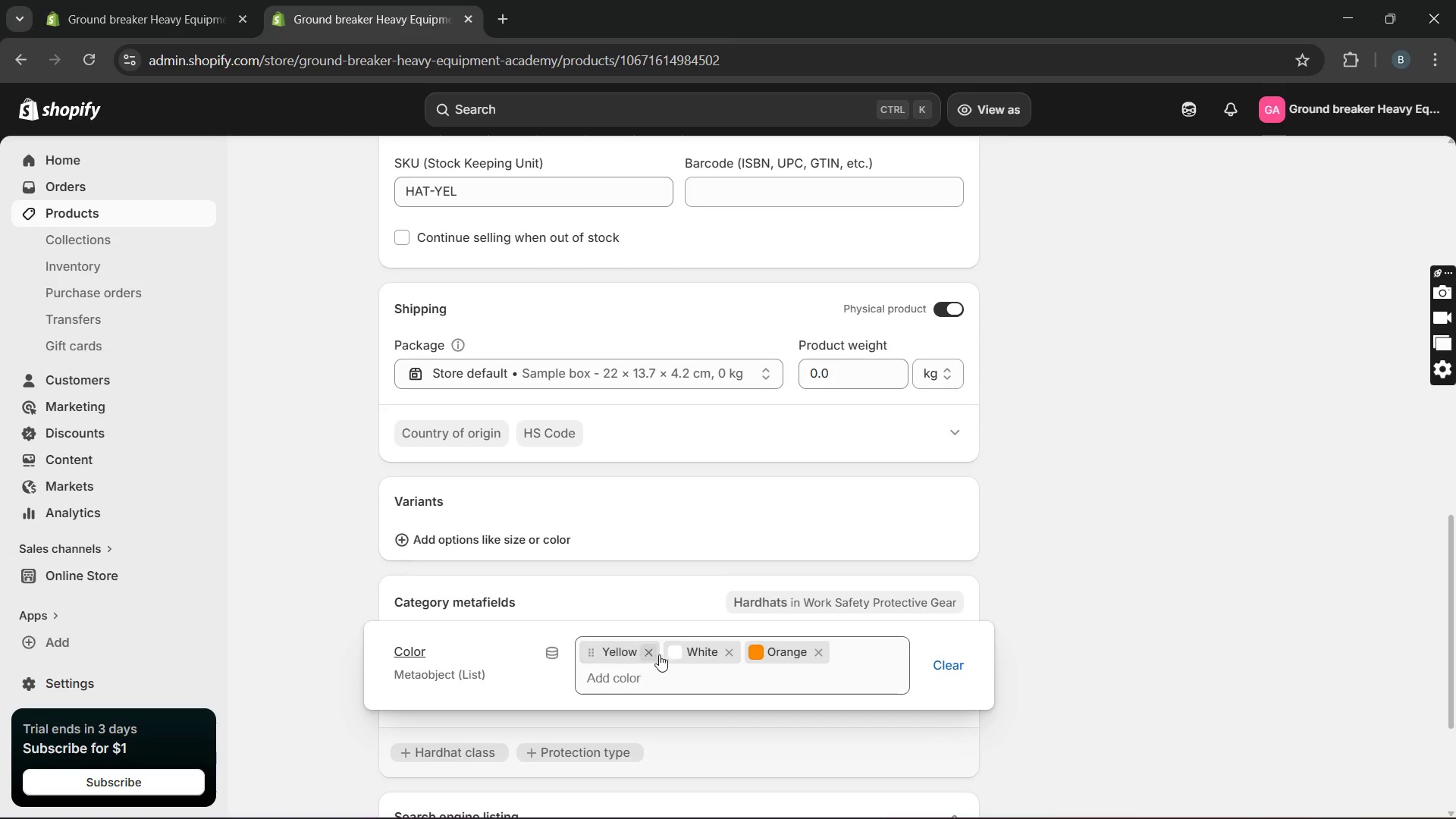 
right_click([686, 654])
 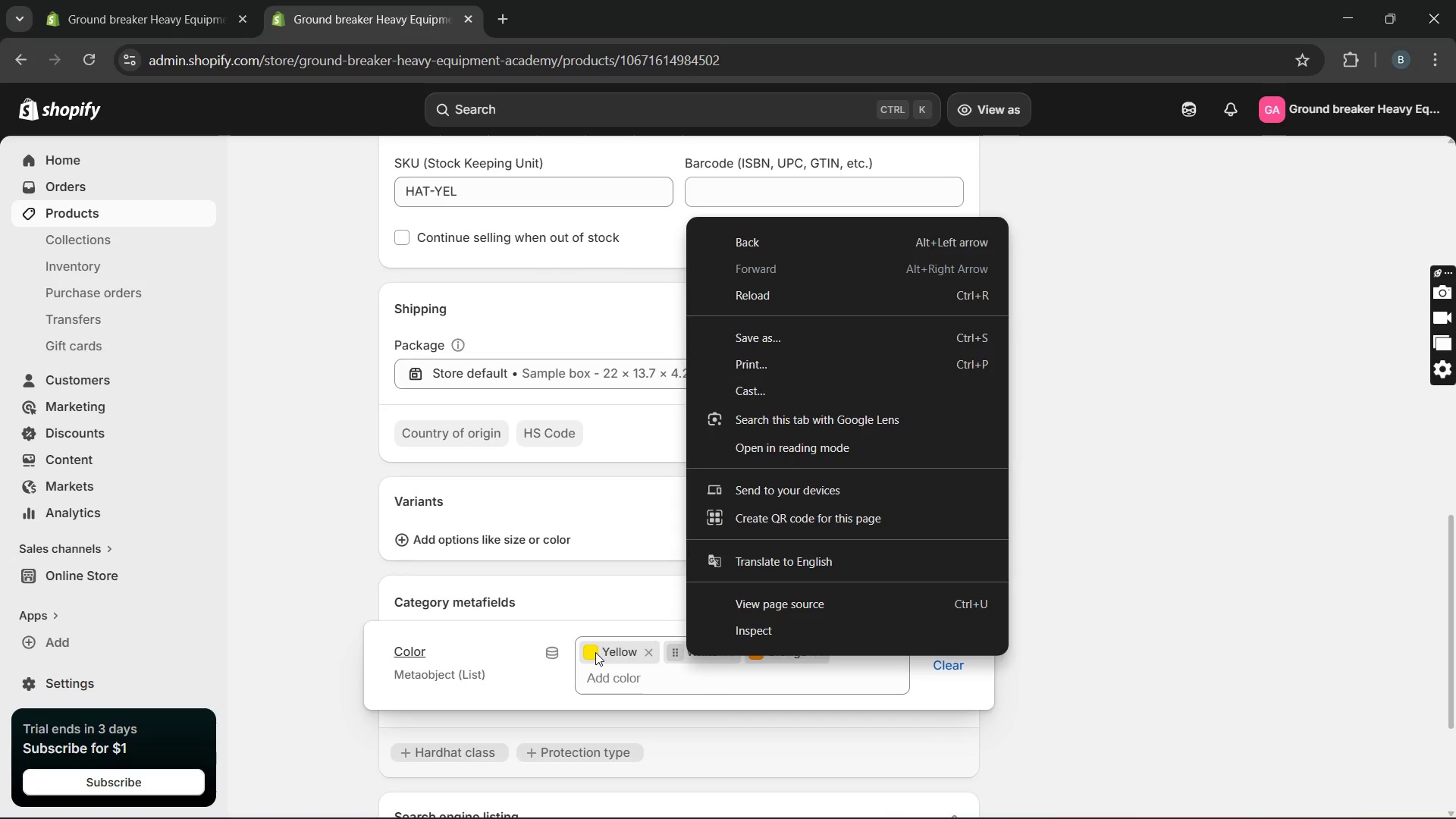 
wait(12.12)
 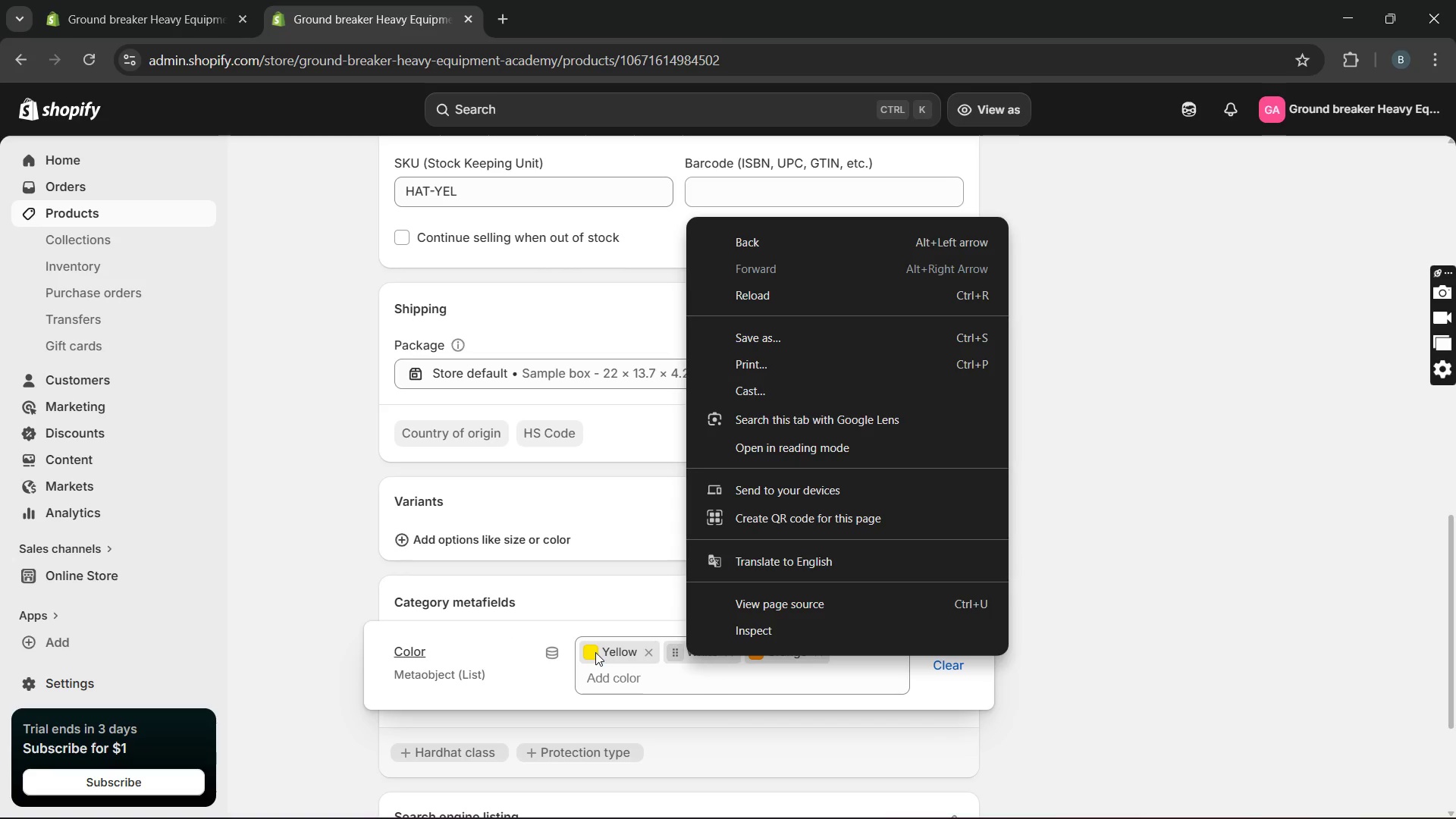 
scroll: coordinate [903, 579], scroll_direction: down, amount: 8.0
 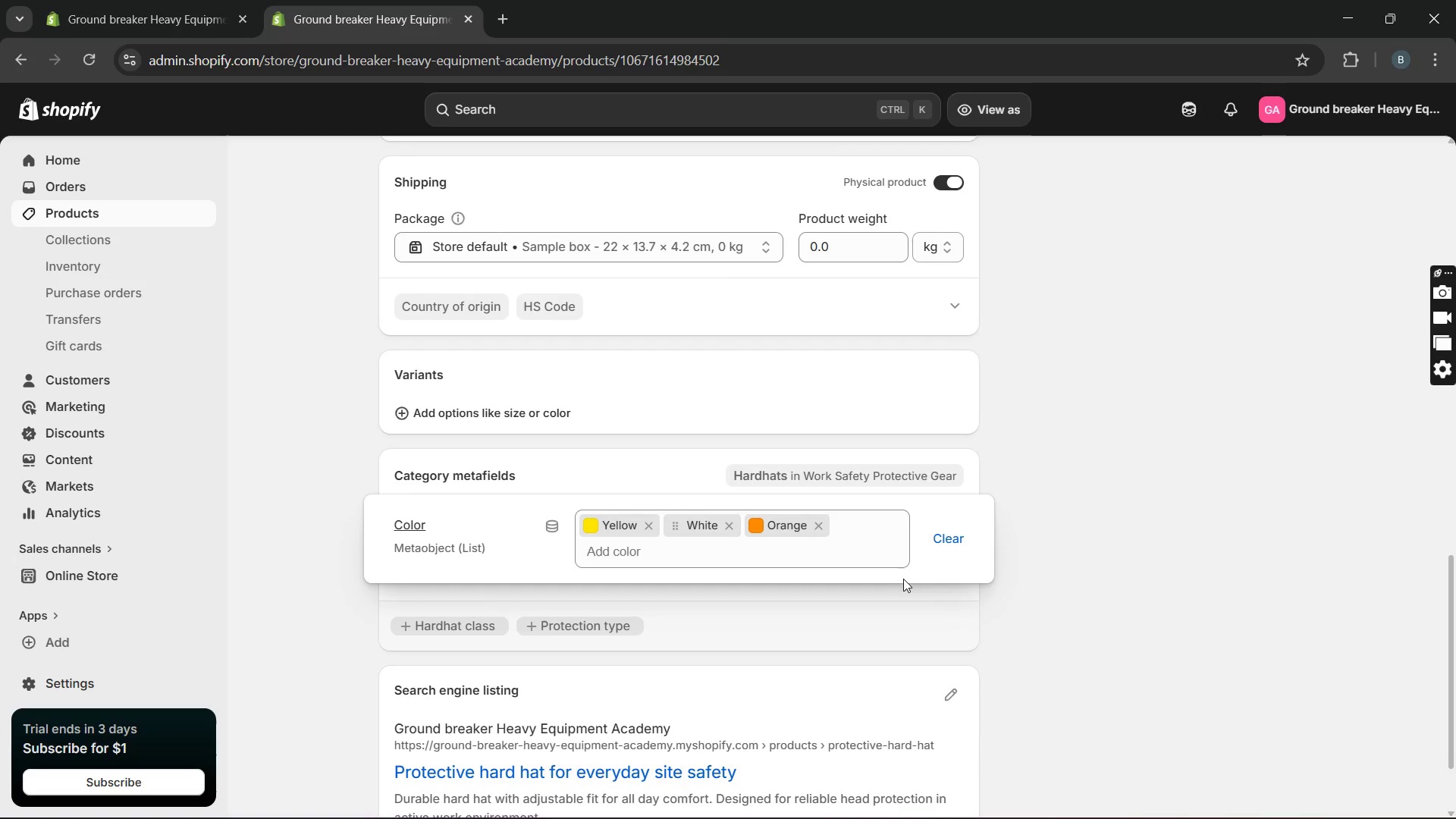 
scroll: coordinate [1103, 499], scroll_direction: up, amount: 26.0
 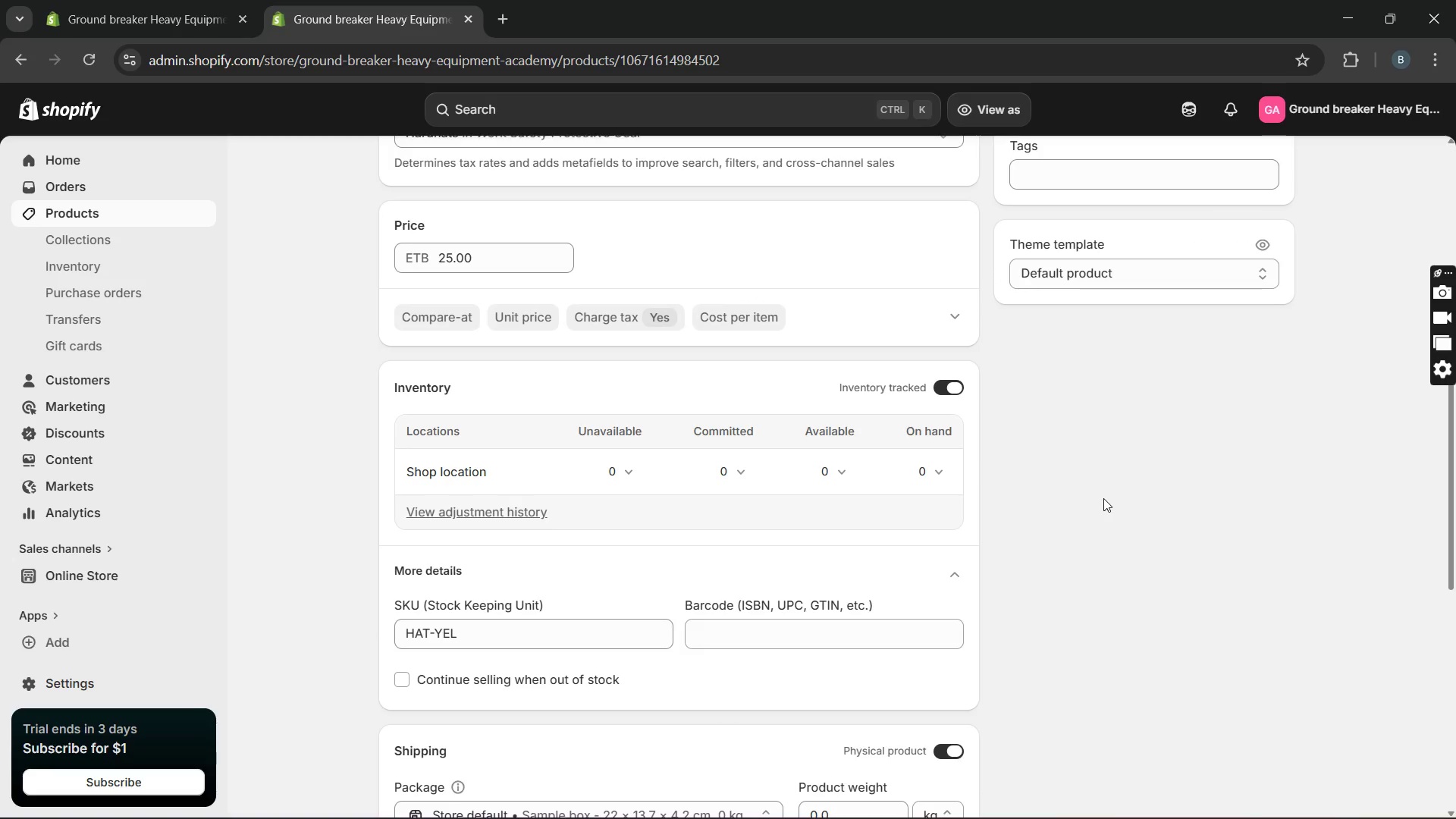 
scroll: coordinate [1103, 498], scroll_direction: down, amount: 2.0
 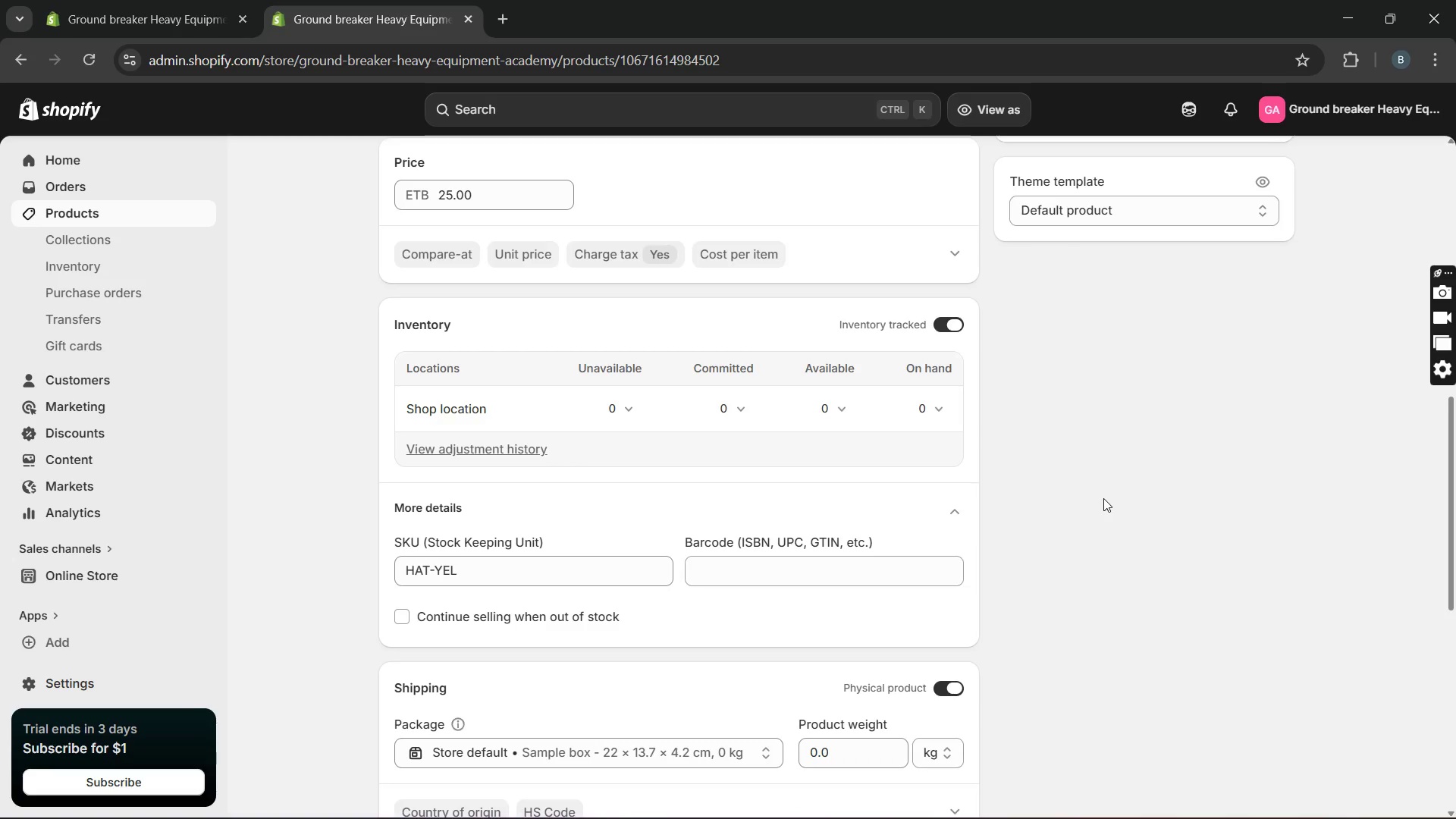 
scroll: coordinate [1103, 498], scroll_direction: up, amount: 13.0
 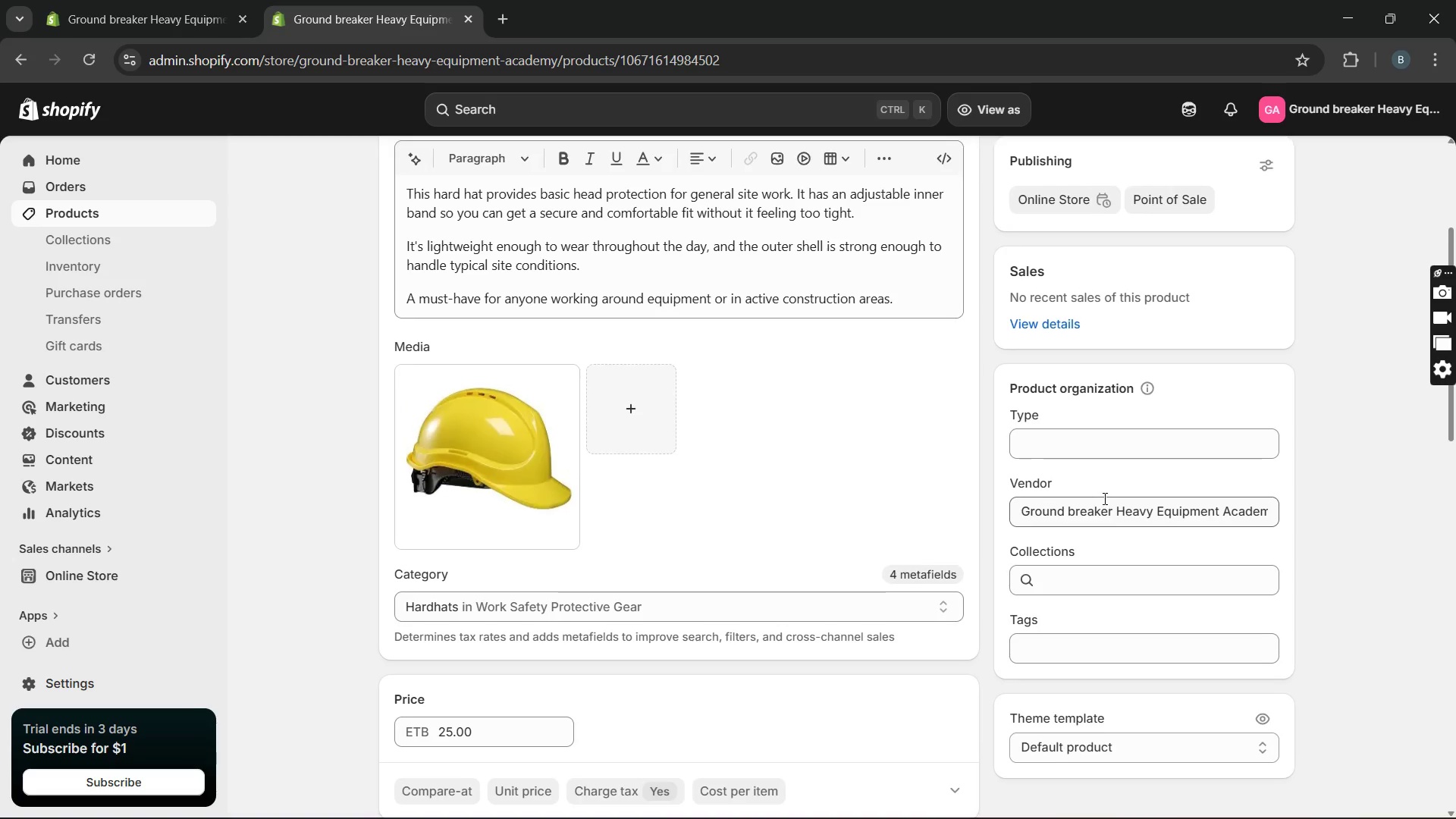 
scroll: coordinate [1103, 498], scroll_direction: down, amount: 4.0
 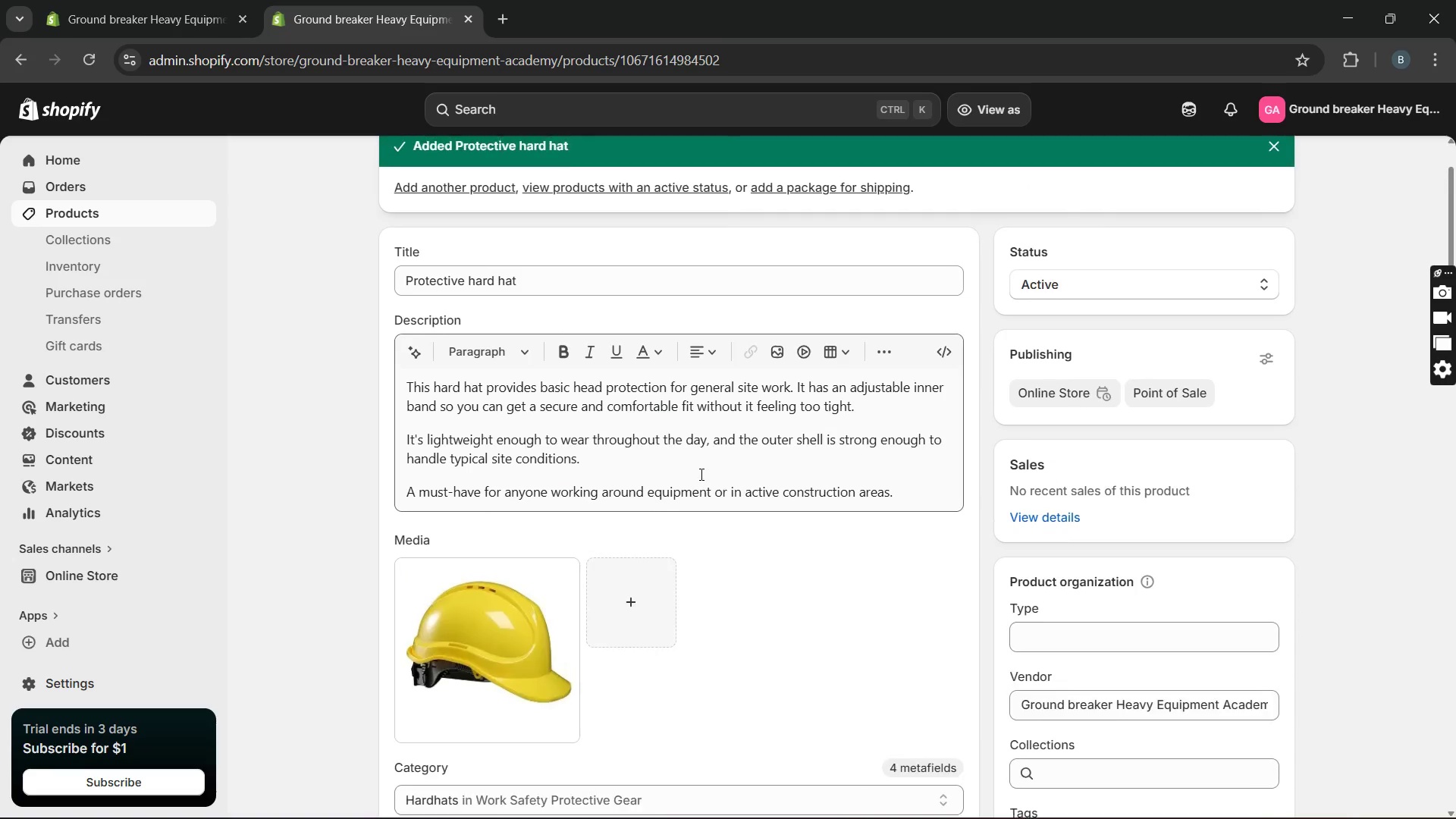 
wait(21.8)
 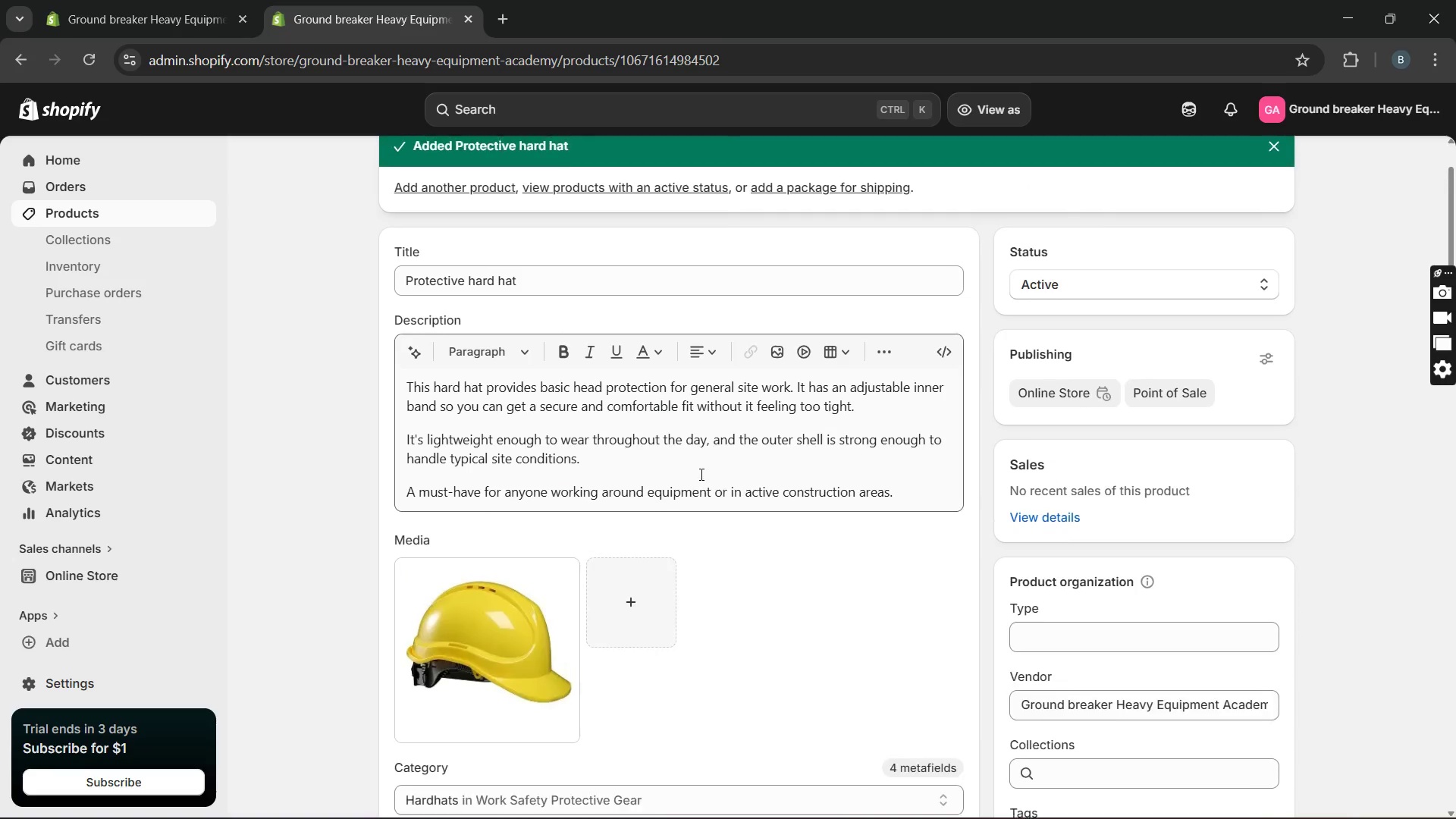 
left_click([1210, 168])
 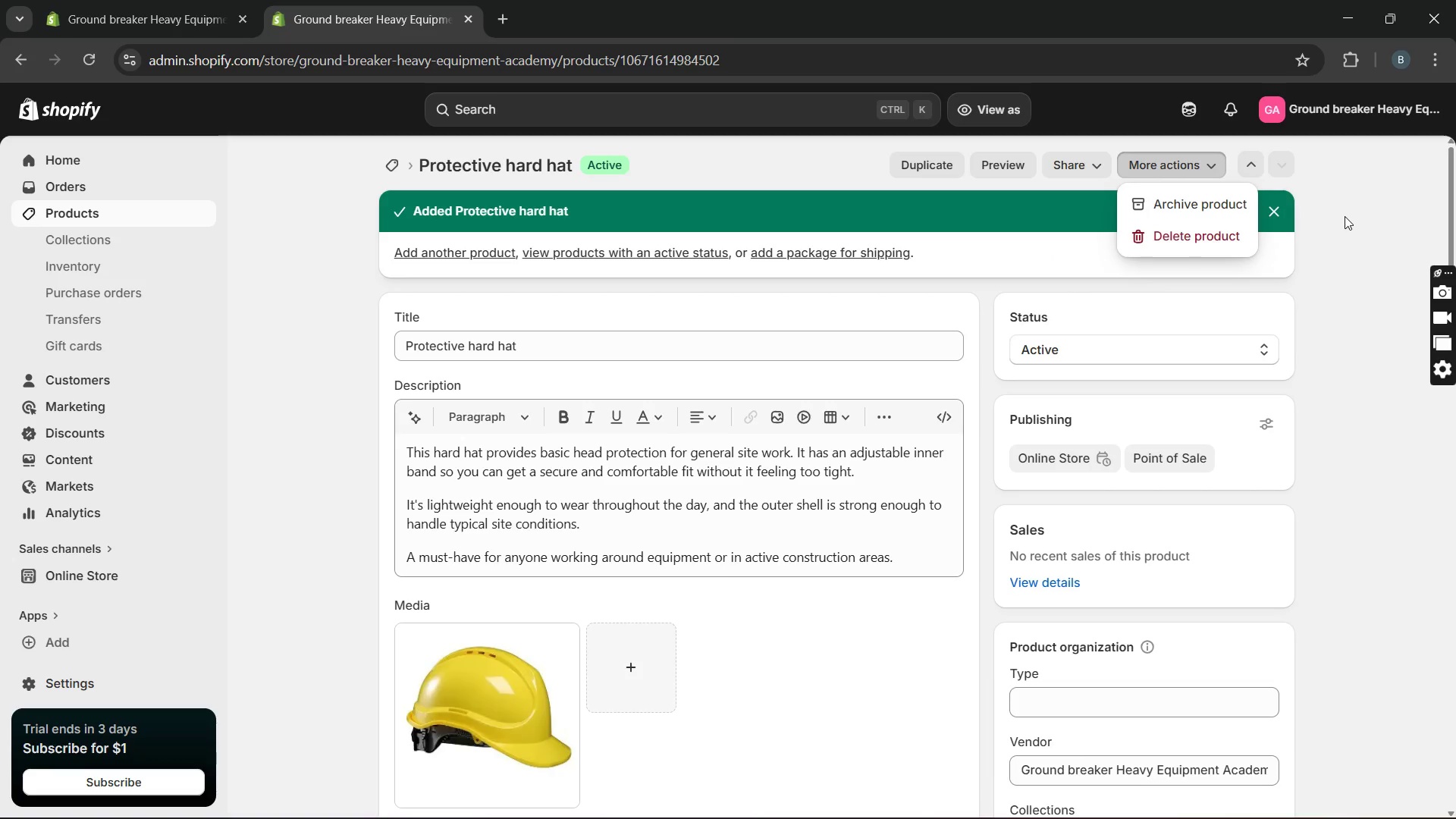 
left_click([1345, 218])
 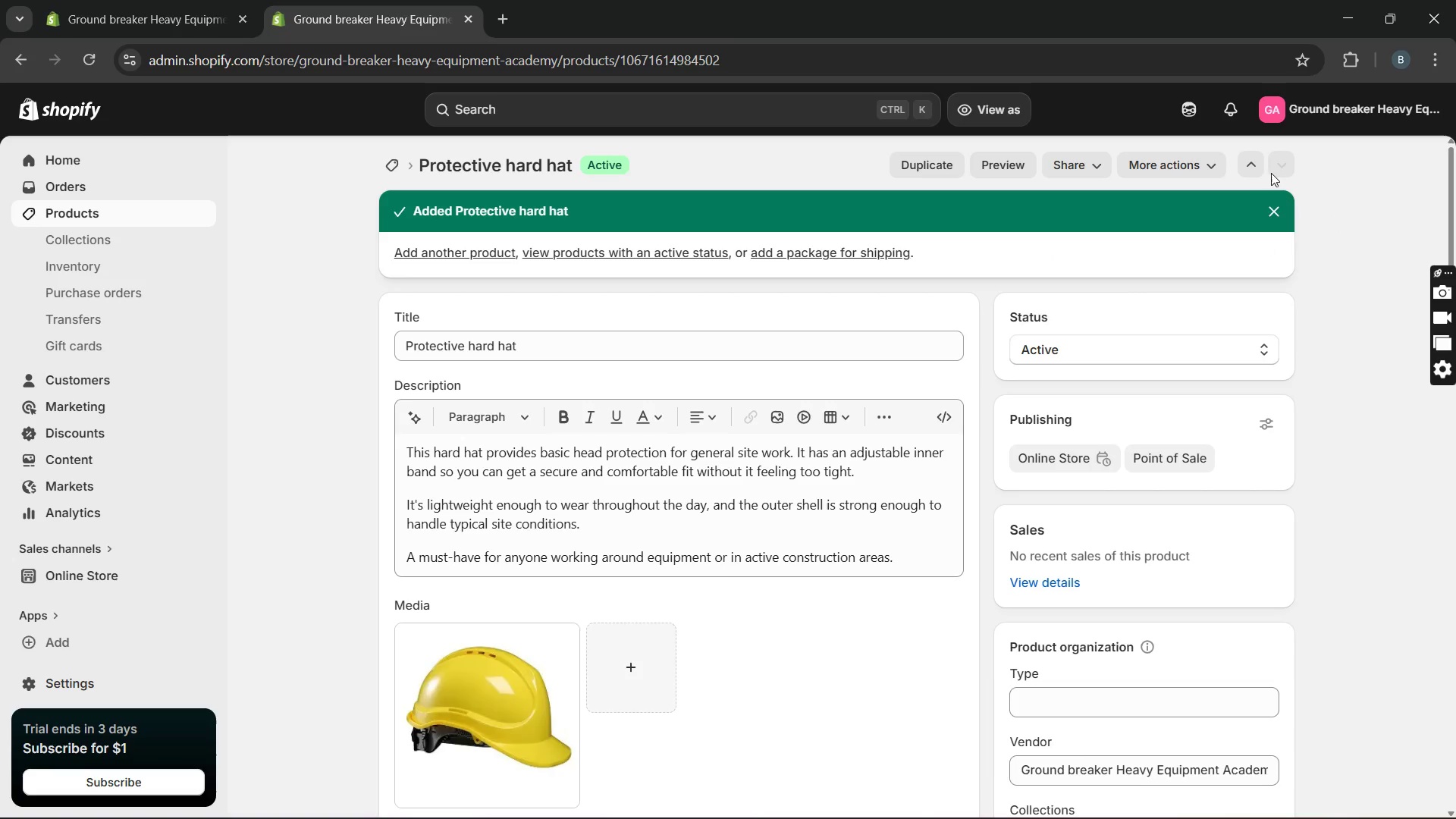 
mouse_move([1232, 179])
 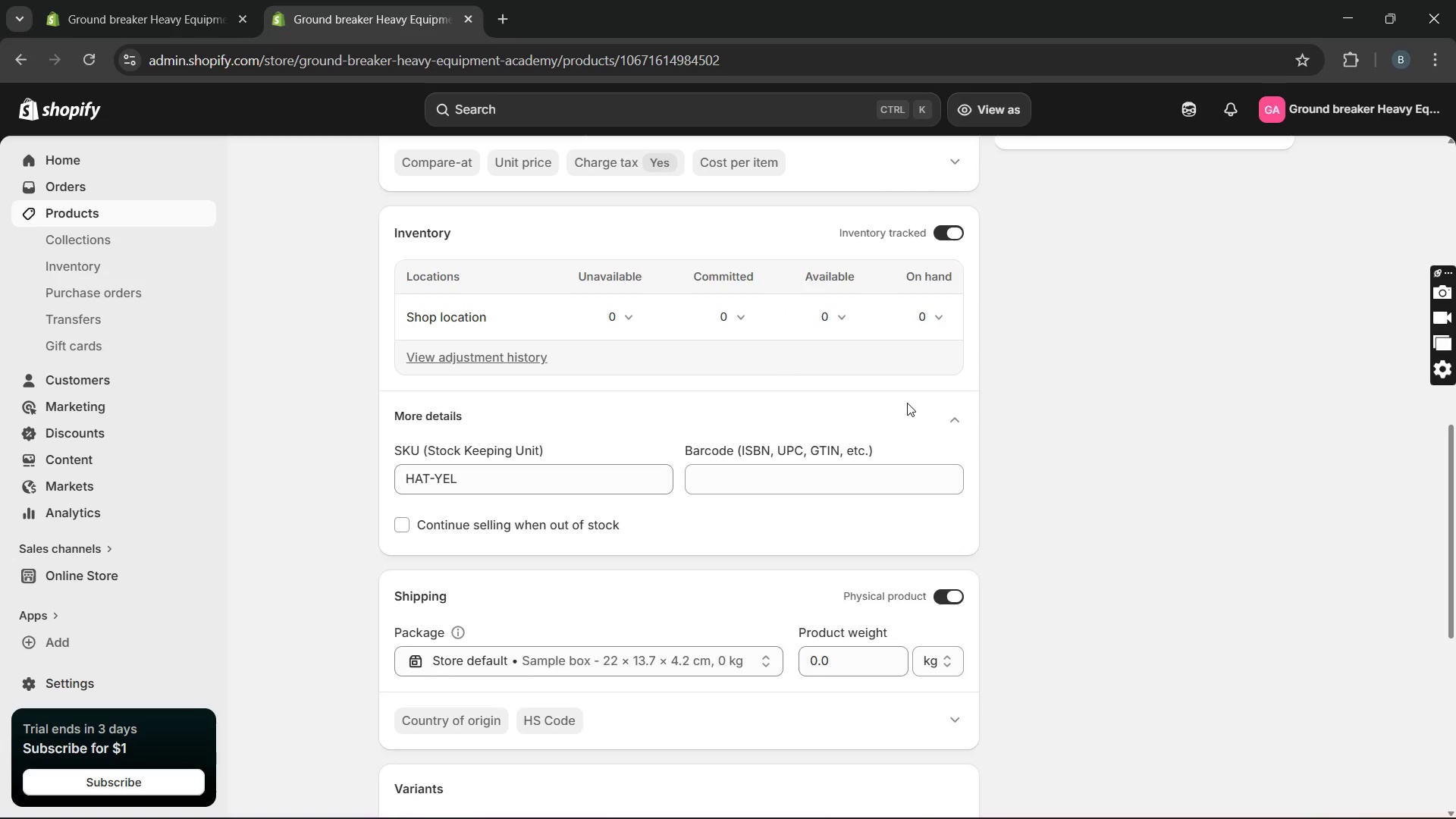 
wait(23.38)
 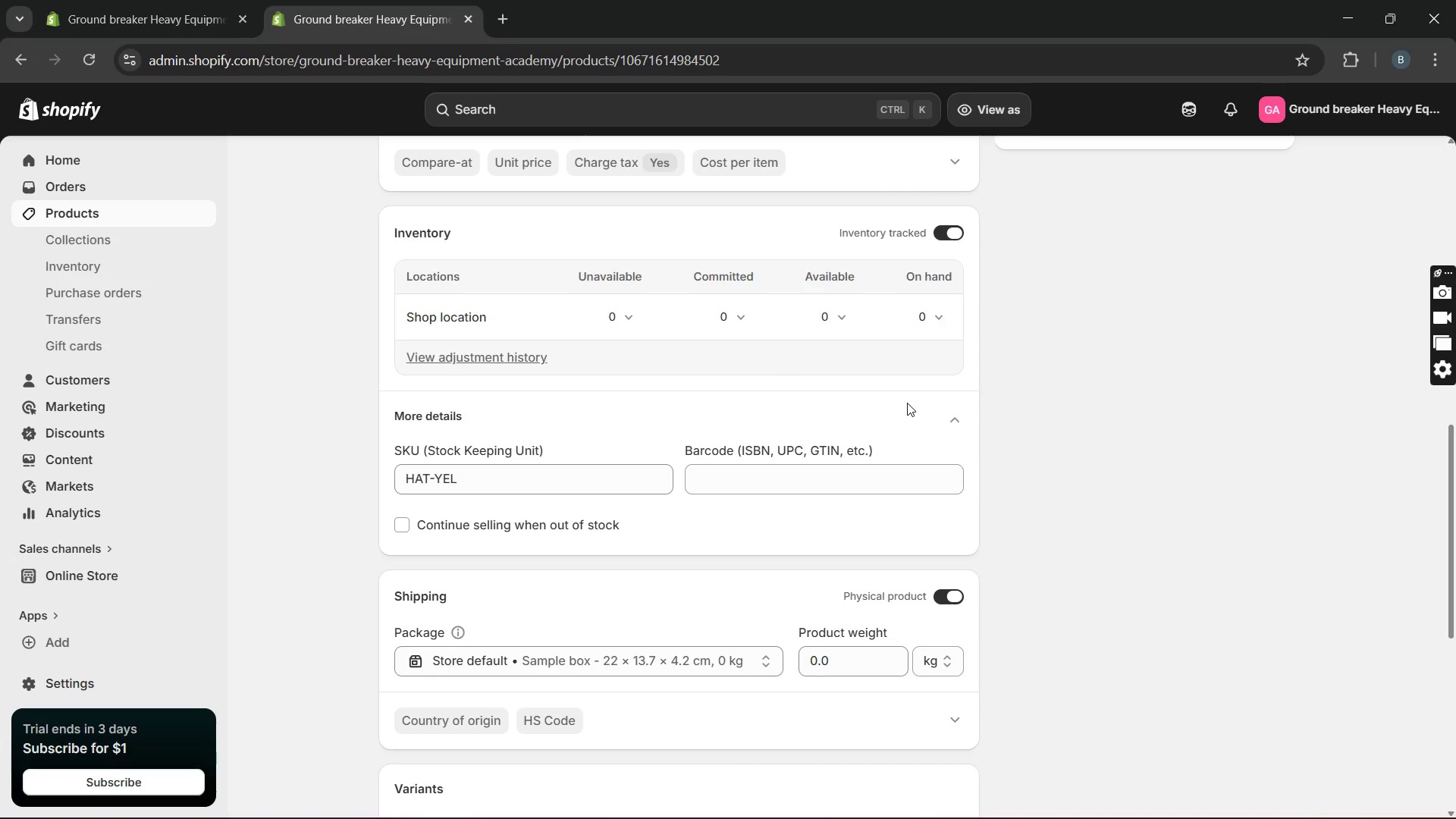 
scroll: coordinate [810, 260], scroll_direction: down, amount: 8.0
 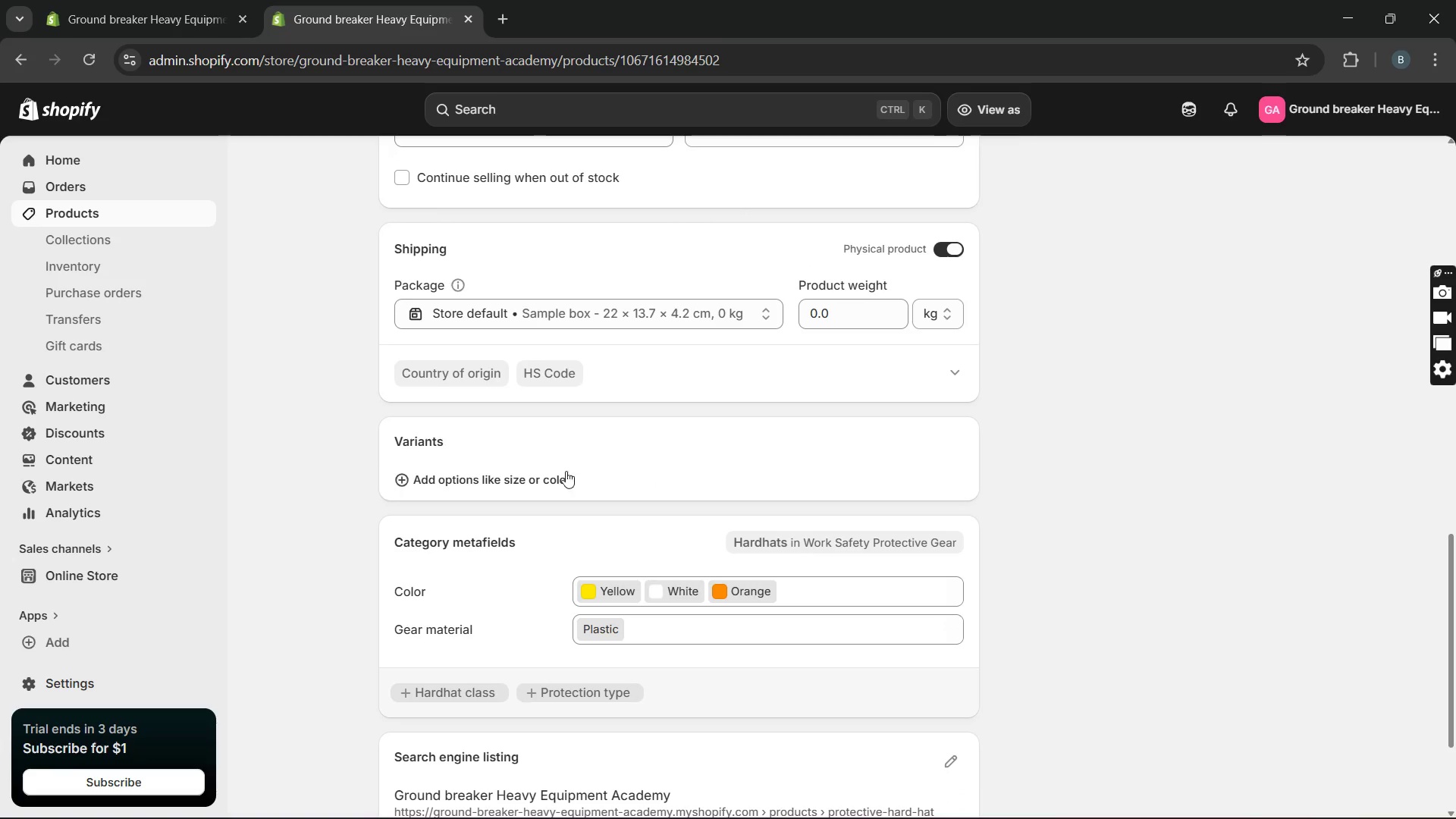 
left_click([528, 476])
 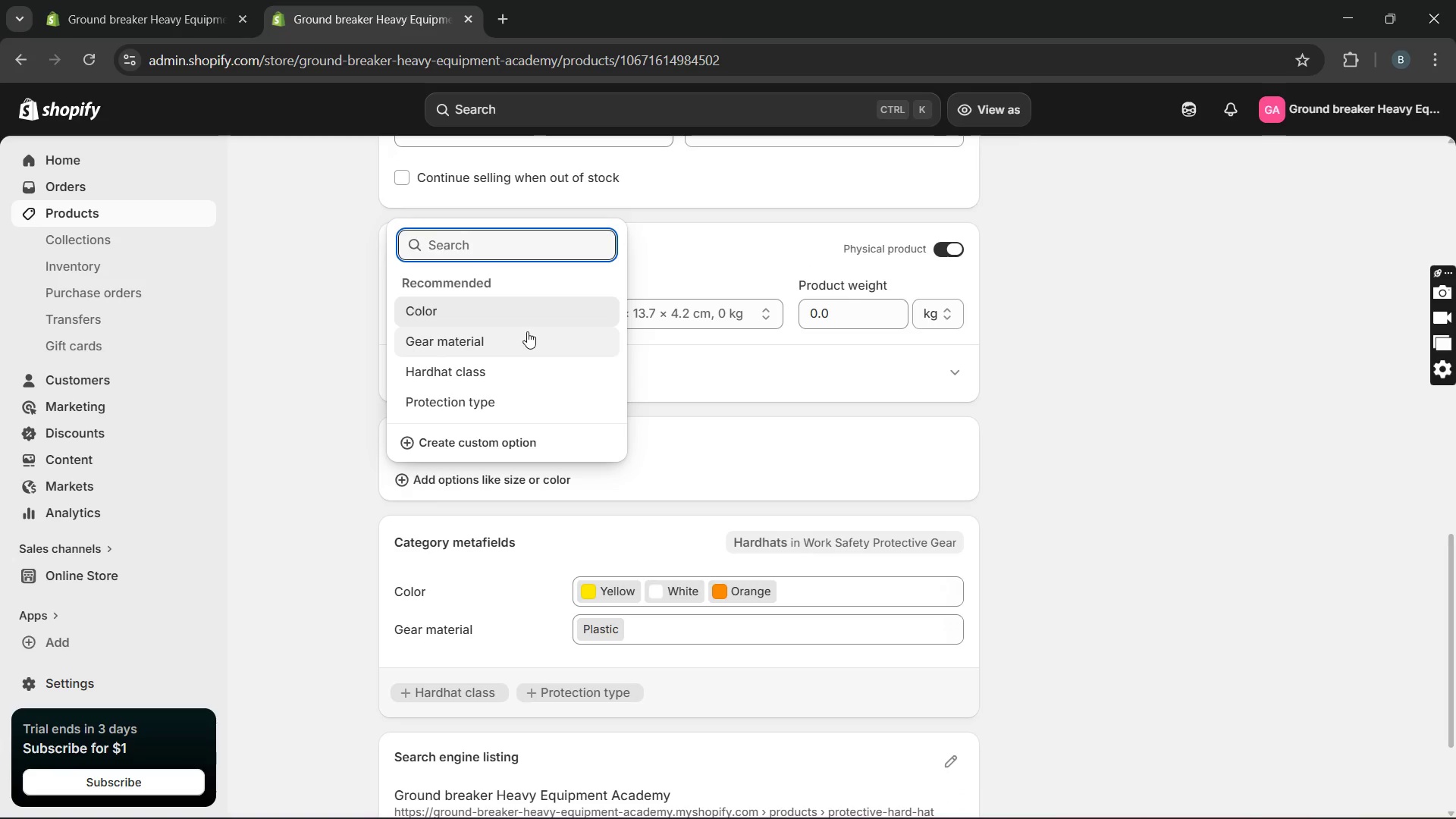 
left_click([541, 309])
 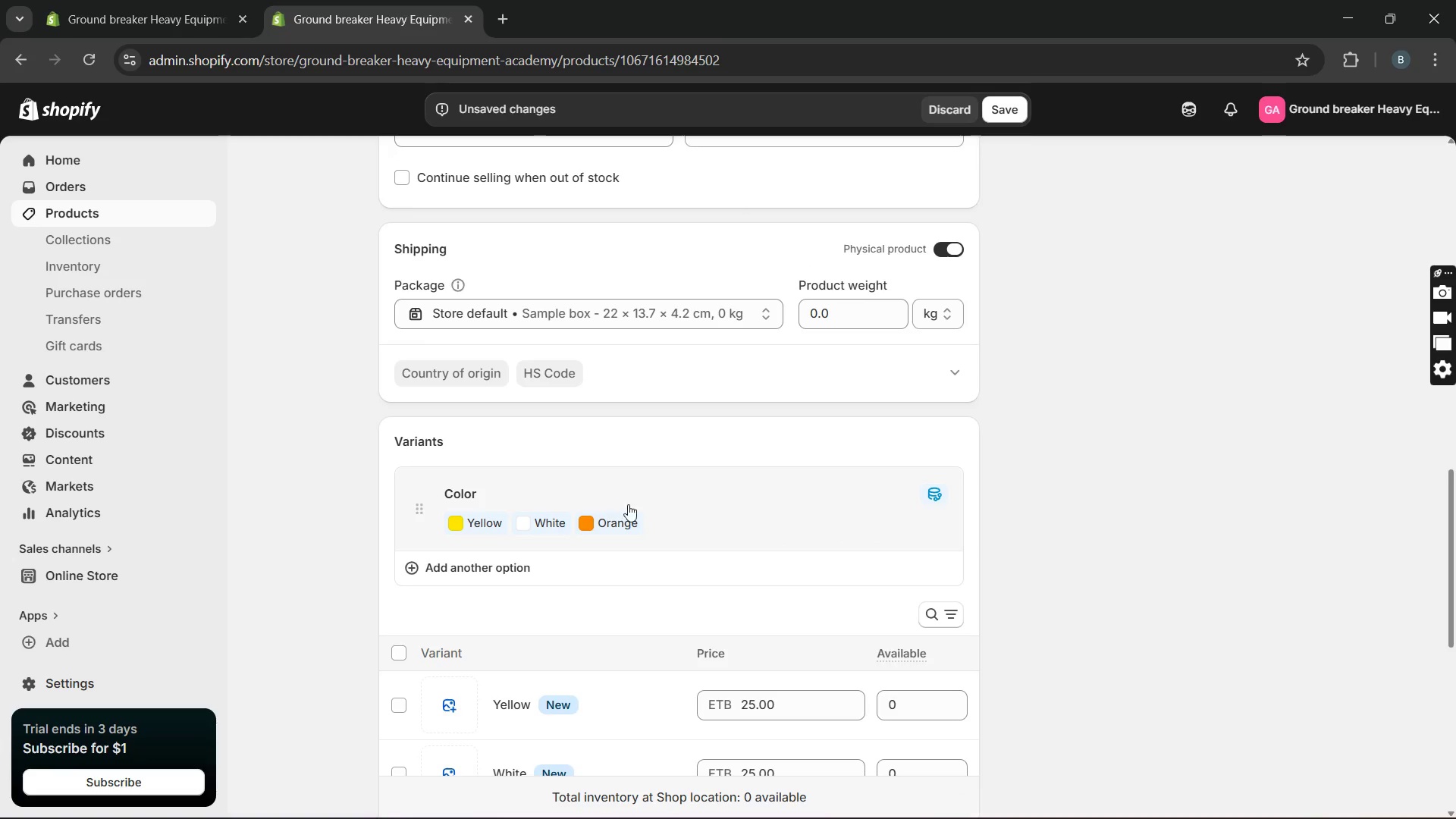 
scroll: coordinate [676, 492], scroll_direction: down, amount: 7.0
 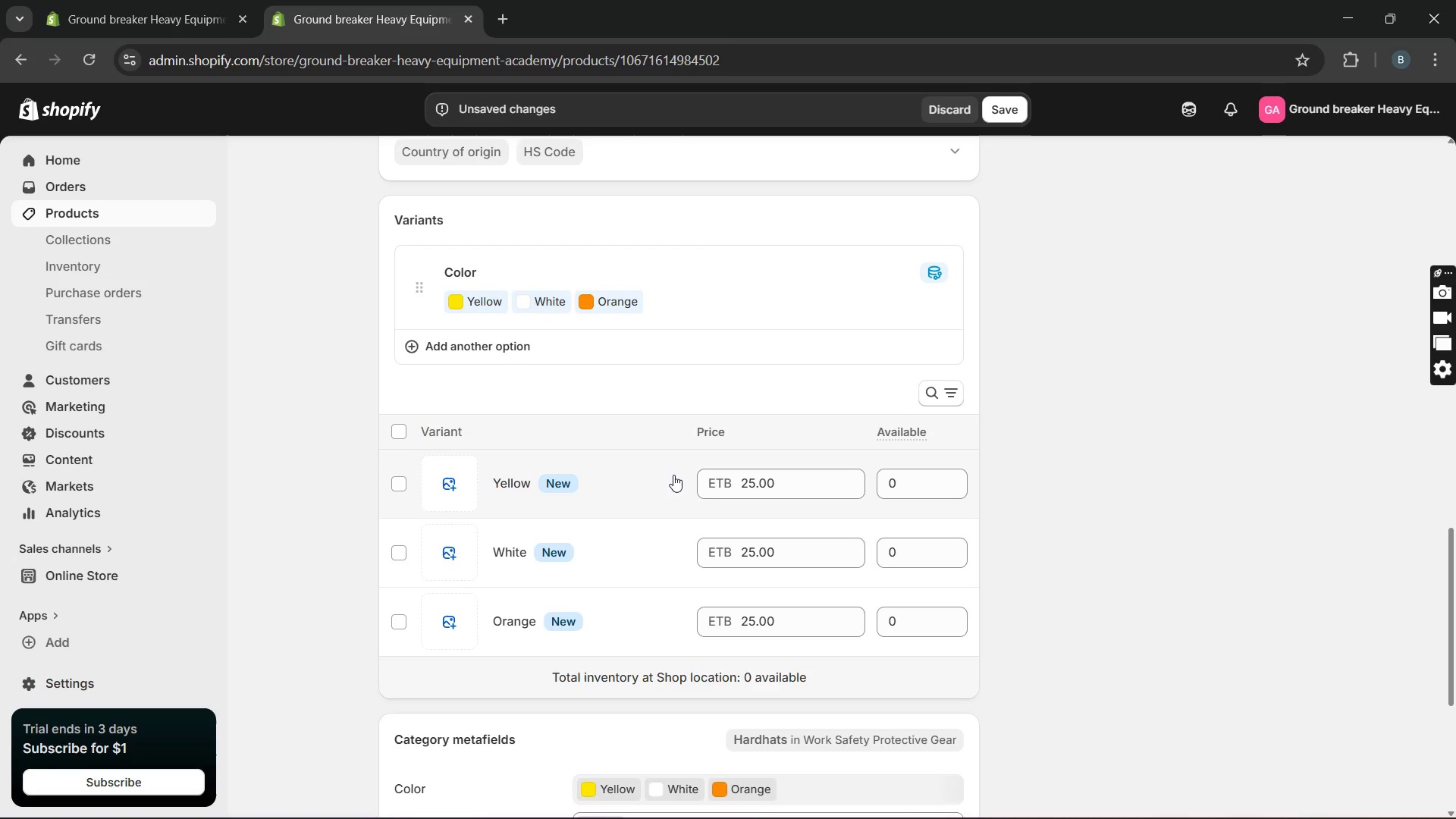 
scroll: coordinate [680, 445], scroll_direction: up, amount: 15.0
 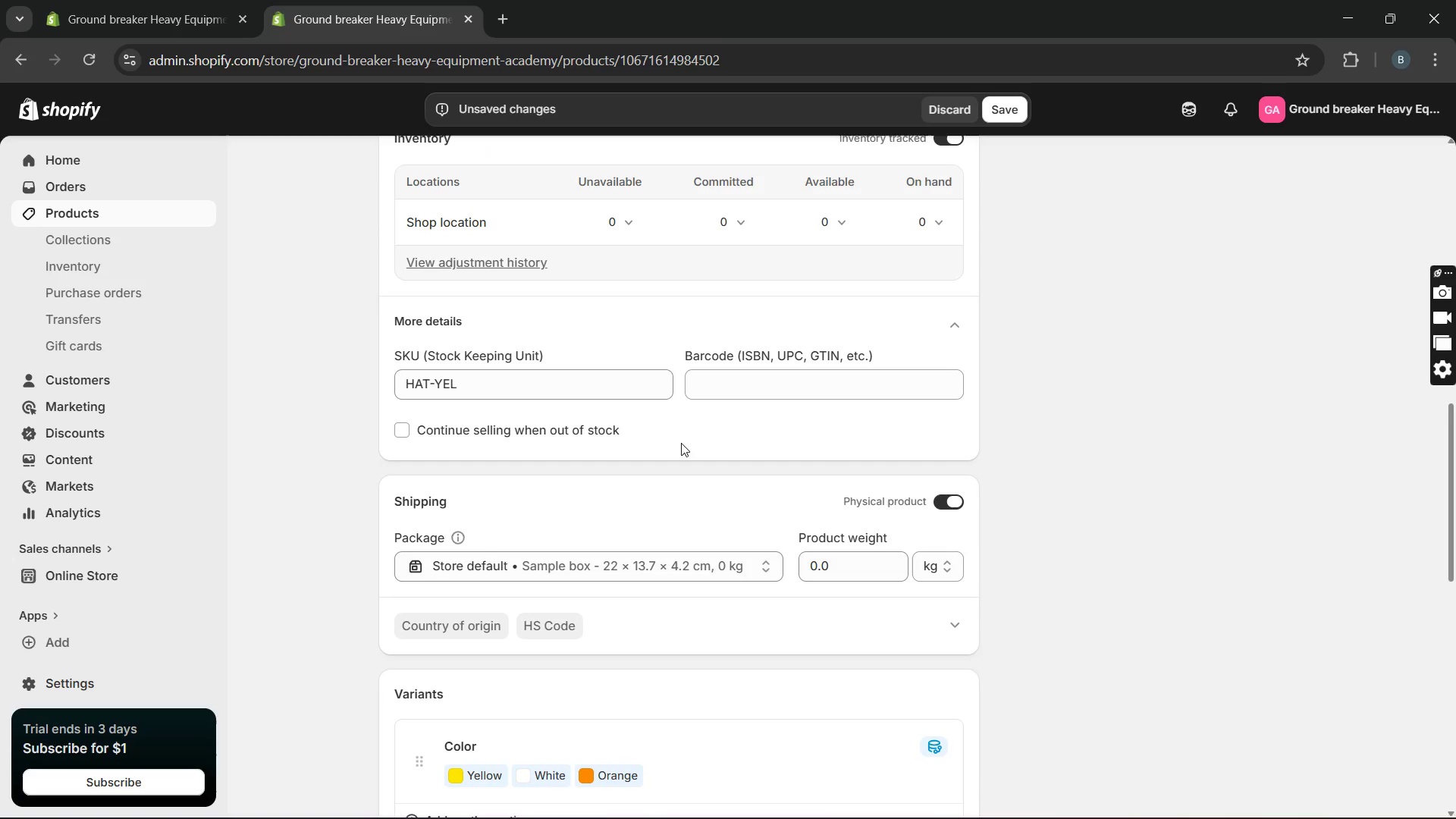 
scroll: coordinate [681, 443], scroll_direction: down, amount: 13.0
 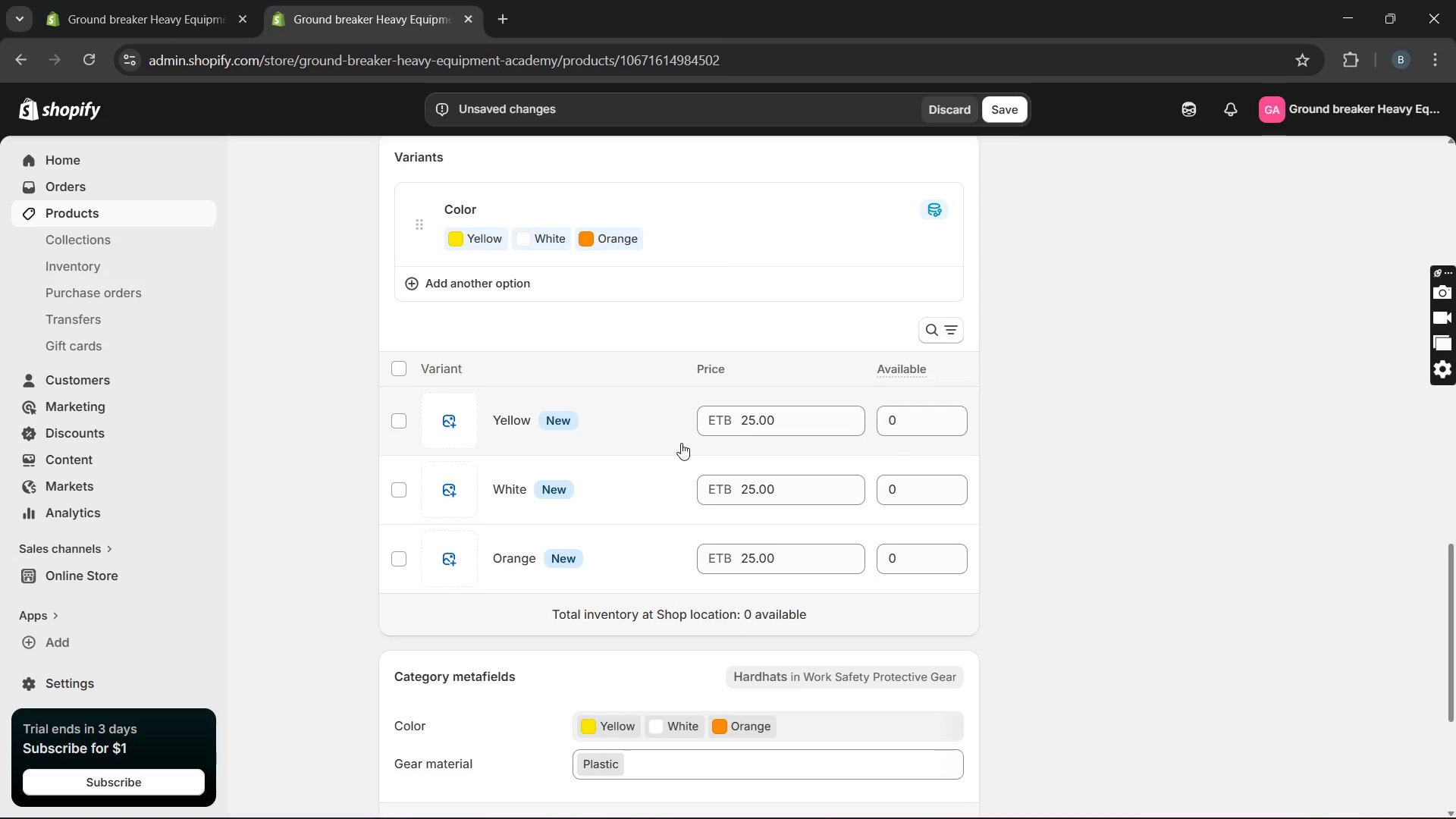 
scroll: coordinate [647, 458], scroll_direction: up, amount: 17.0
 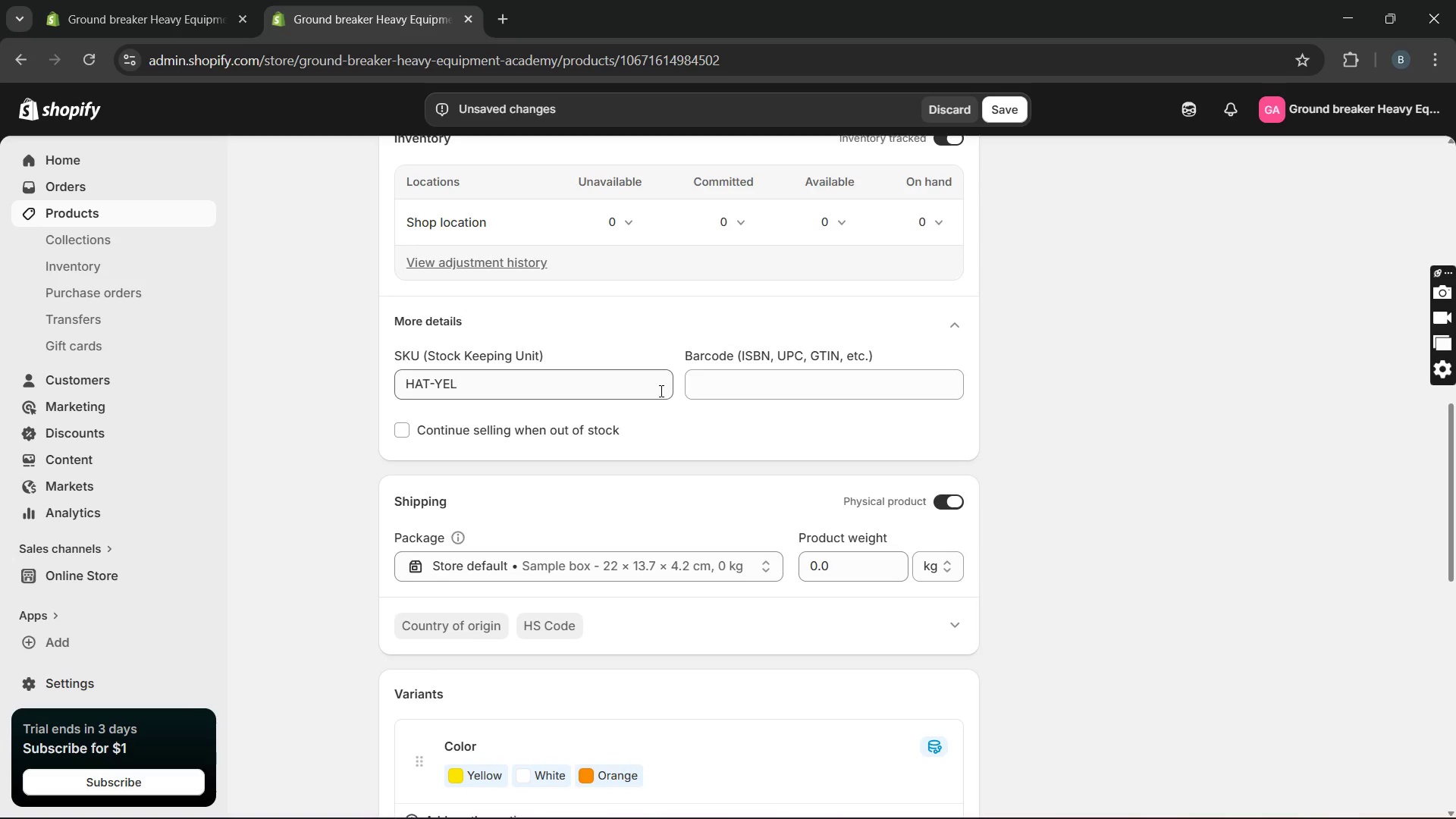 
left_click([660, 391])
 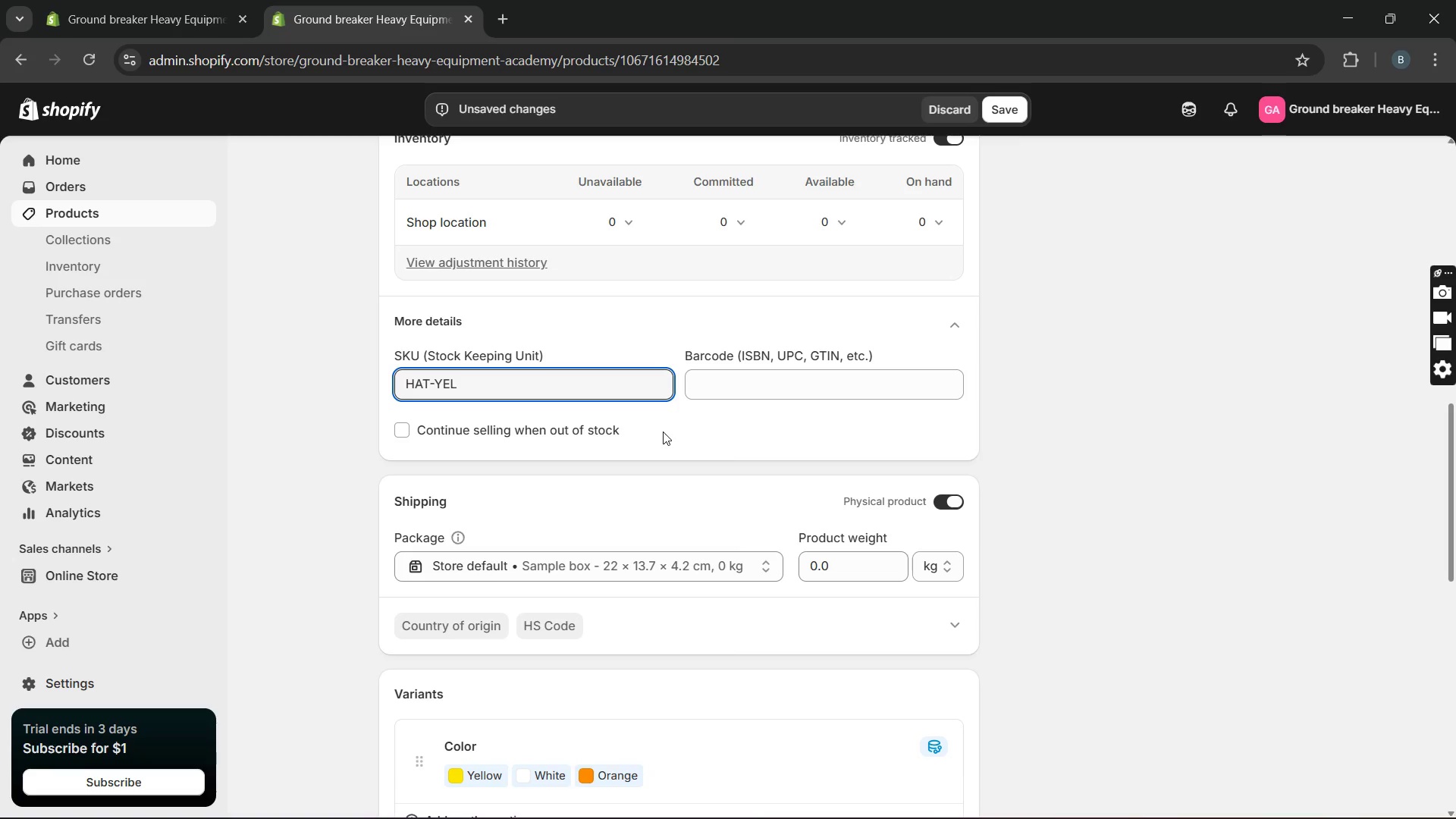 
wait(11.27)
 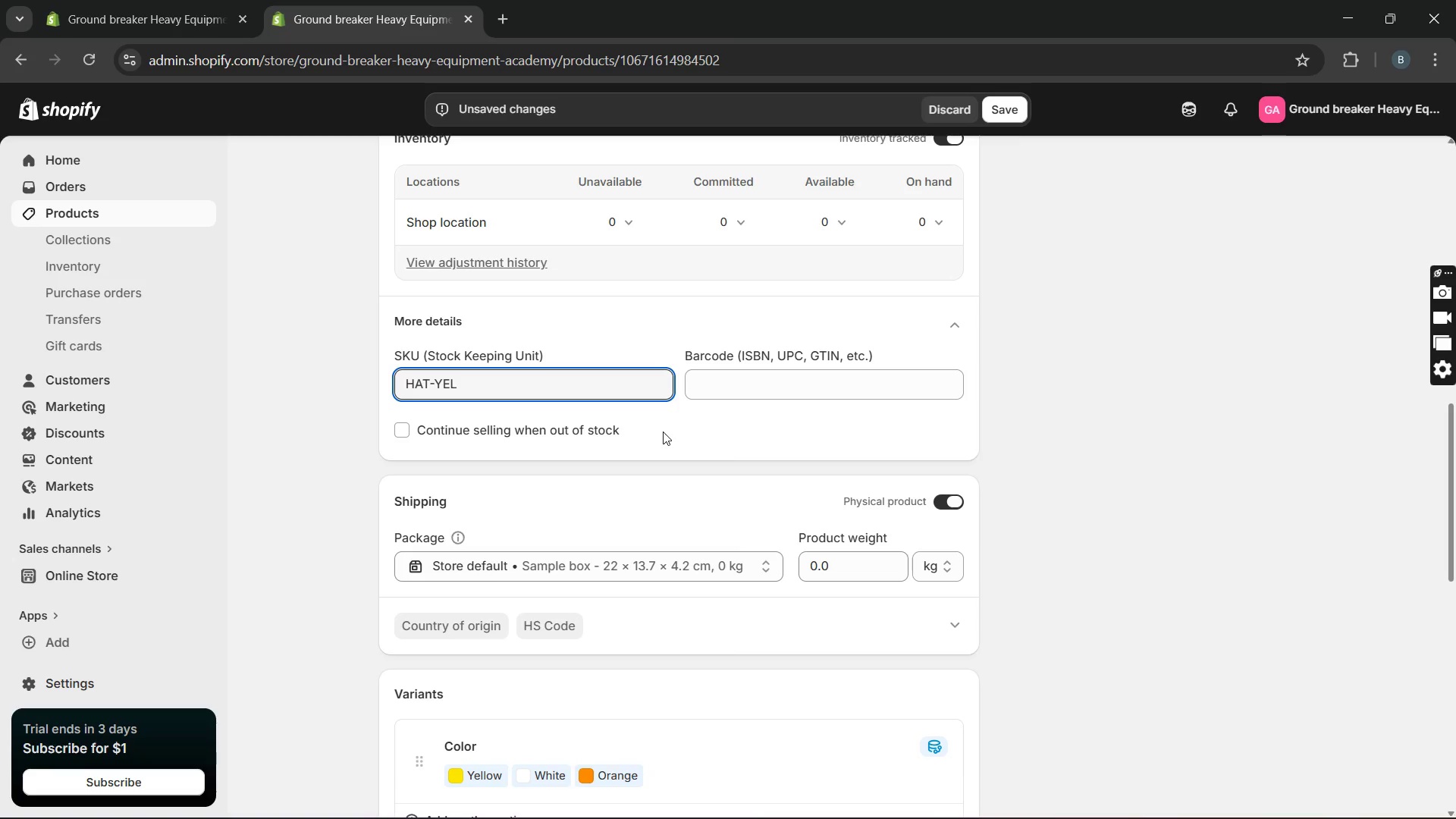 
scroll: coordinate [903, 334], scroll_direction: down, amount: 23.0
 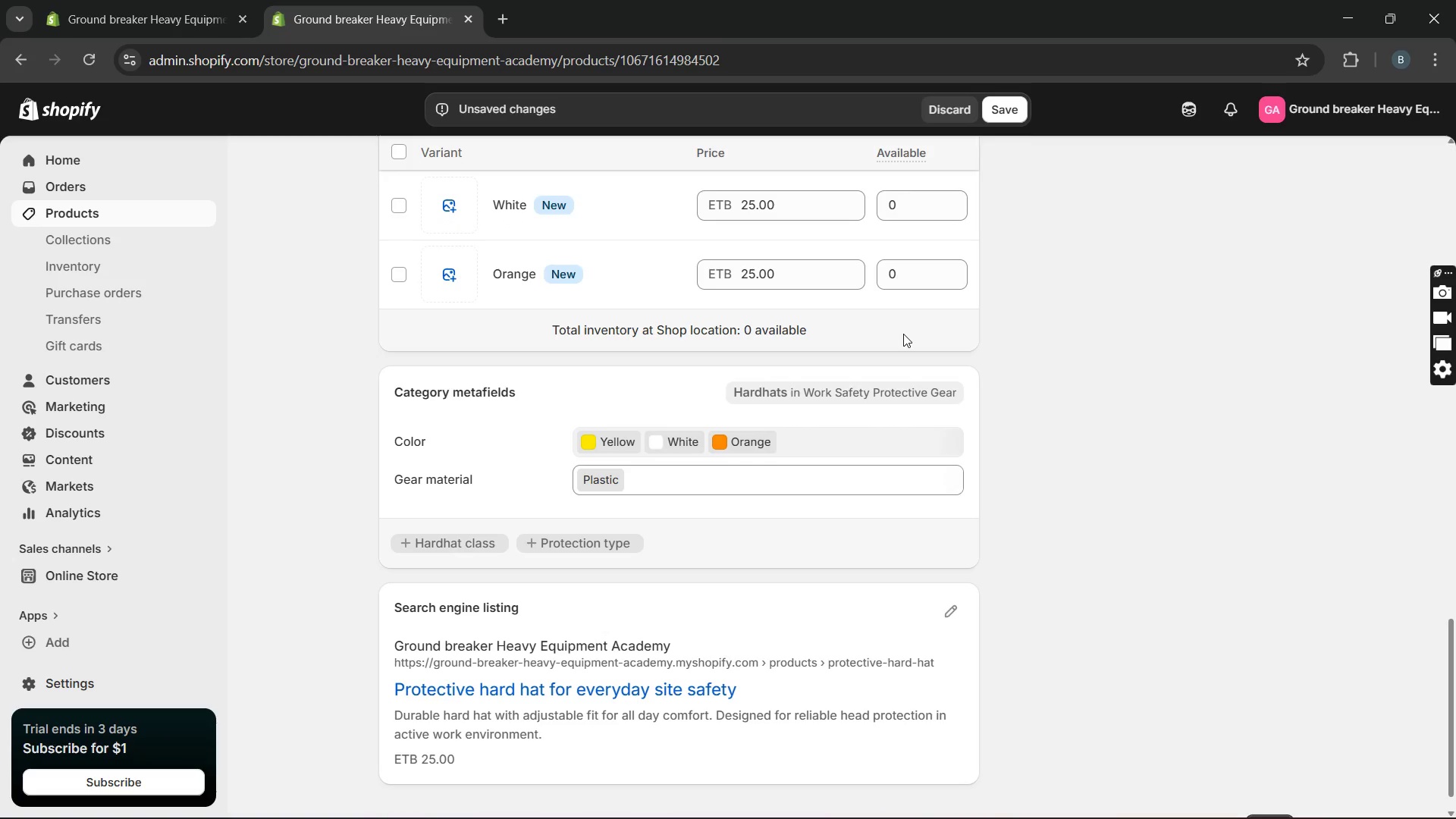 
scroll: coordinate [908, 300], scroll_direction: up, amount: 28.0
 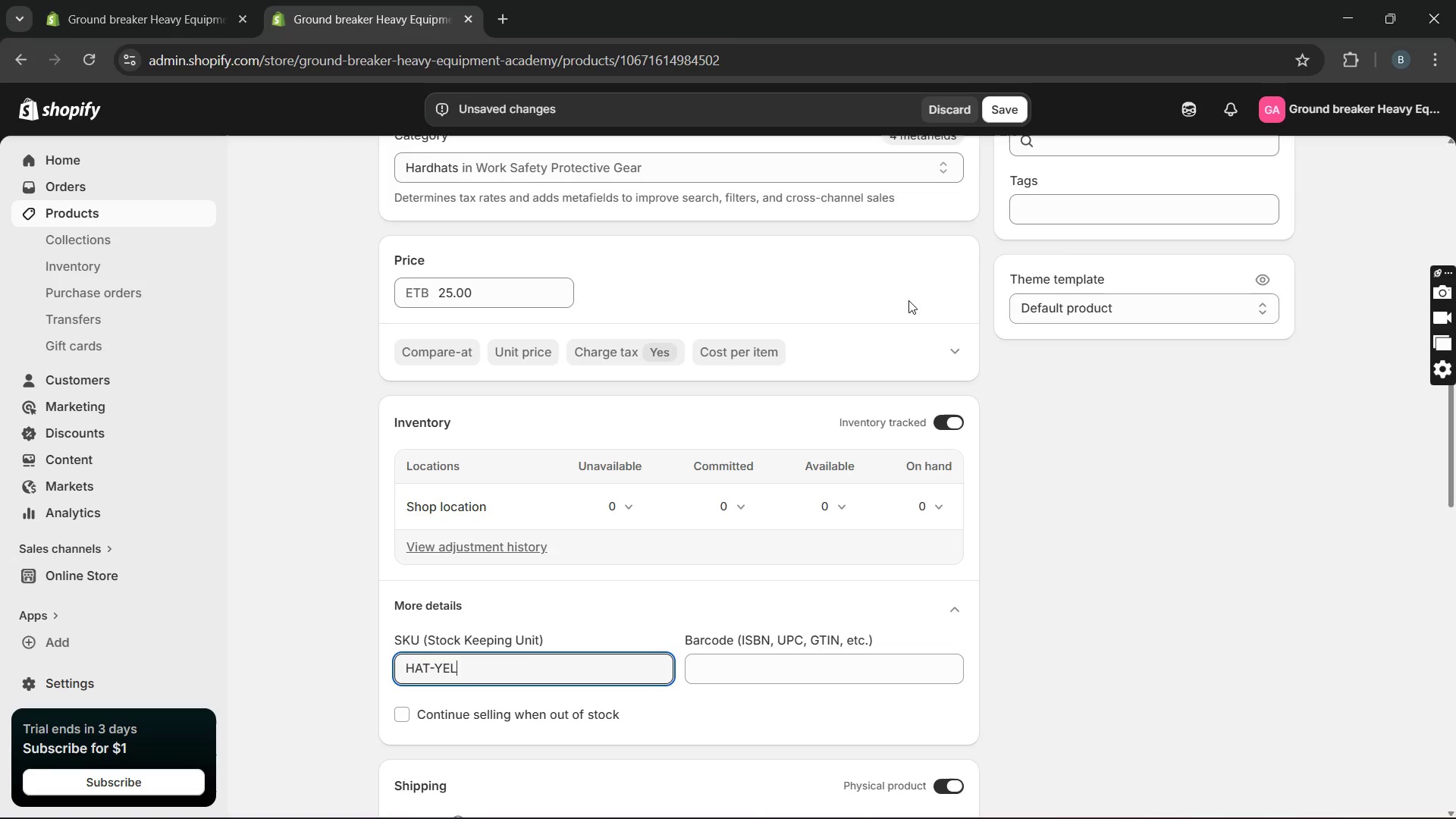 
scroll: coordinate [908, 300], scroll_direction: down, amount: 10.0
 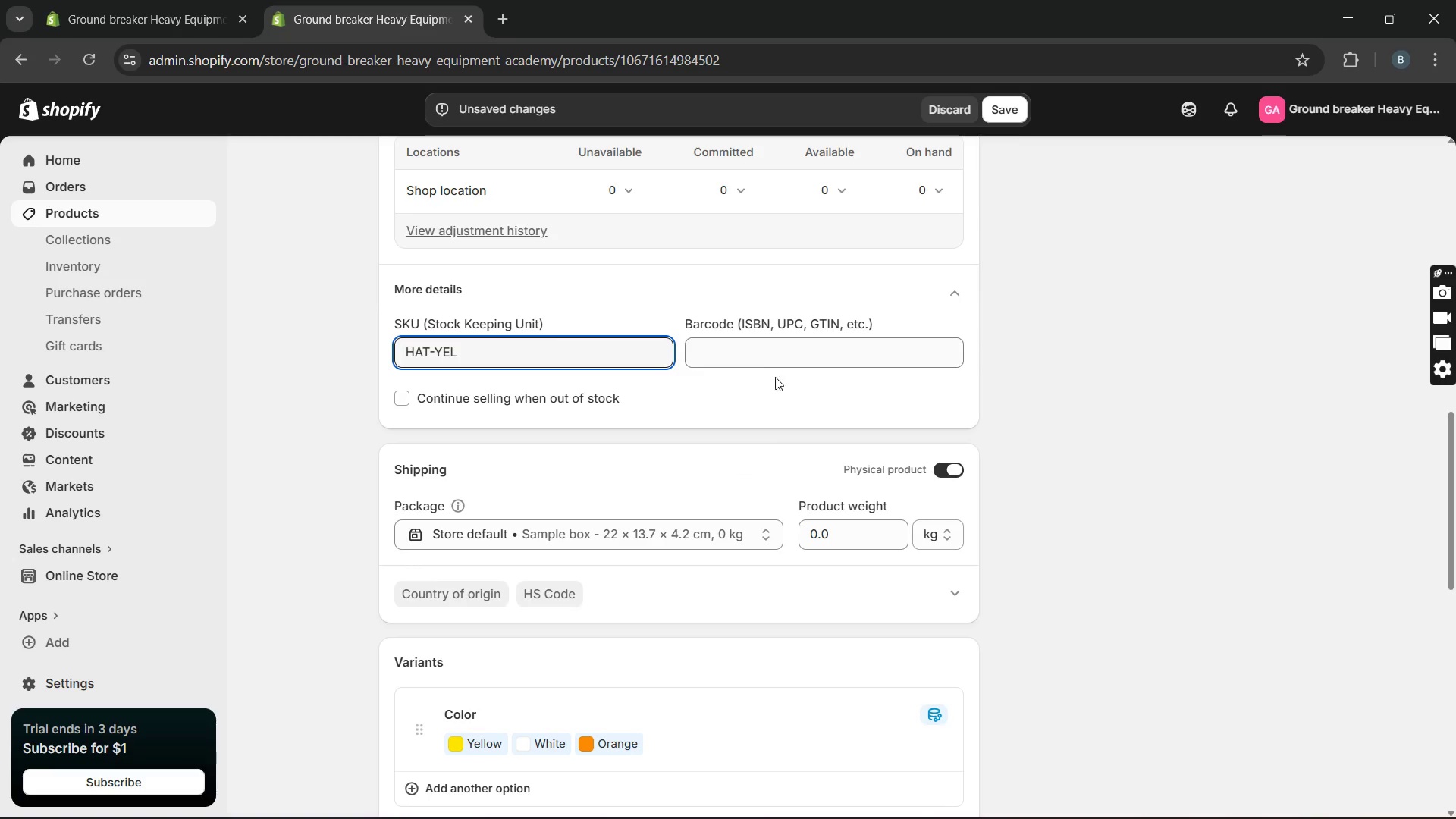 
left_click([743, 584])
 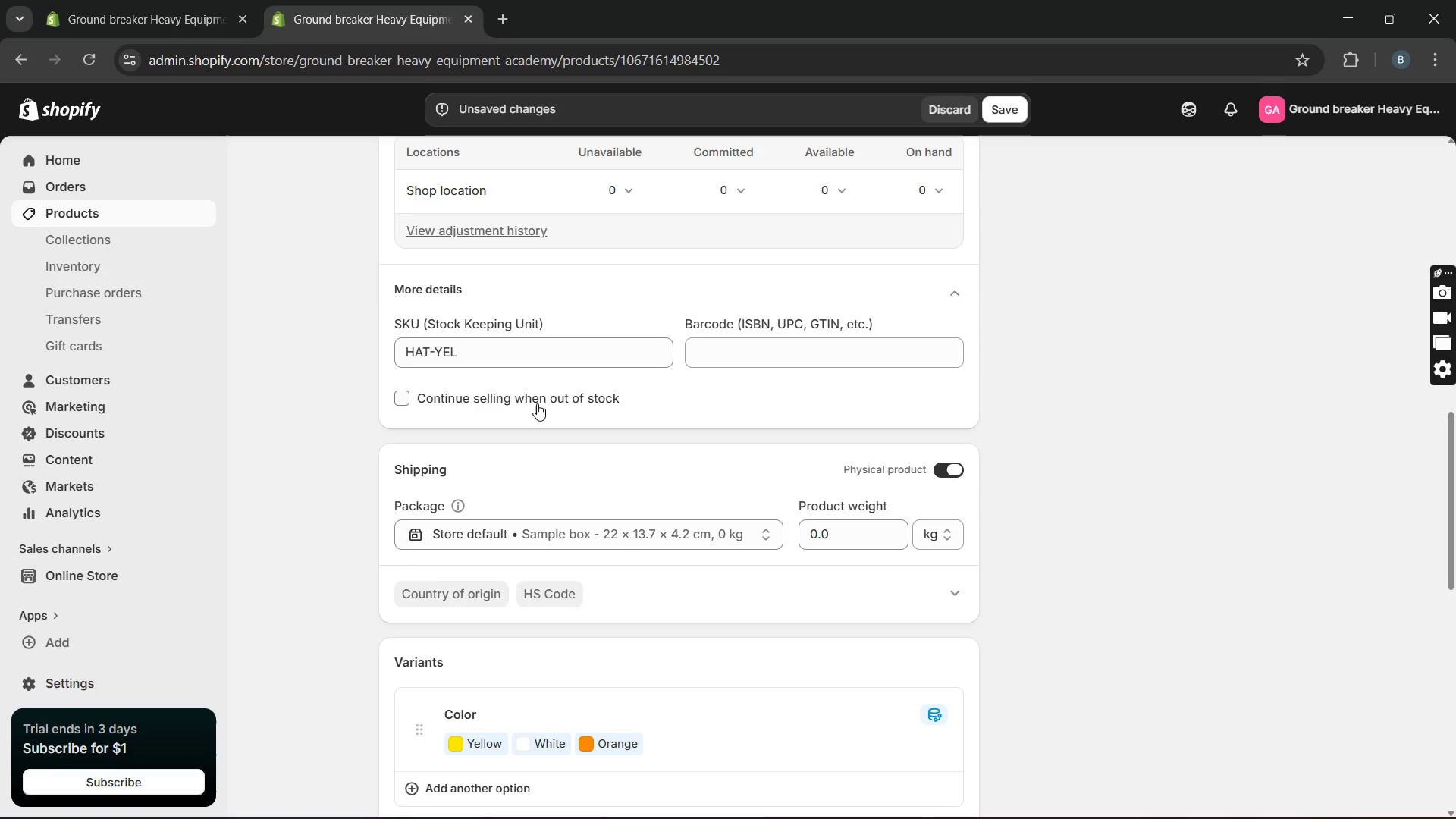 
left_click([537, 403])
 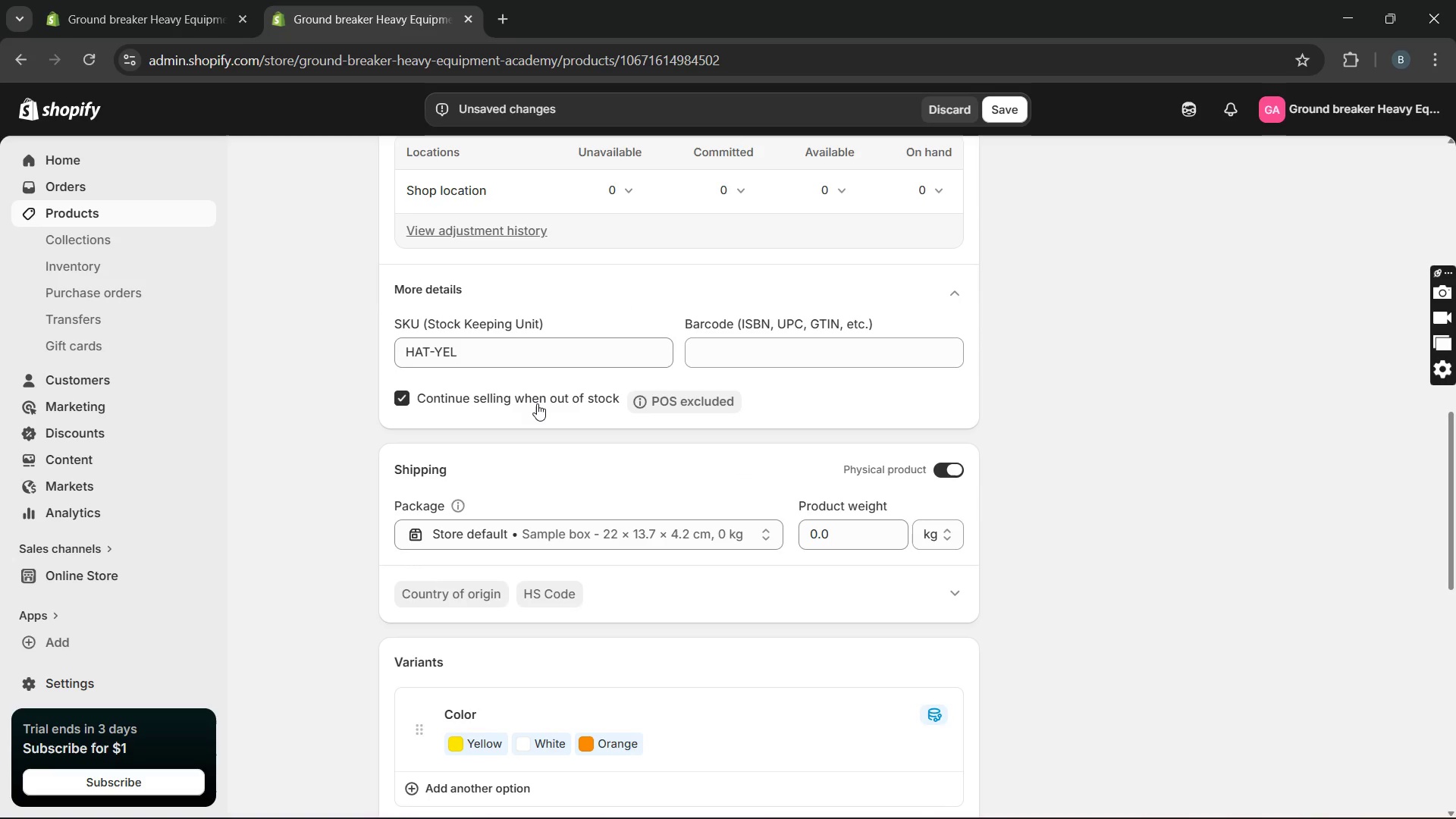 
left_click([537, 403])
 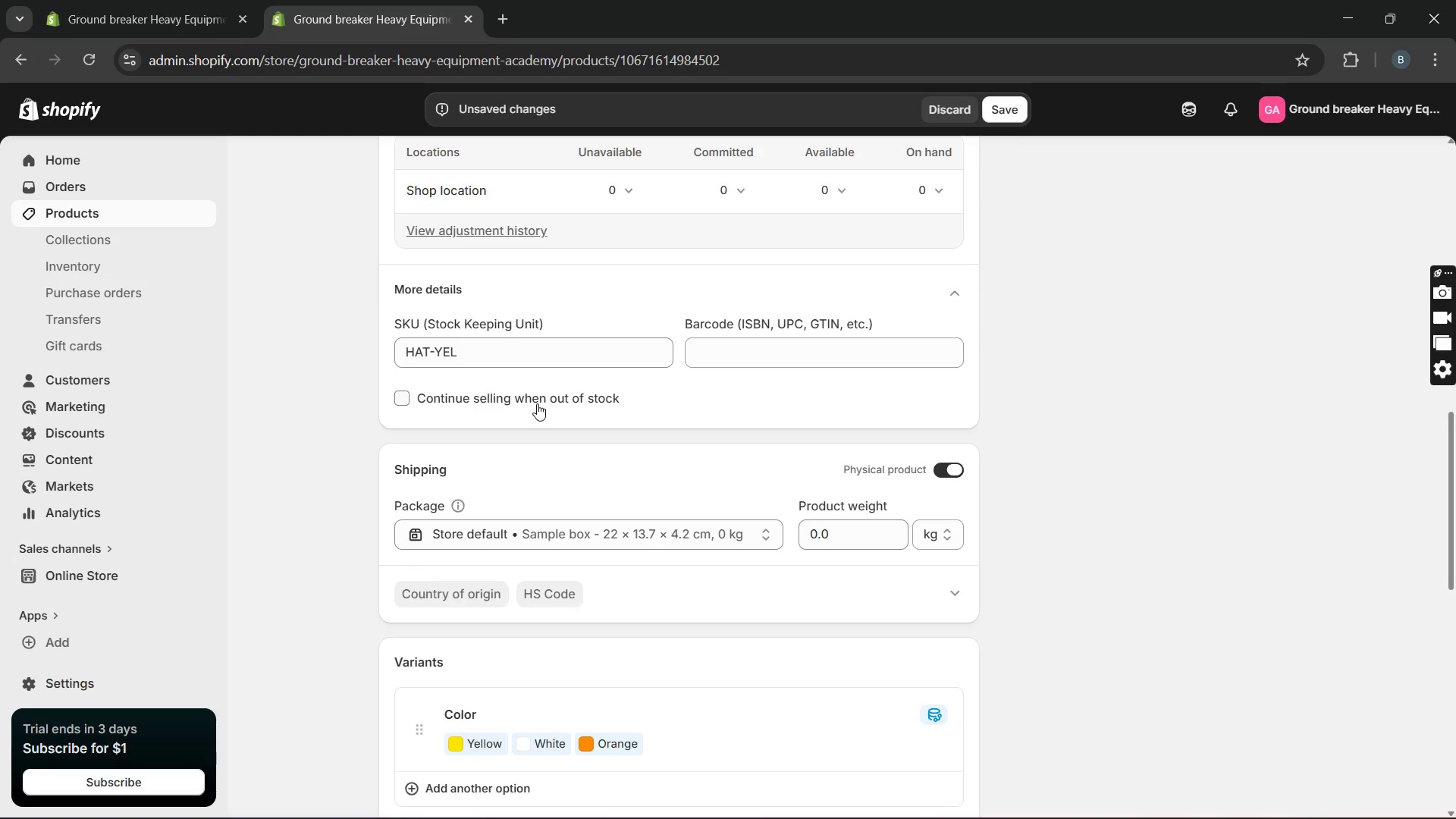 
scroll: coordinate [537, 403], scroll_direction: down, amount: 8.0
 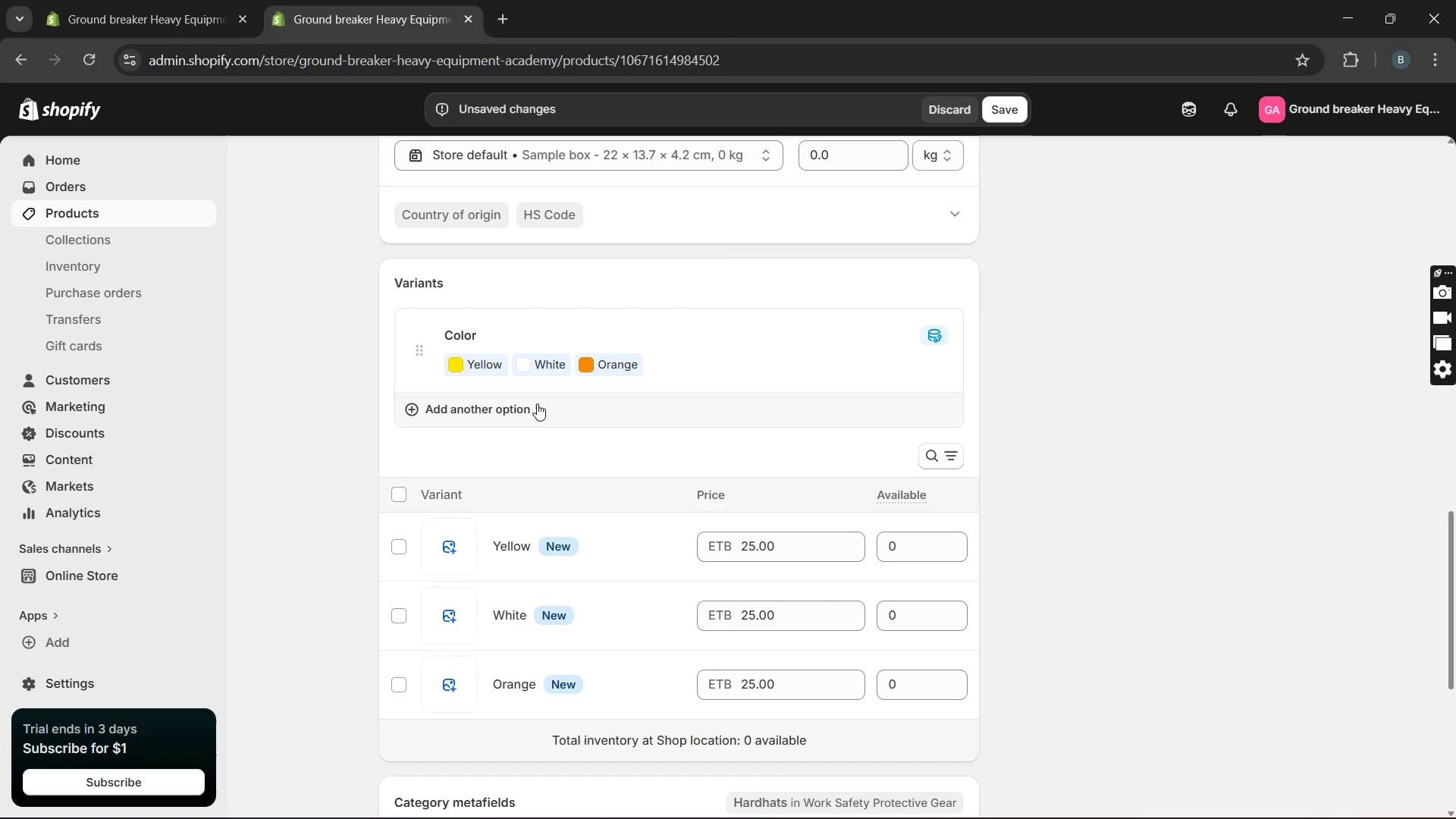 
left_click([404, 544])
 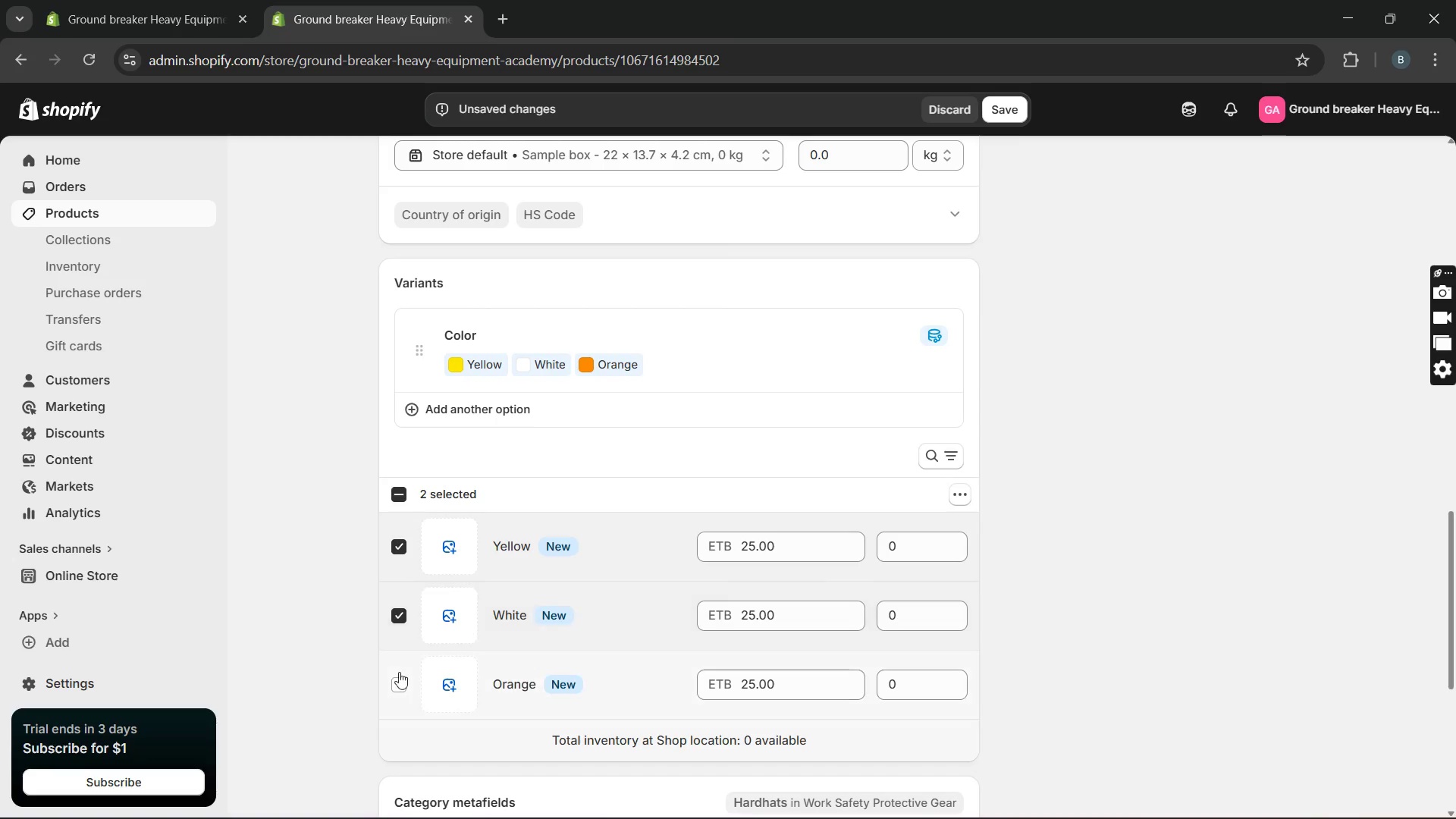 
left_click([393, 682])
 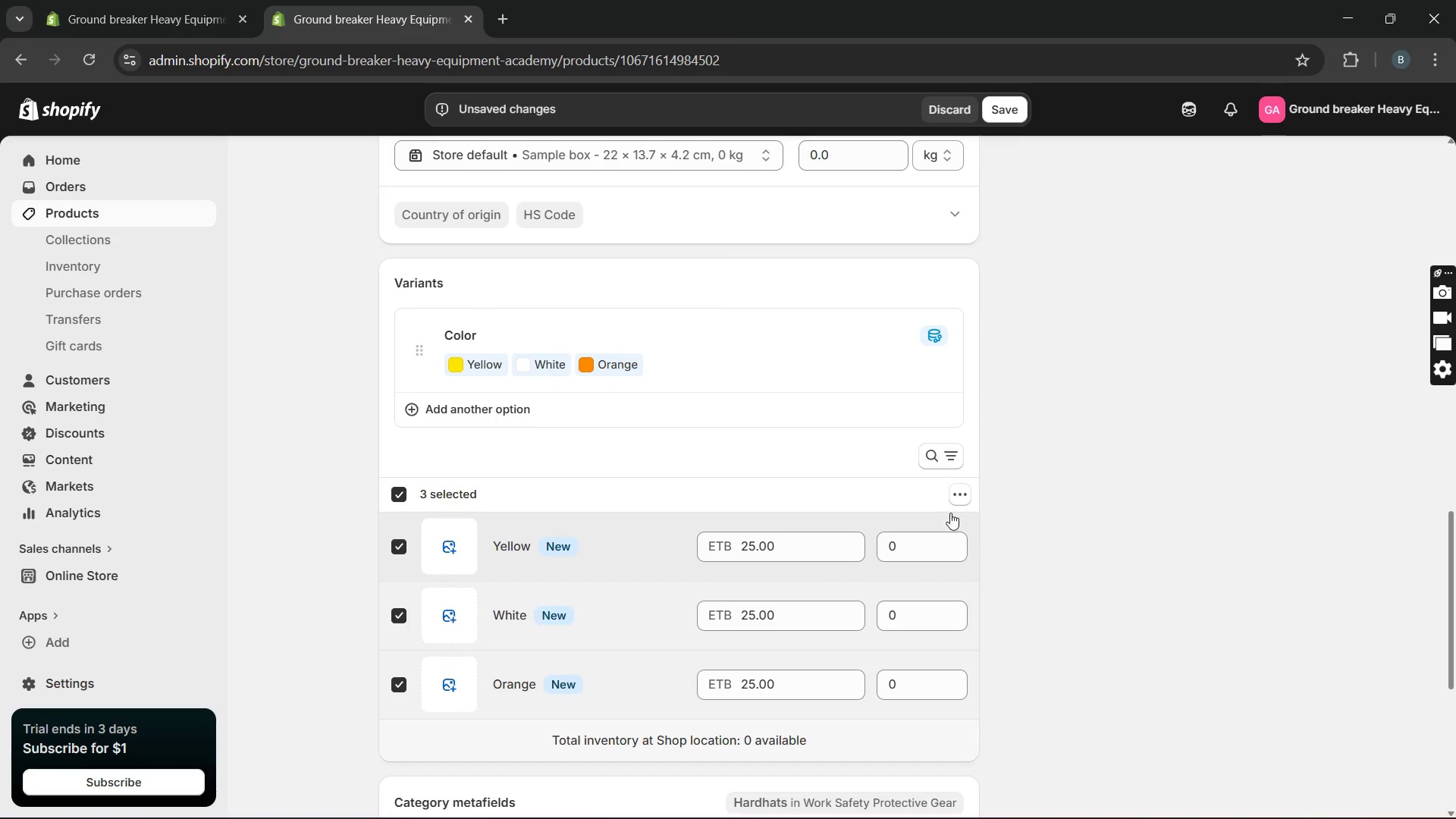 
left_click([961, 502])
 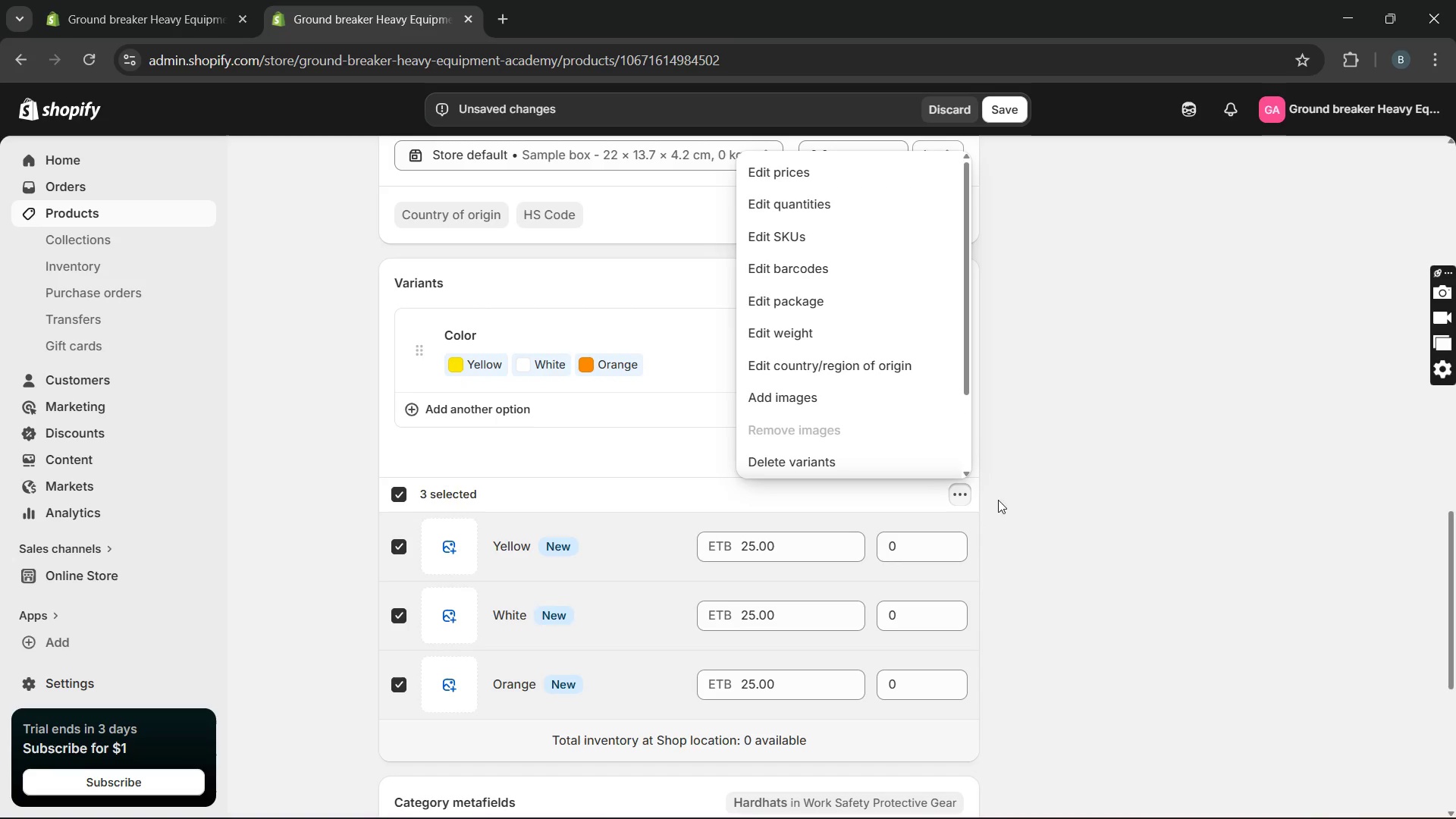 
left_click([1034, 494])
 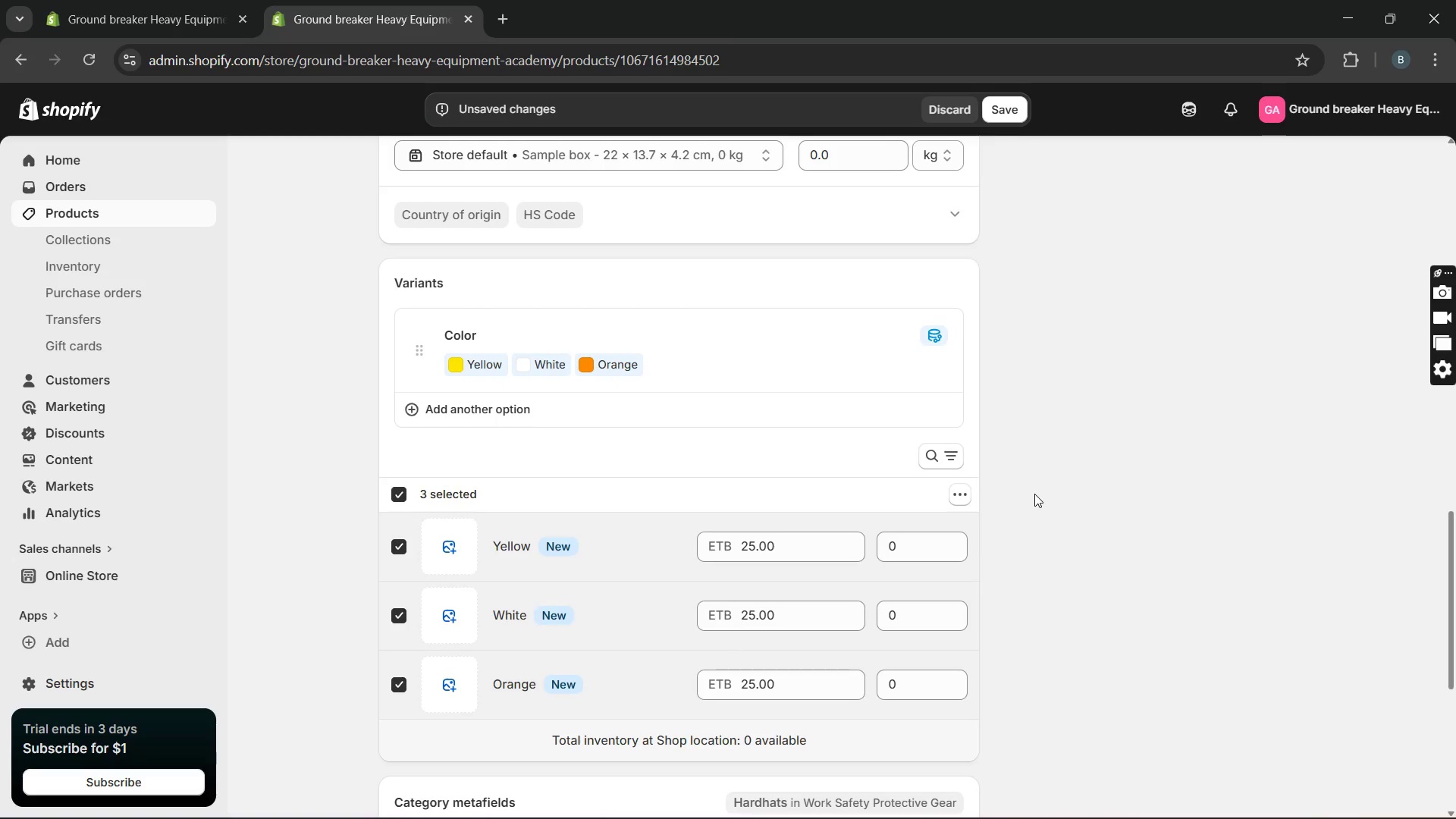 
scroll: coordinate [1035, 494], scroll_direction: up, amount: 2.0
 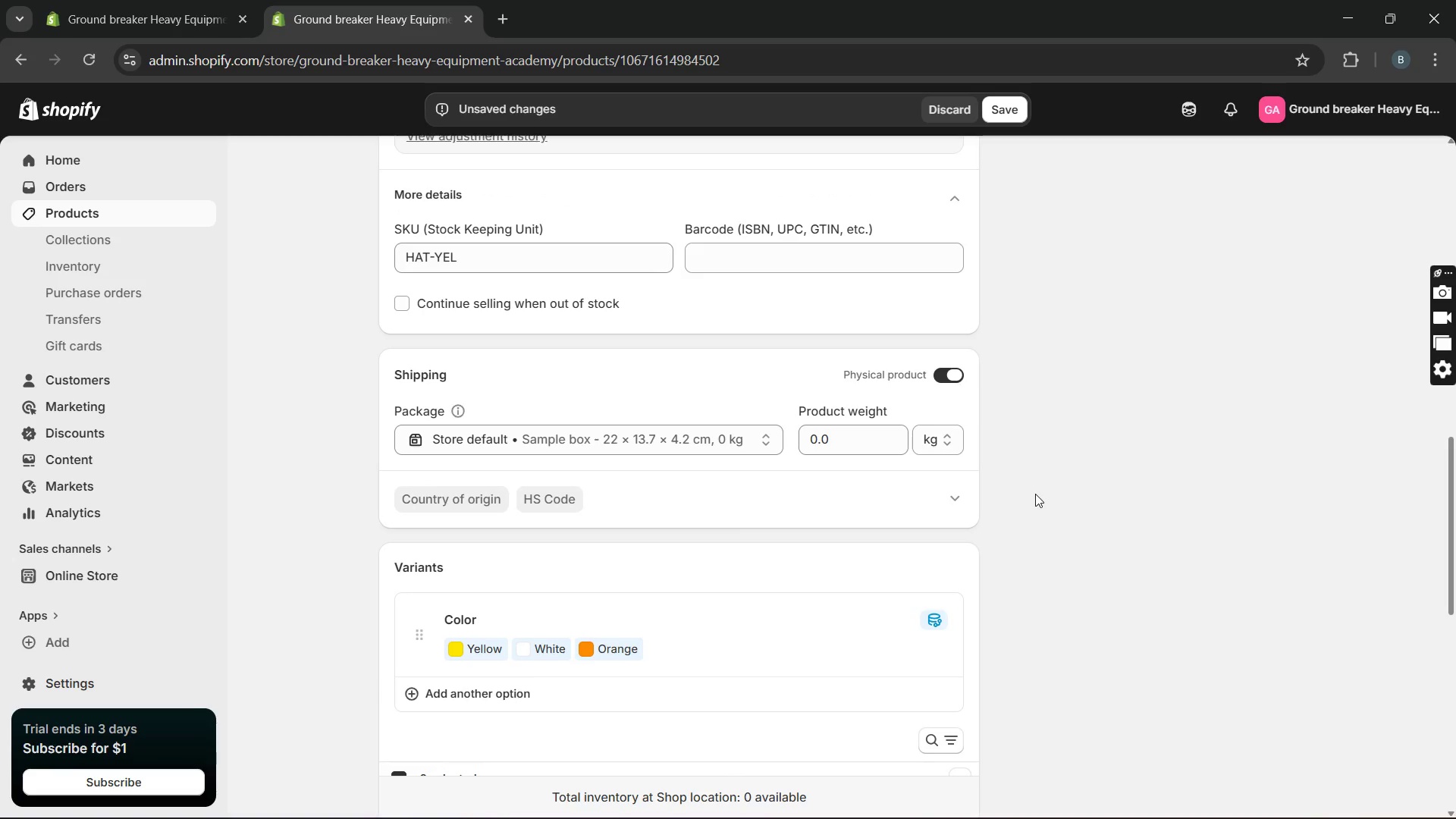 
scroll: coordinate [1035, 494], scroll_direction: down, amount: 4.0
 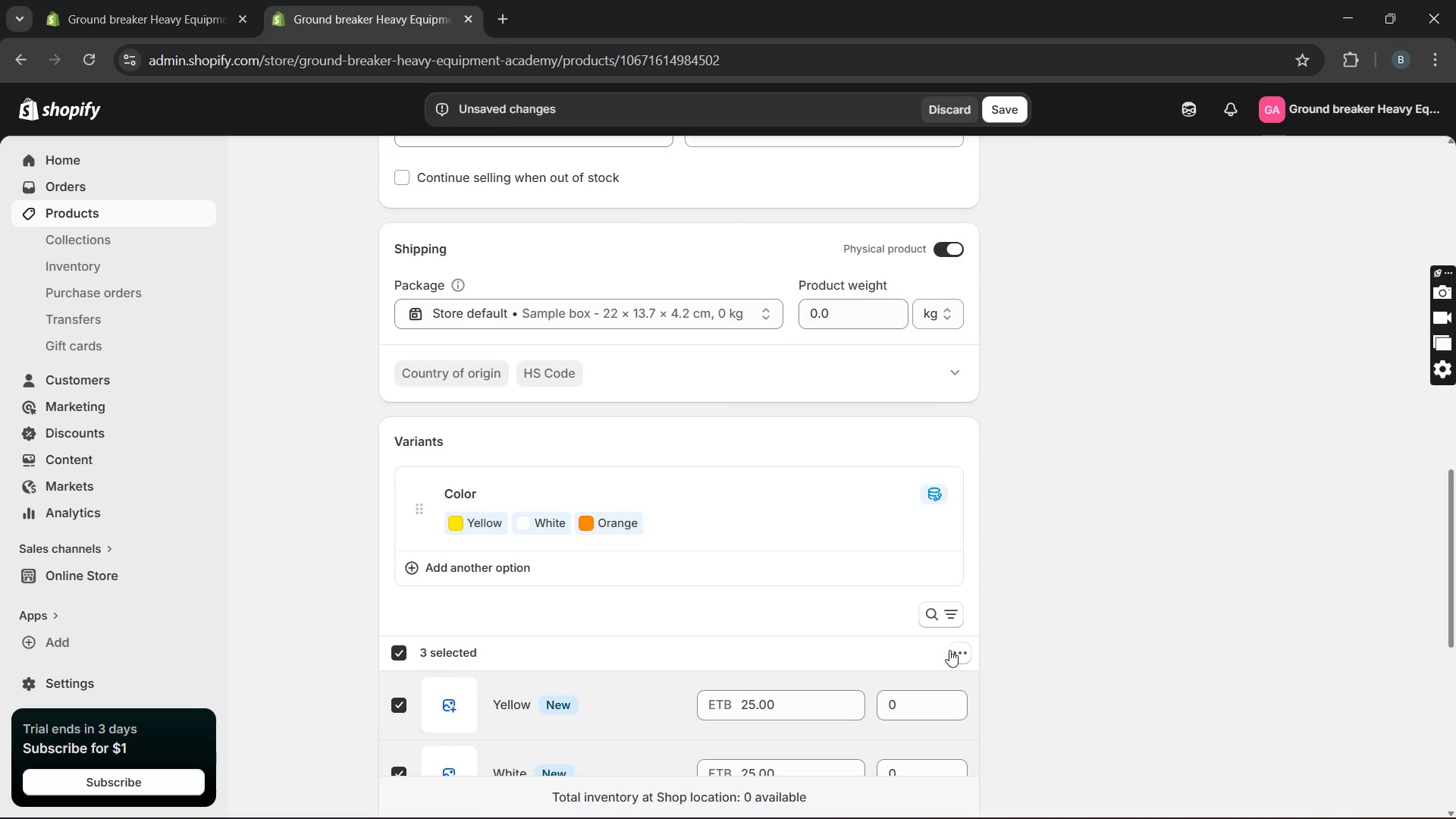 
left_click([952, 653])
 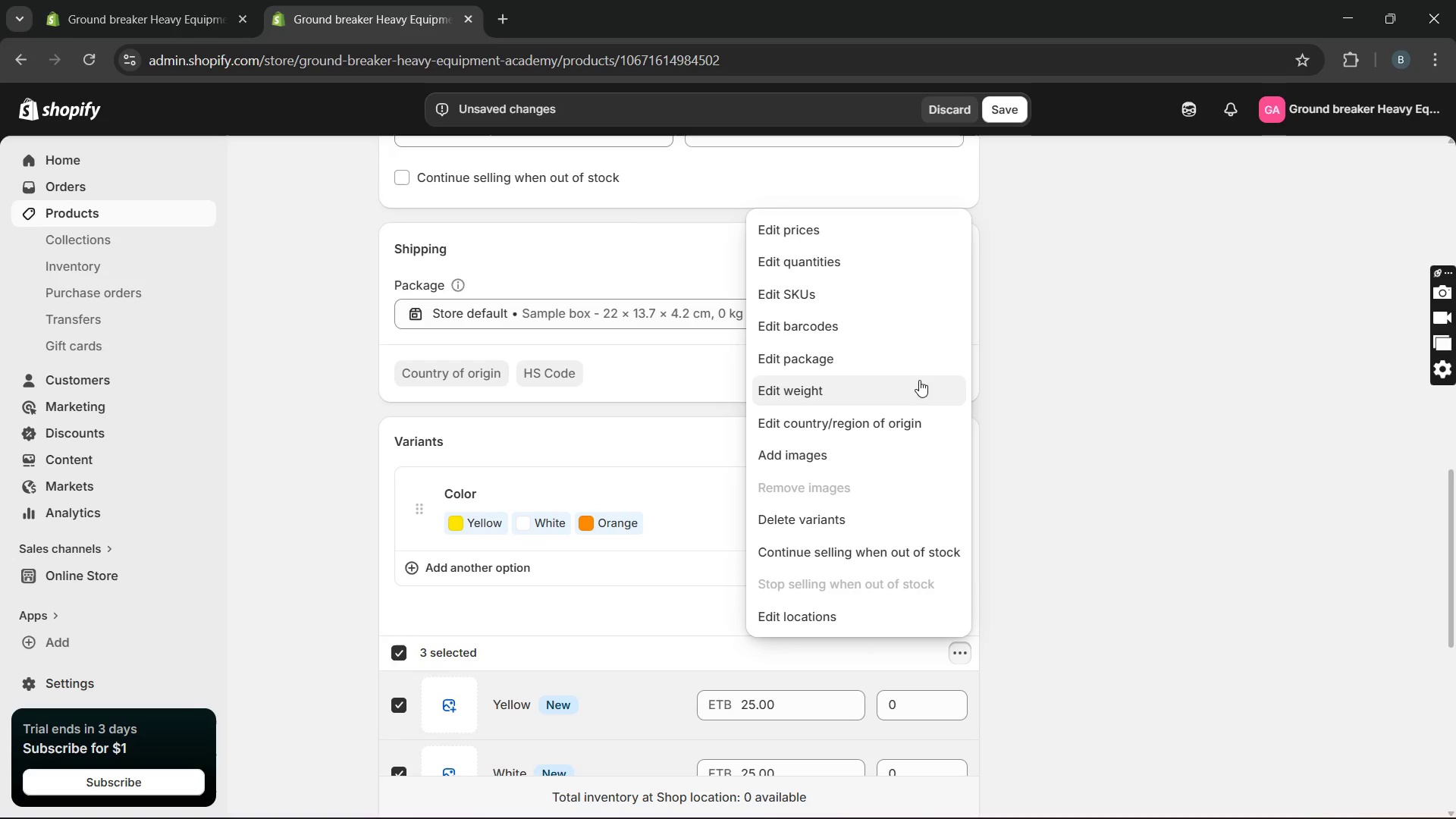 
left_click([871, 300])
 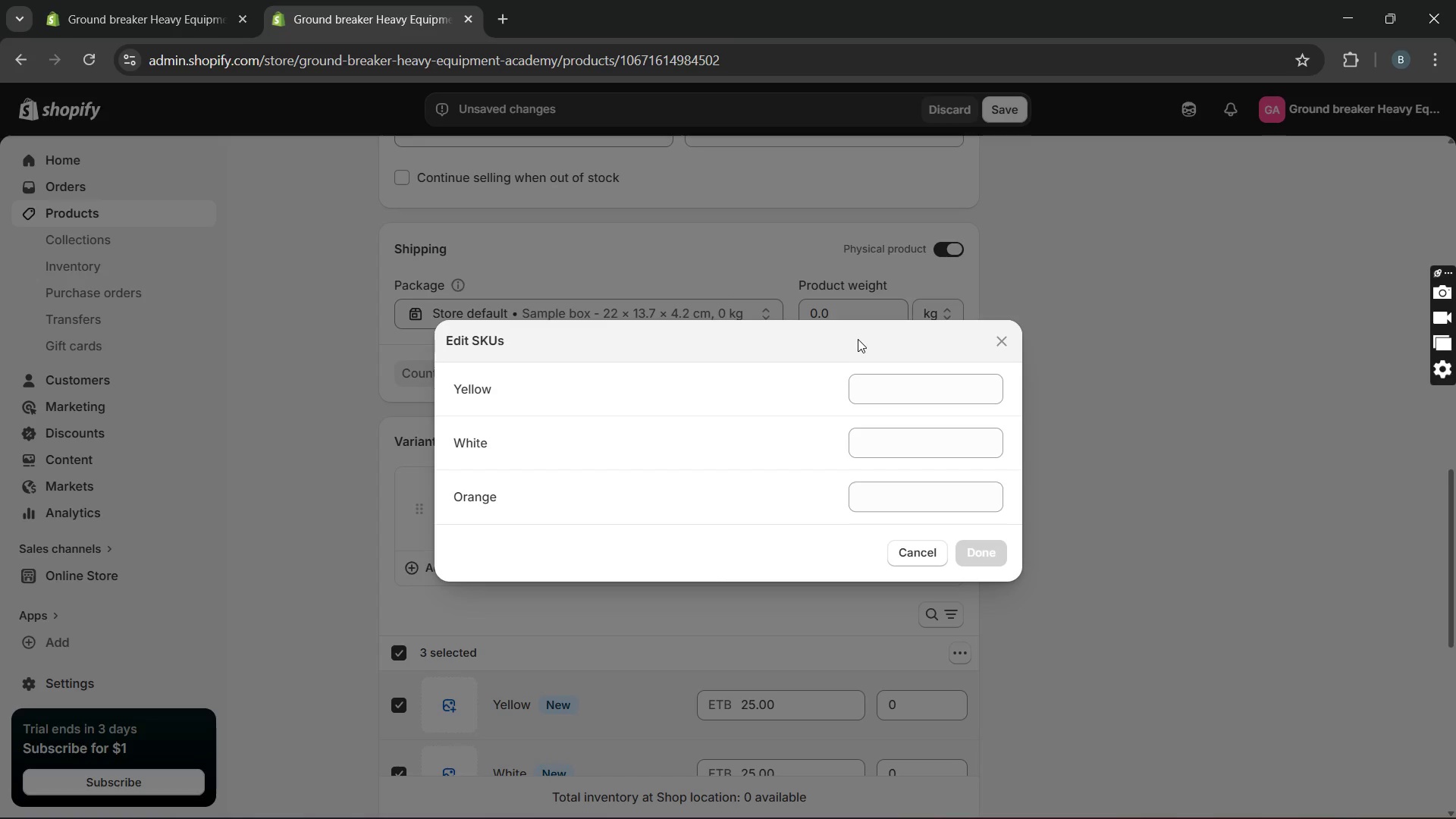 
left_click([885, 387])
 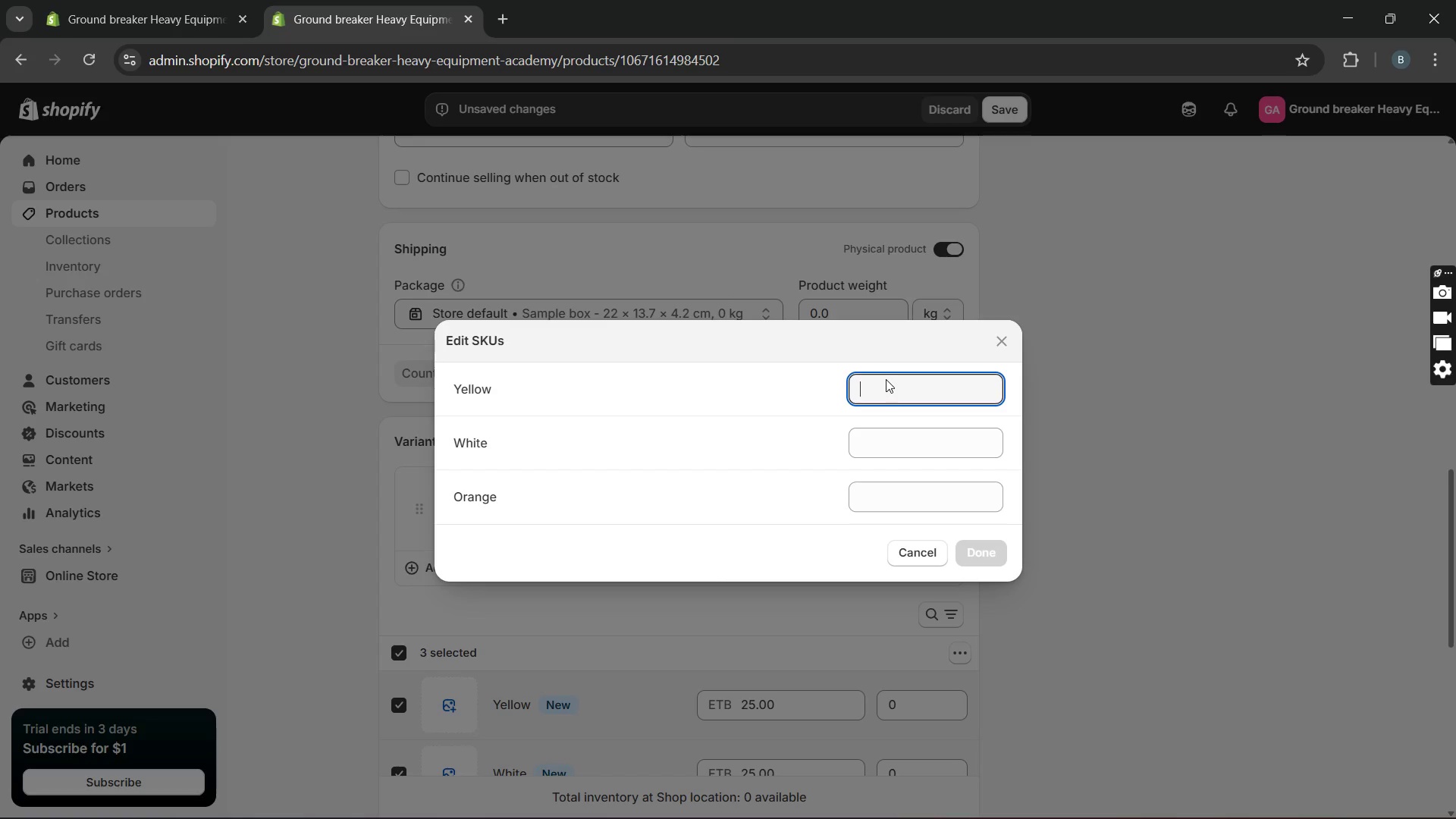 
wait(14.92)
 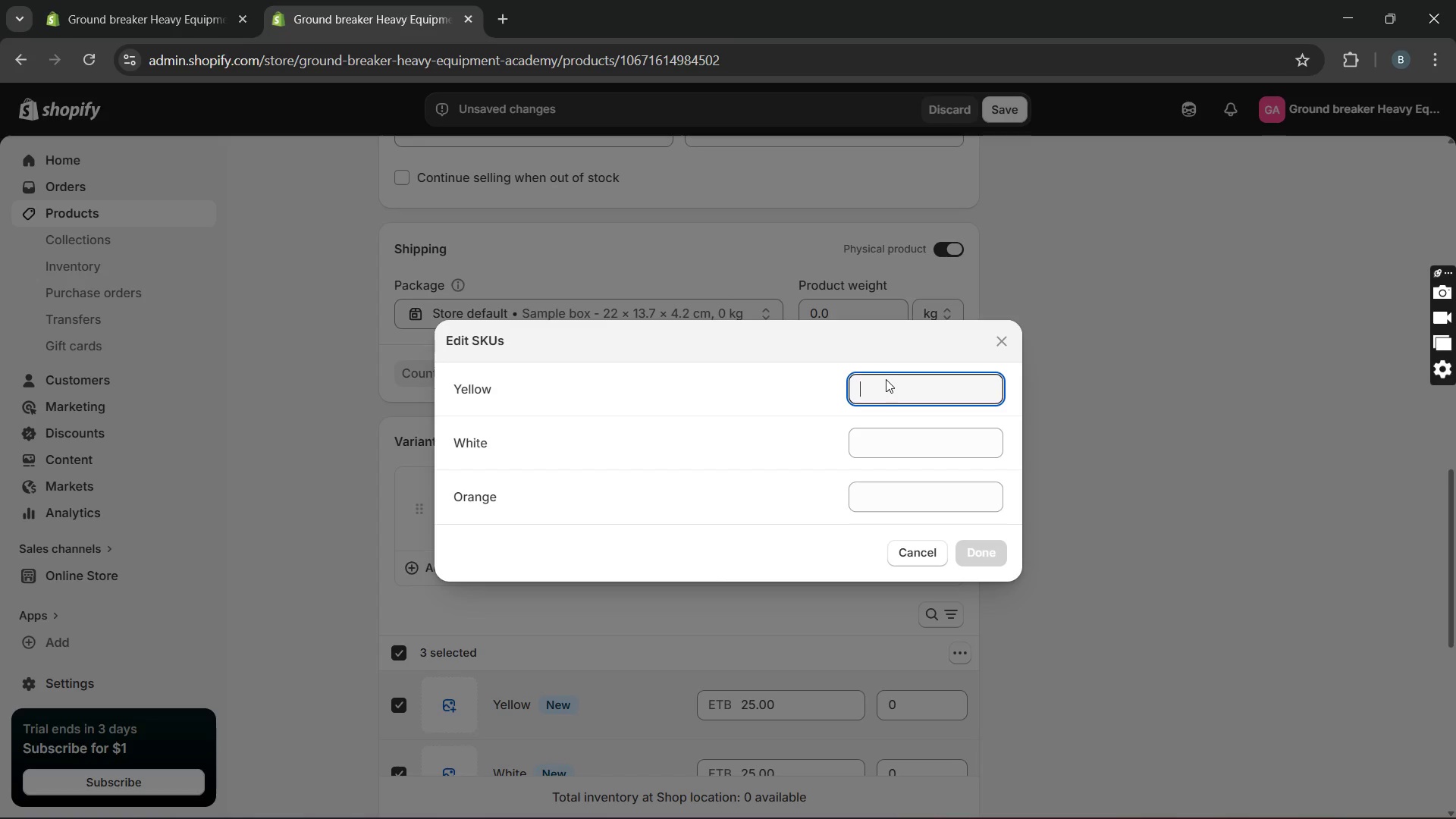 
type(HAT-)
 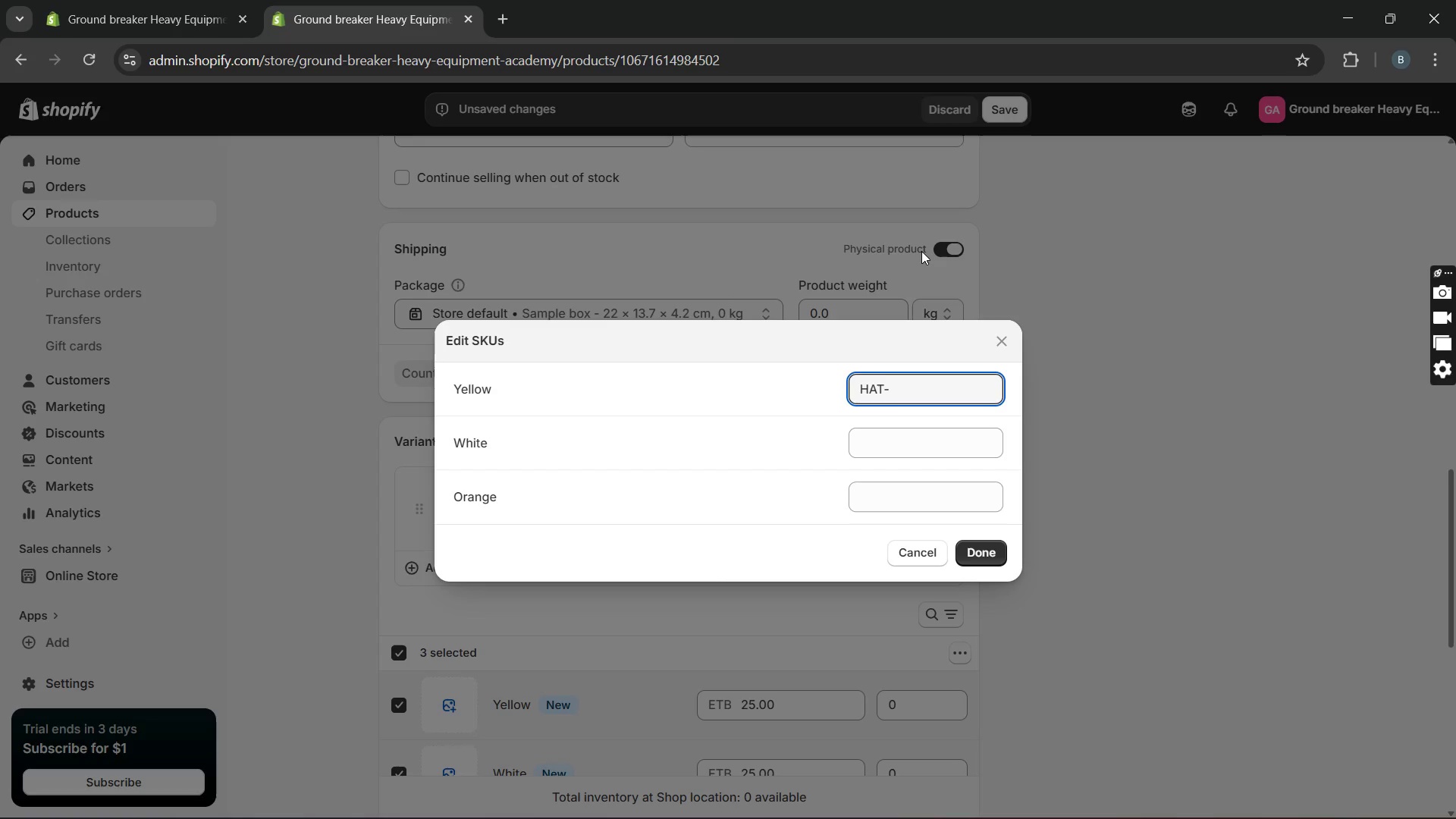 
type(YEL)
 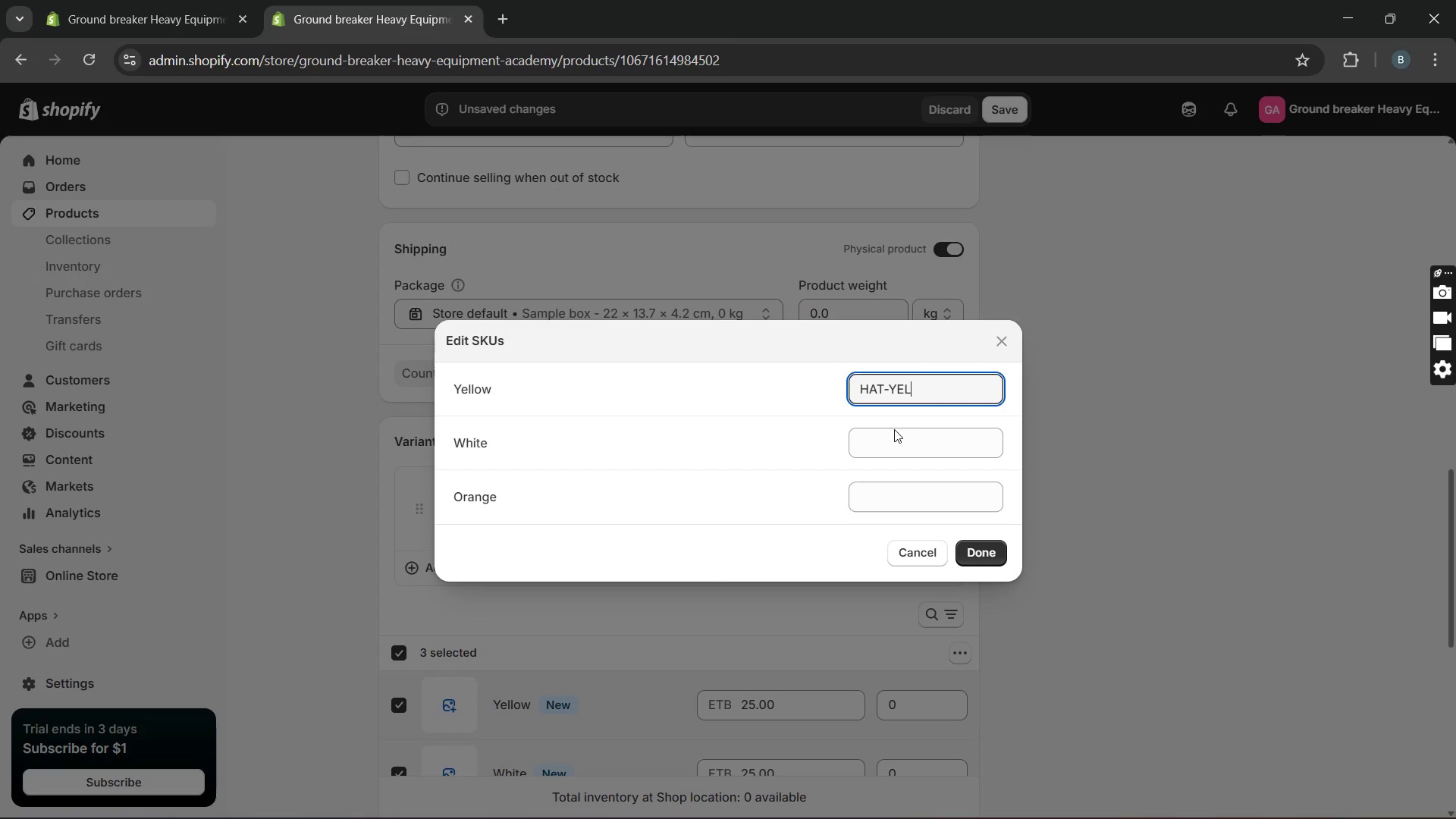 
left_click([893, 440])
 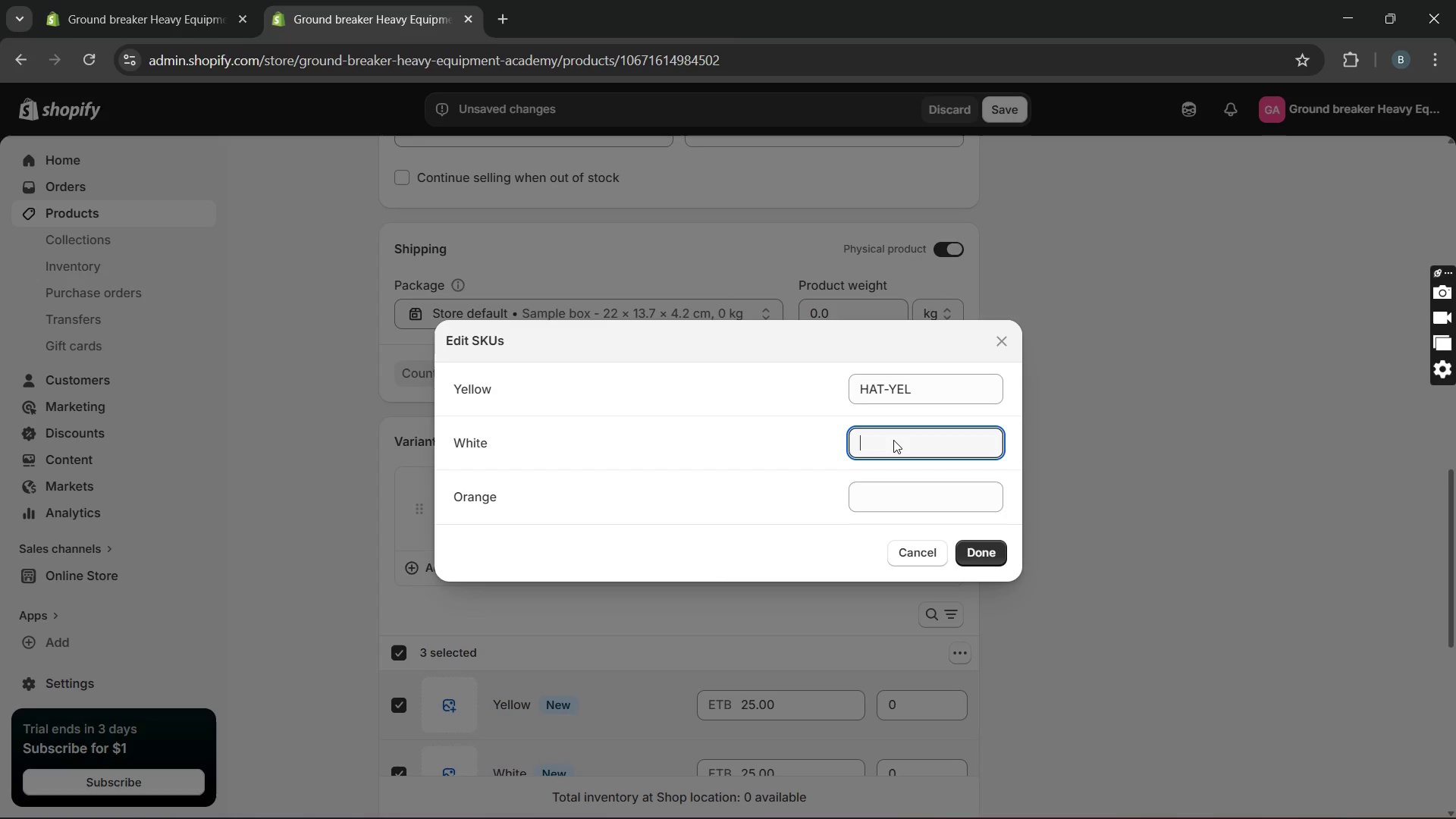 
type(HAT-WHI)
 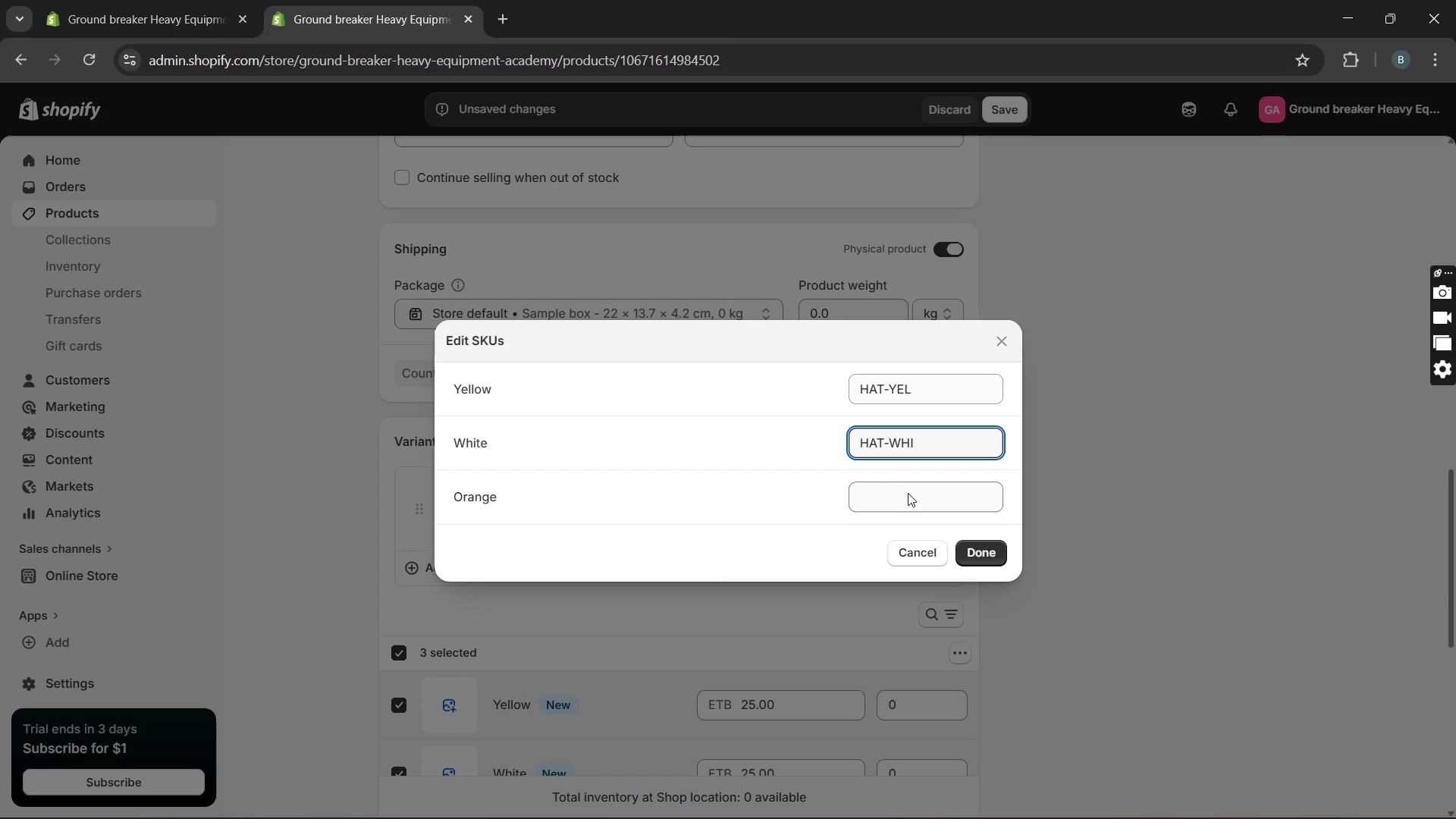 
left_click([908, 496])
 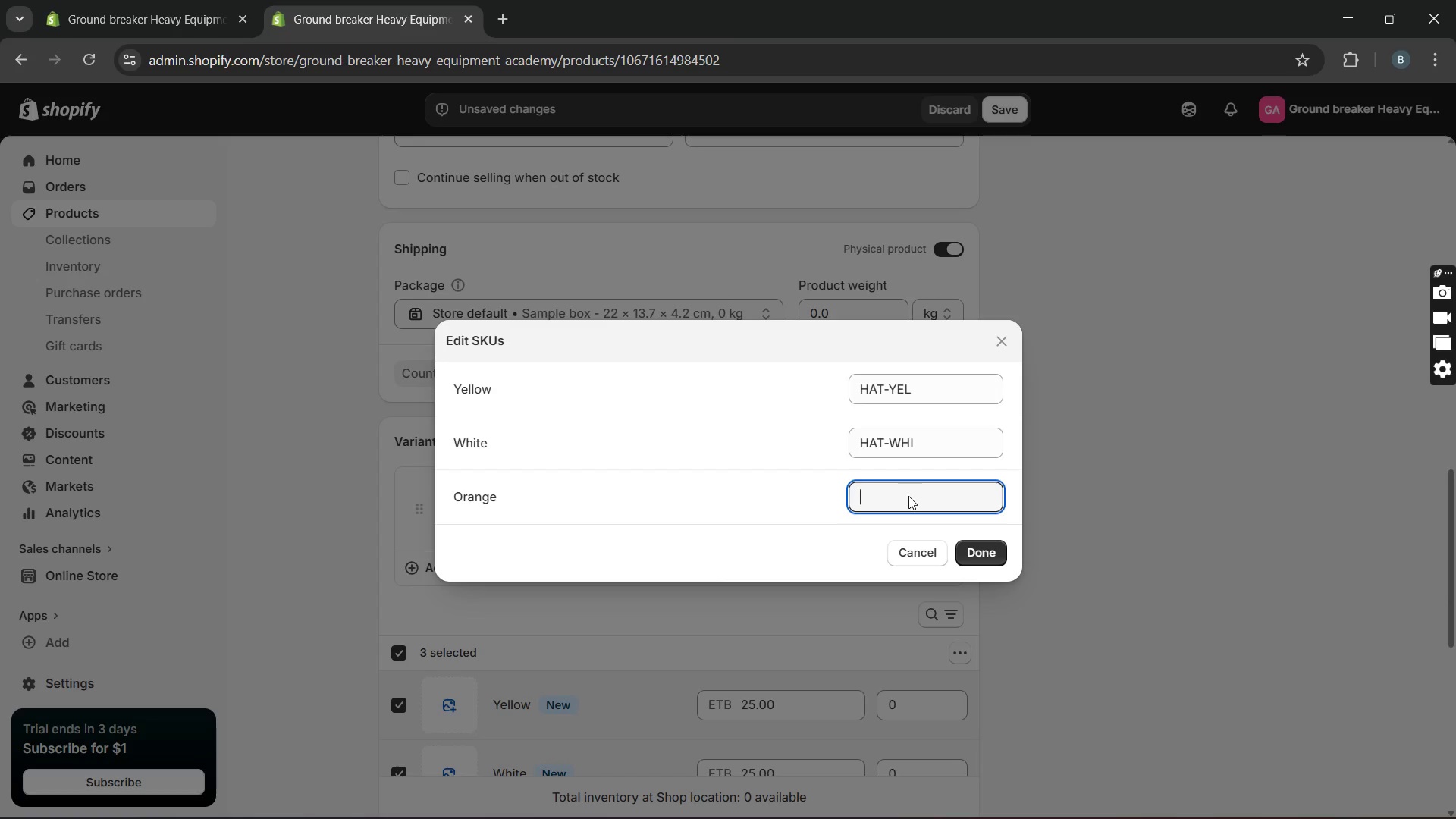 
type(HAT-OTA)
 